 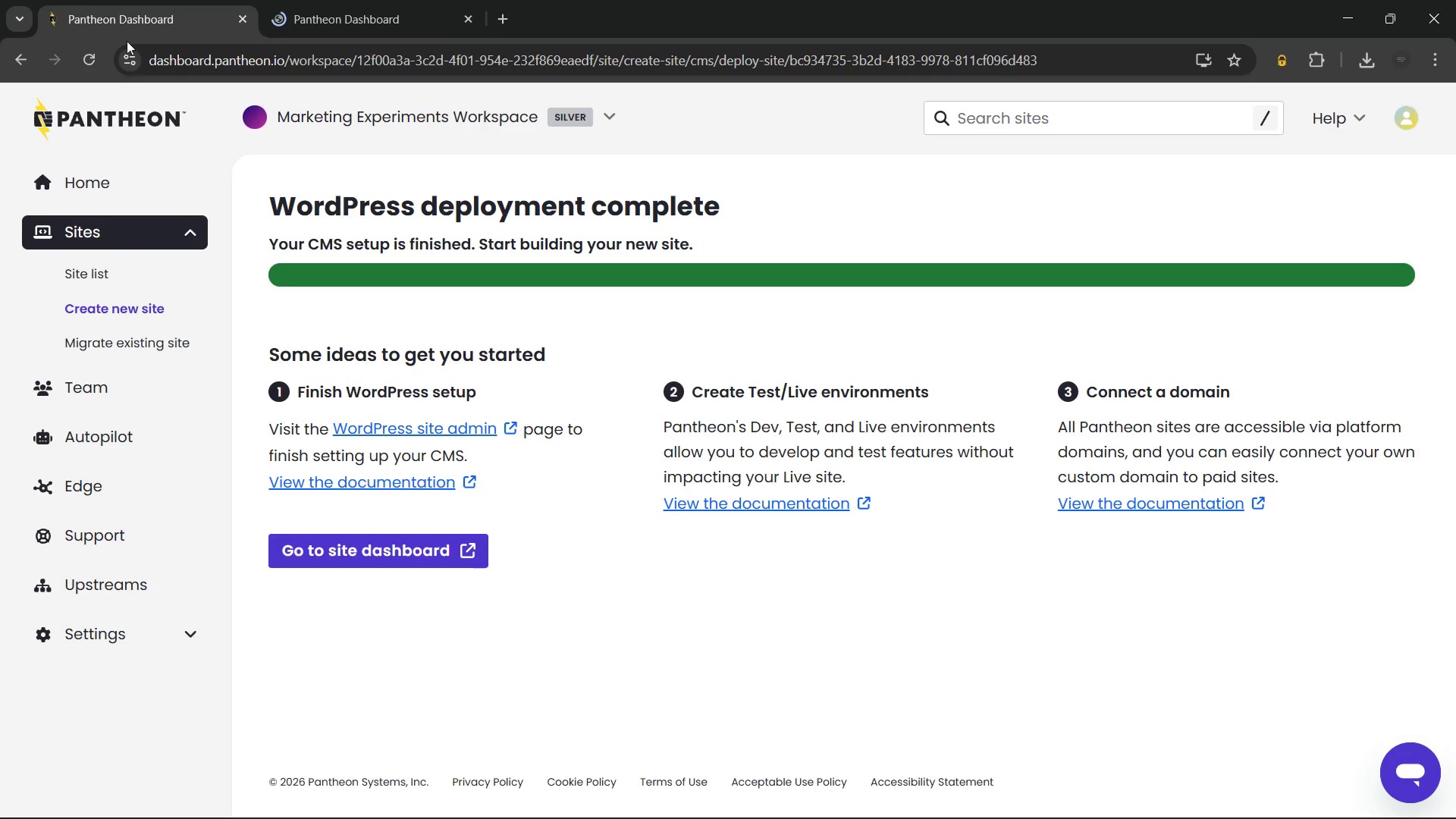 
left_click([358, 1])
 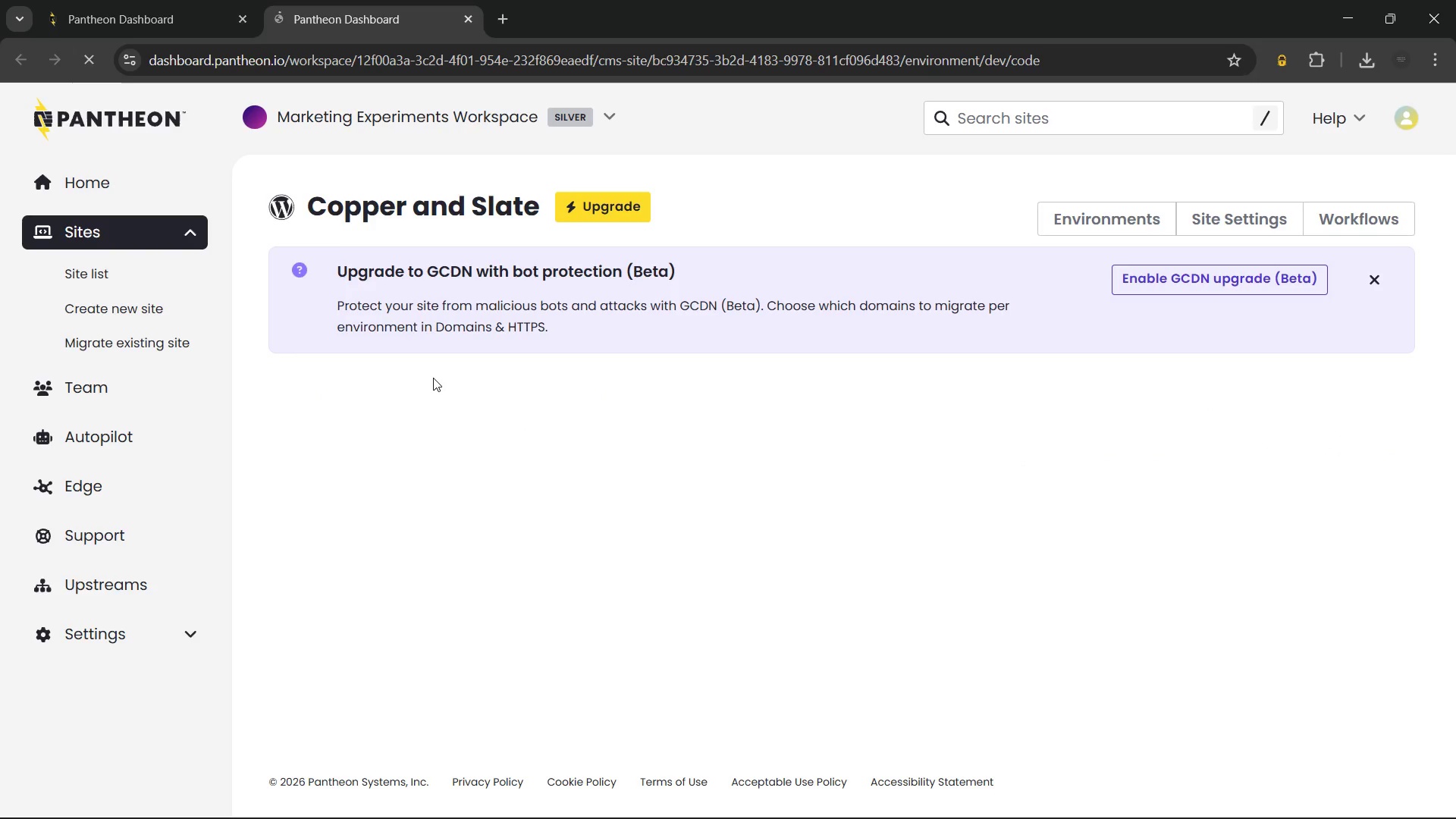 
wait(13.02)
 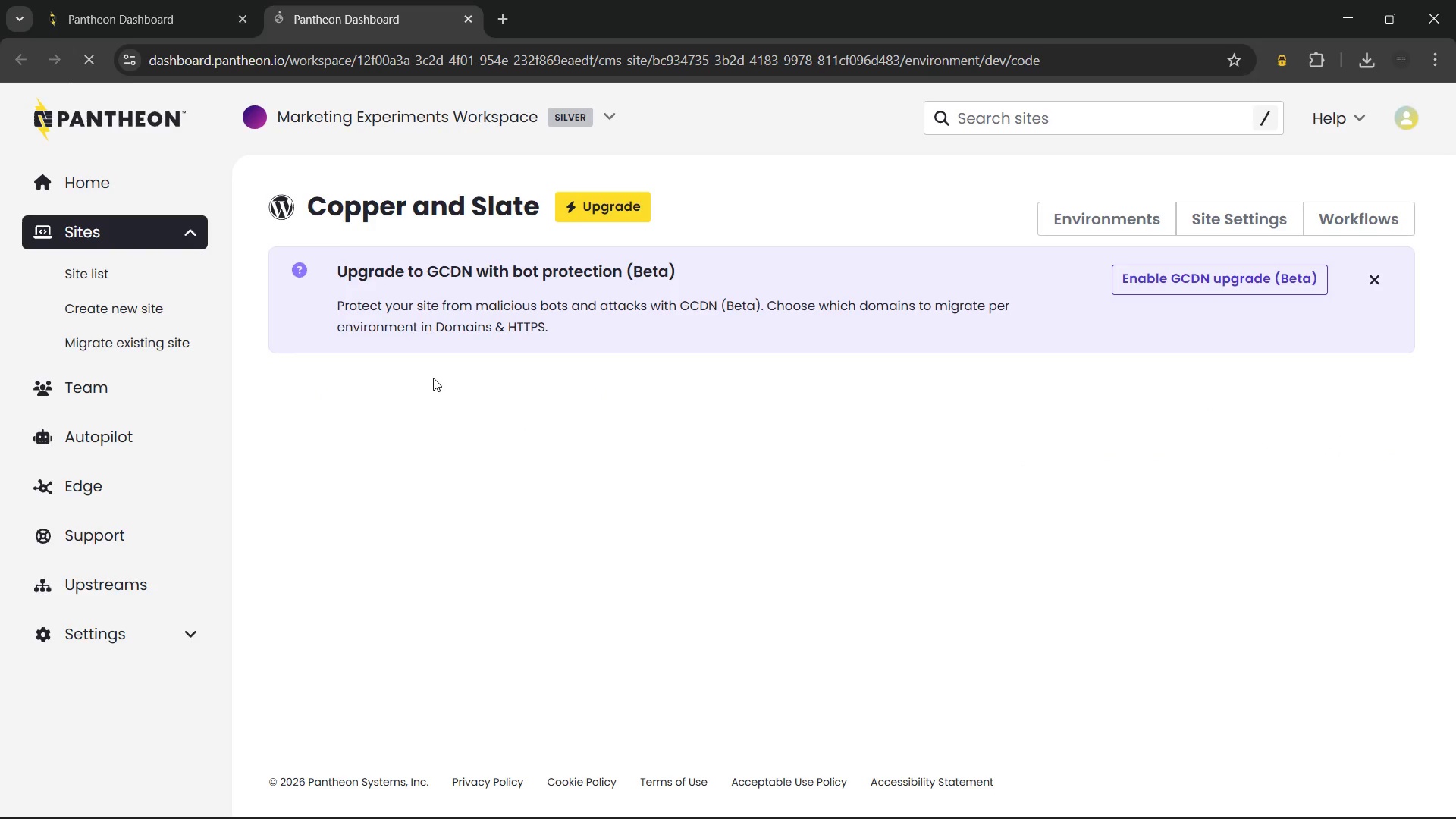 
scroll: coordinate [554, 526], scroll_direction: up, amount: 1.0
 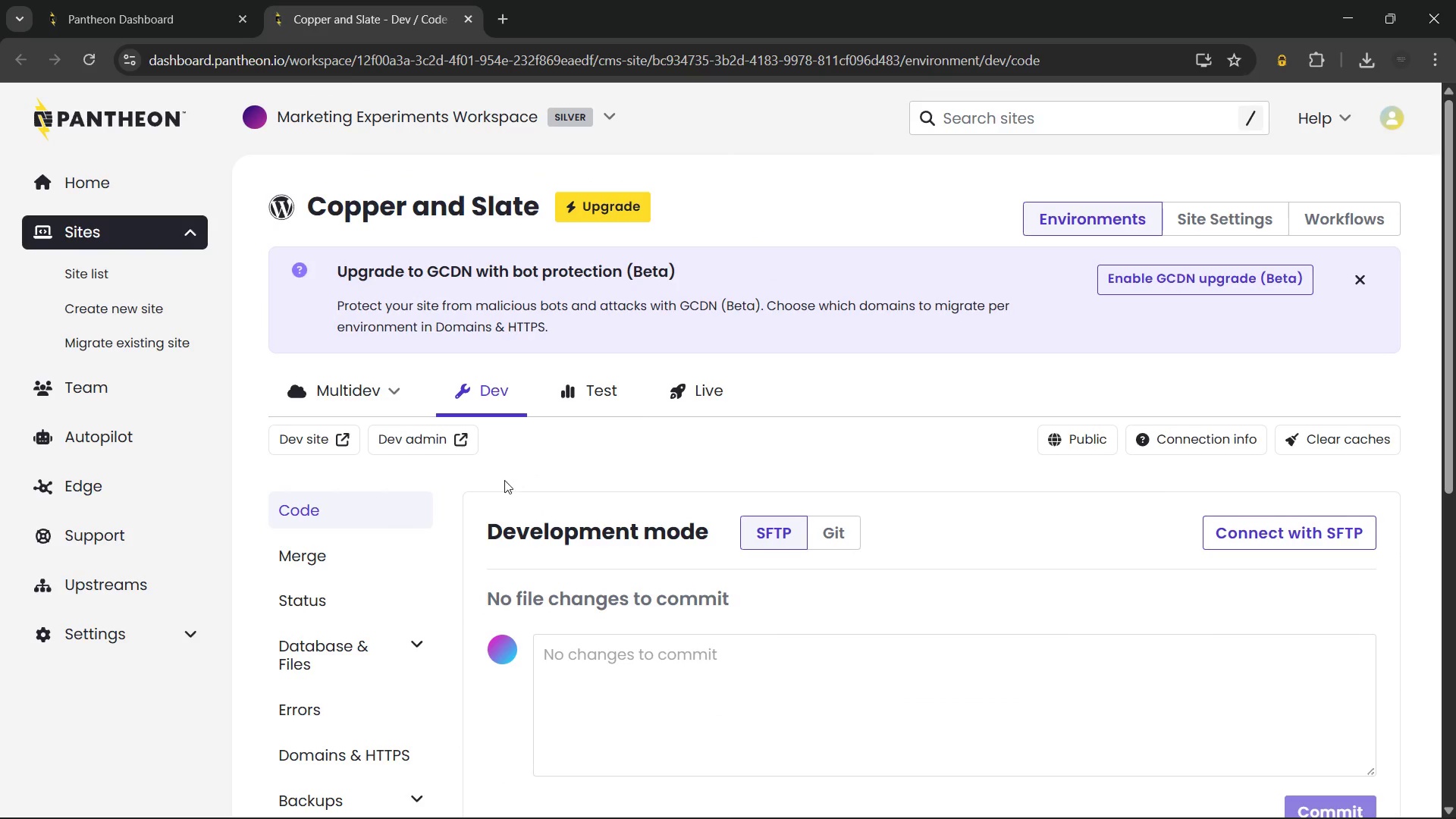 
scroll: coordinate [504, 480], scroll_direction: down, amount: 9.0
 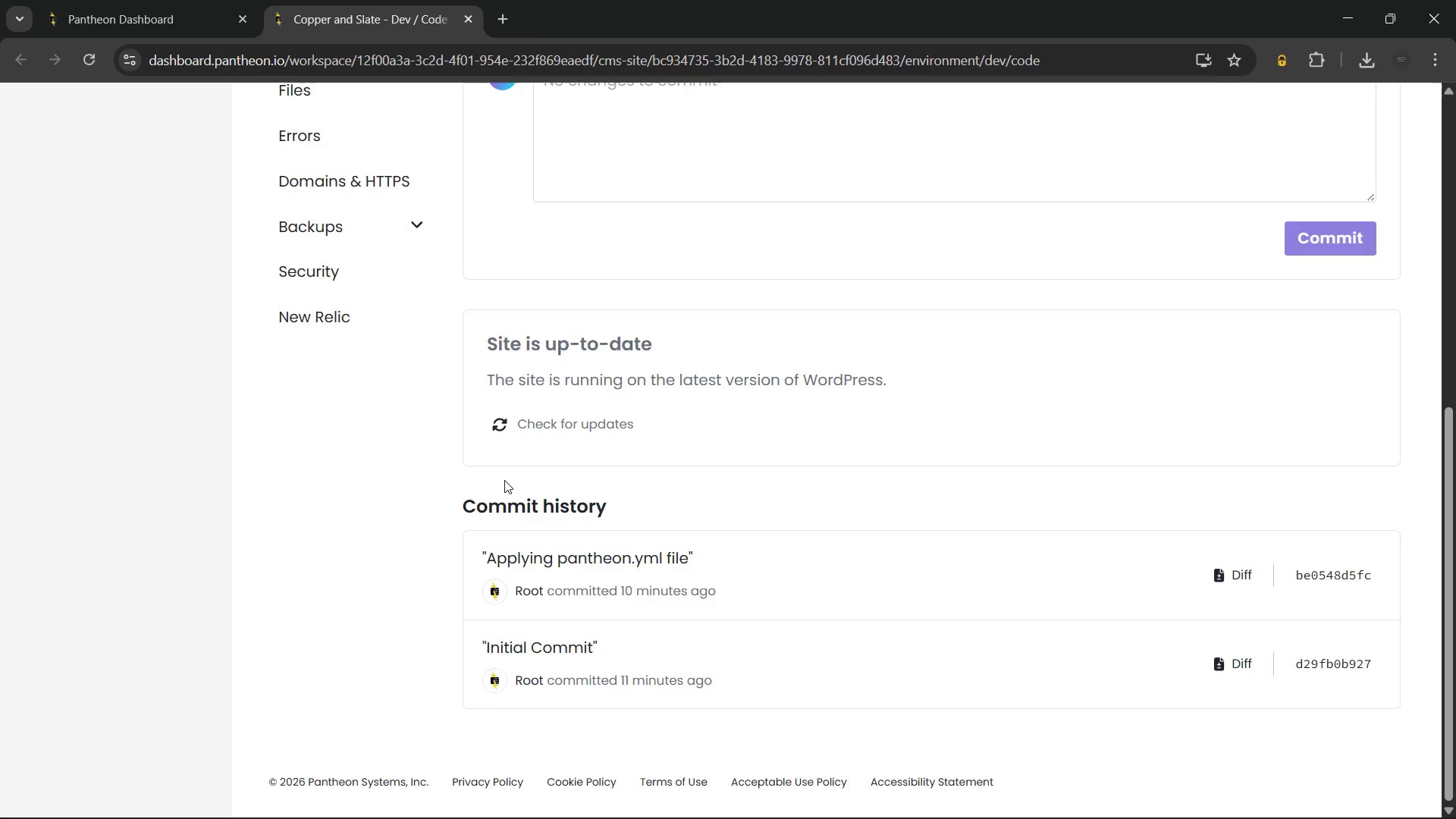 
scroll: coordinate [504, 480], scroll_direction: up, amount: 5.0
 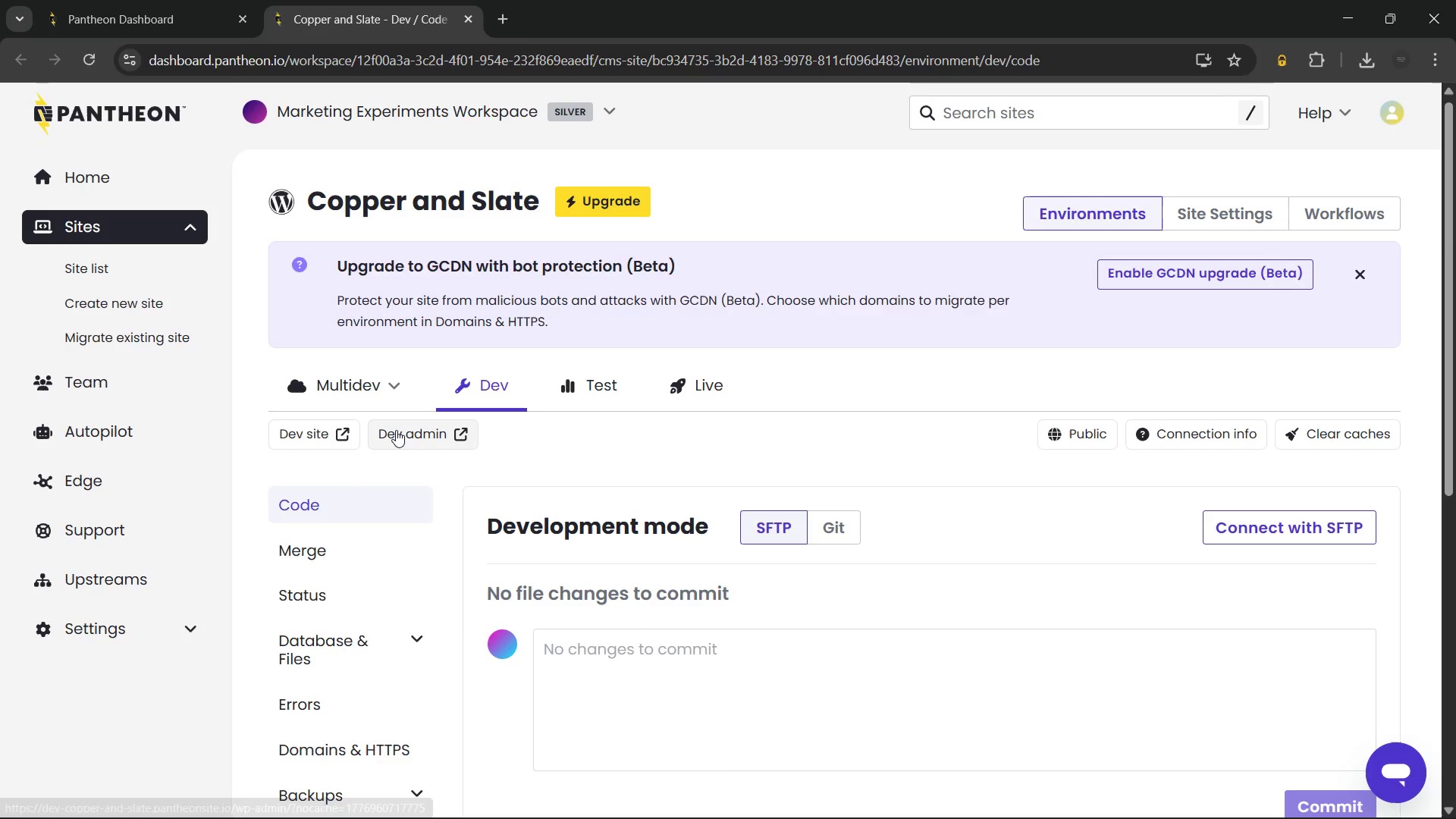 
left_click([396, 430])
 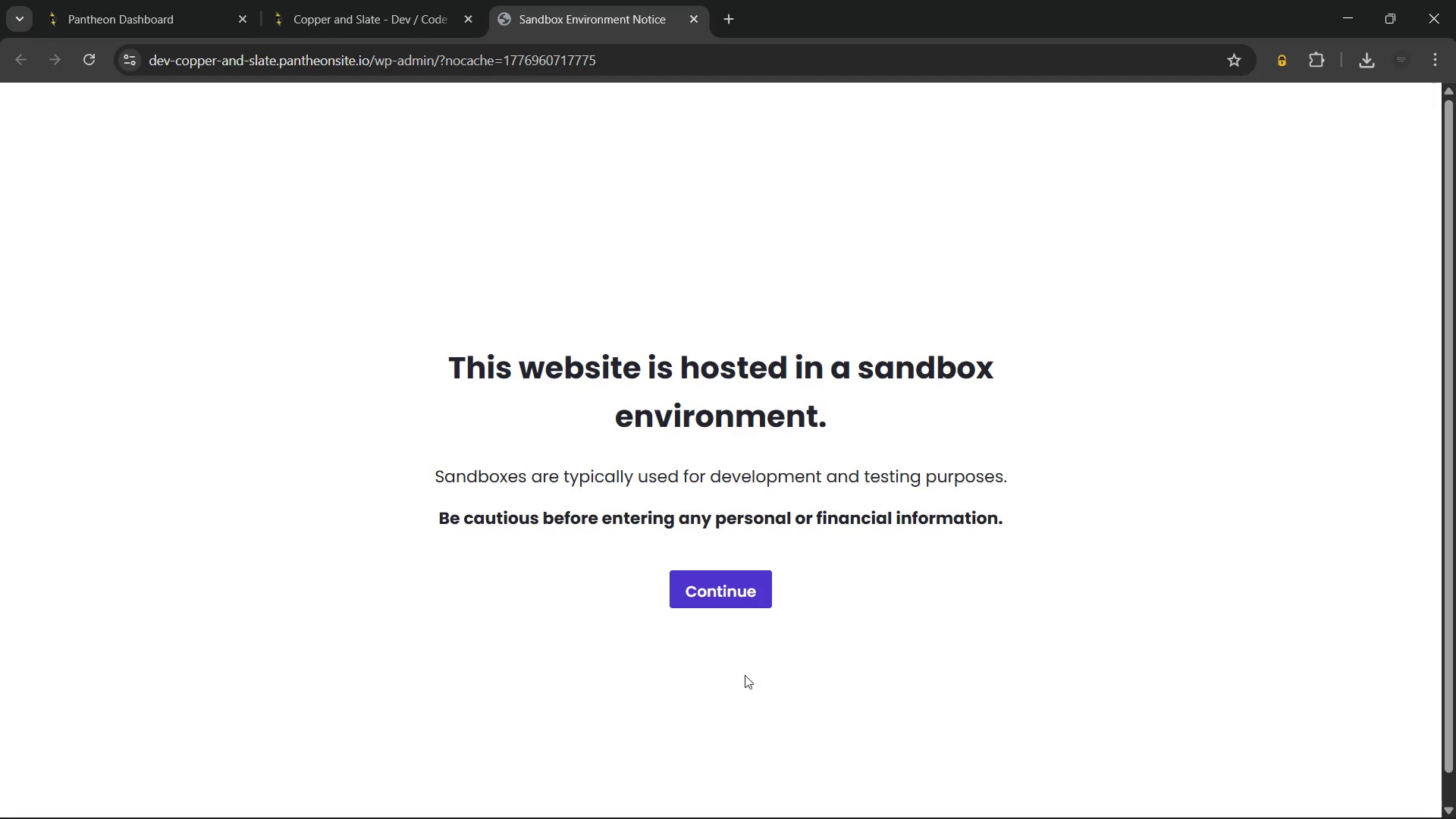 
left_click([717, 580])
 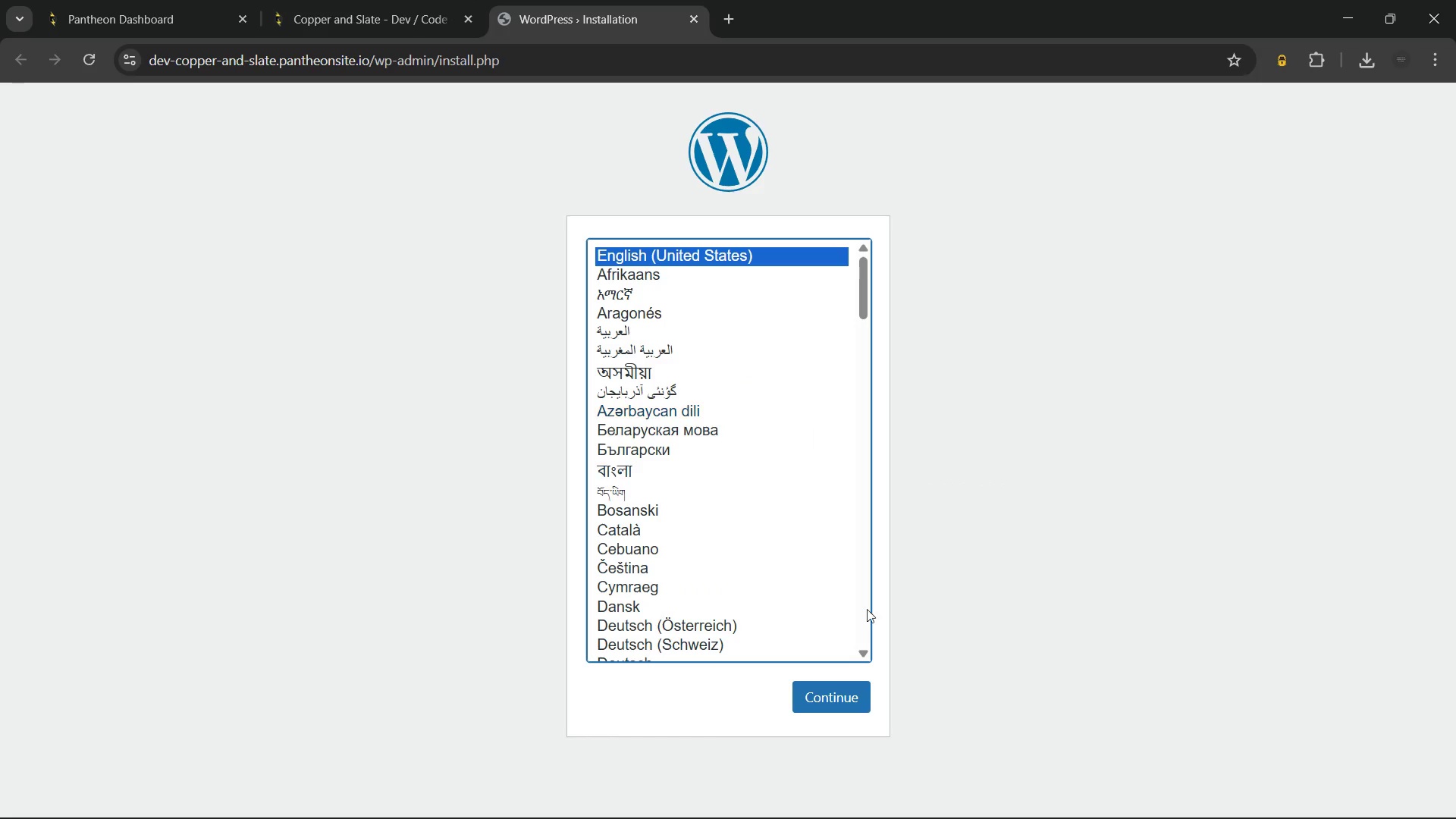 
left_click([831, 693])
 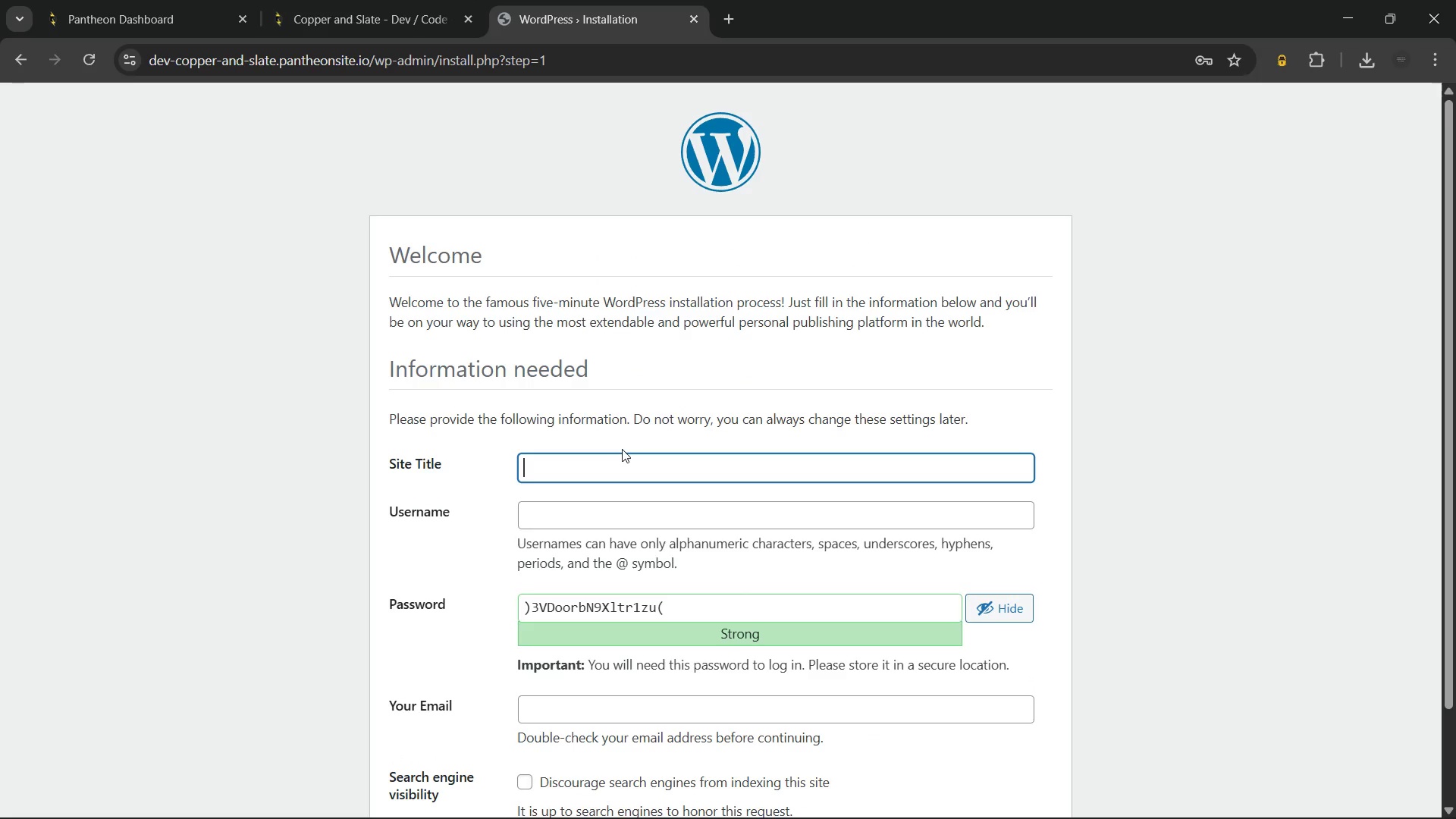 
type(Copper and Slate)
 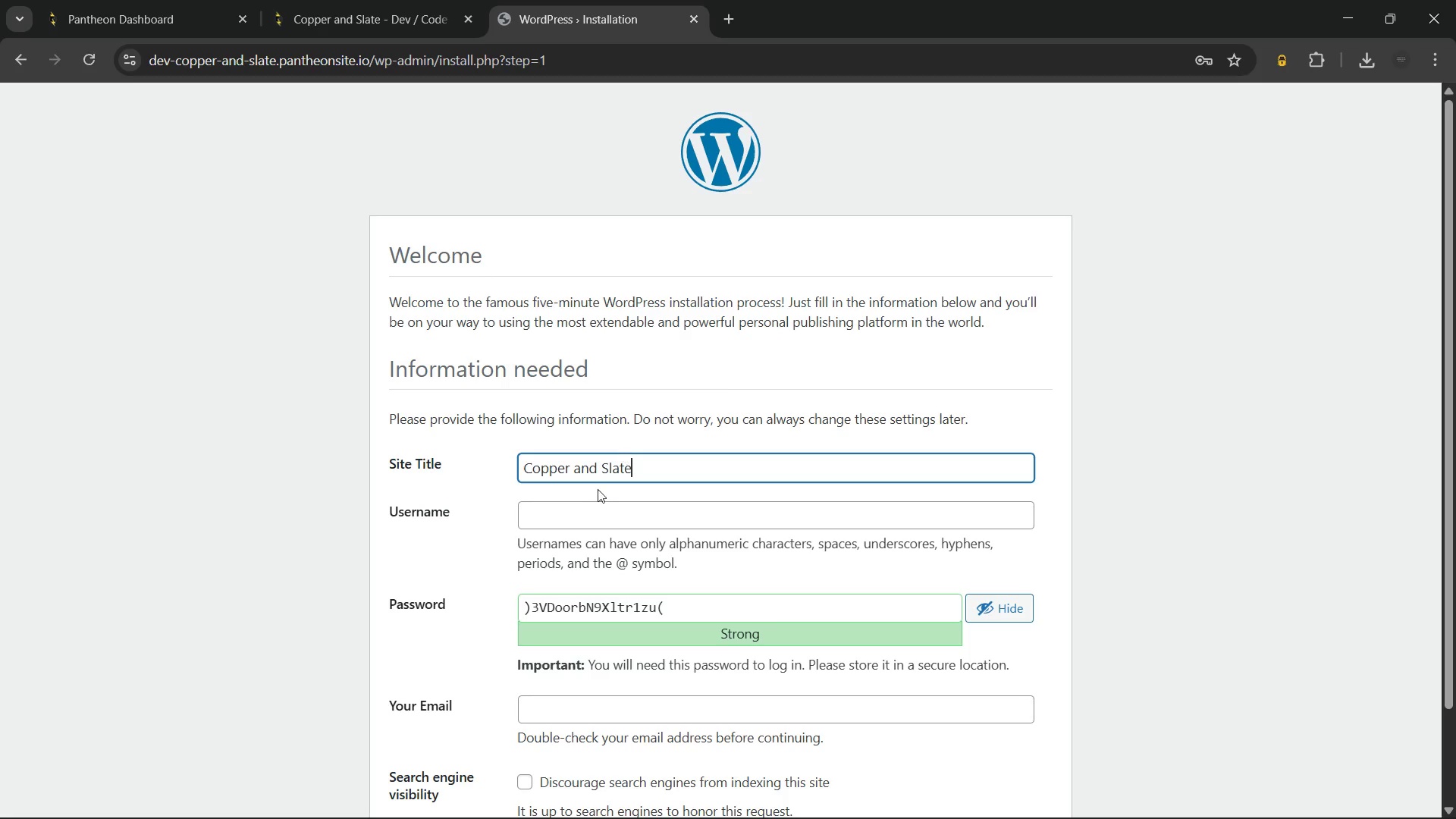 
left_click([583, 505])
 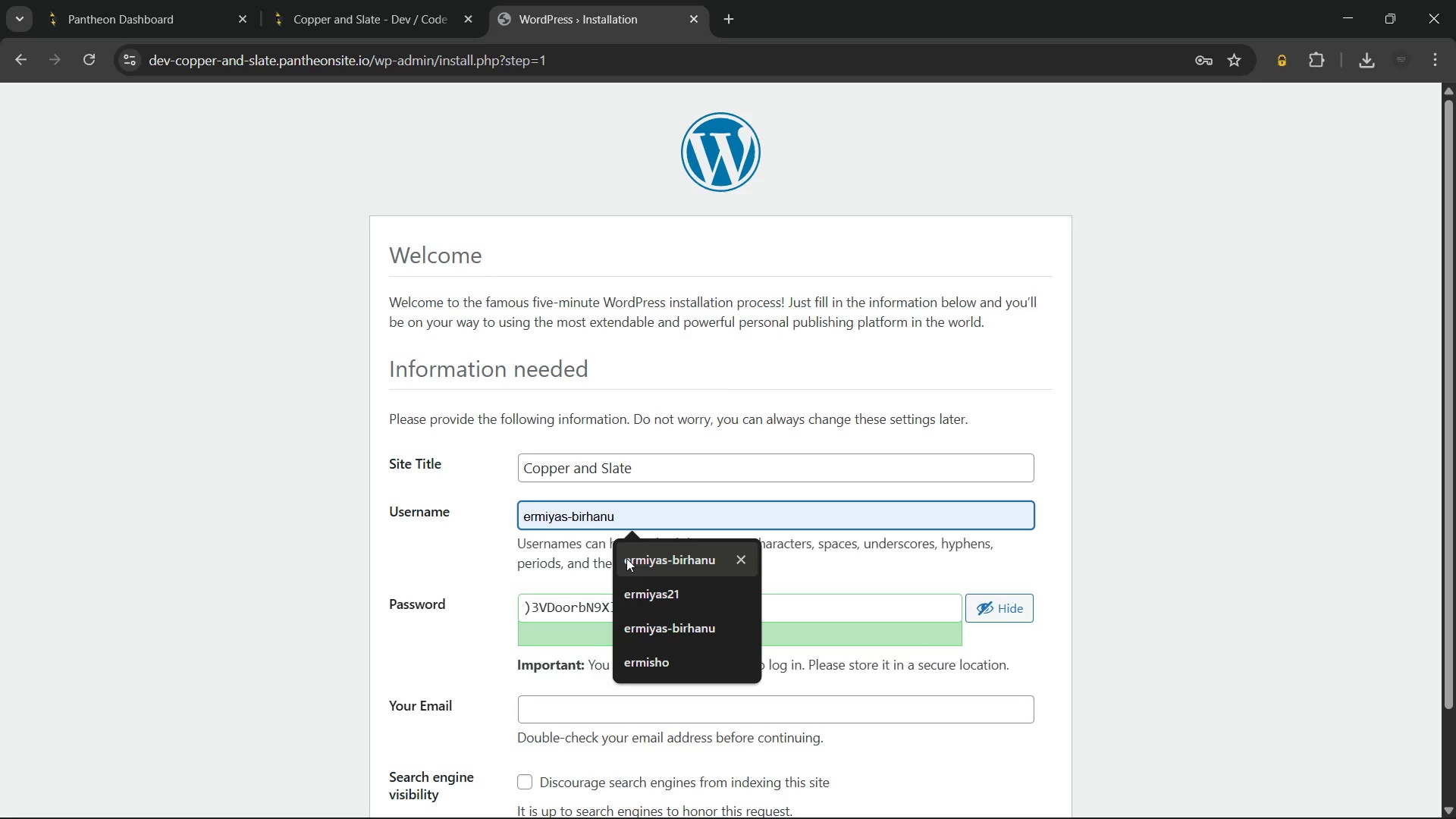 
left_click([626, 558])
 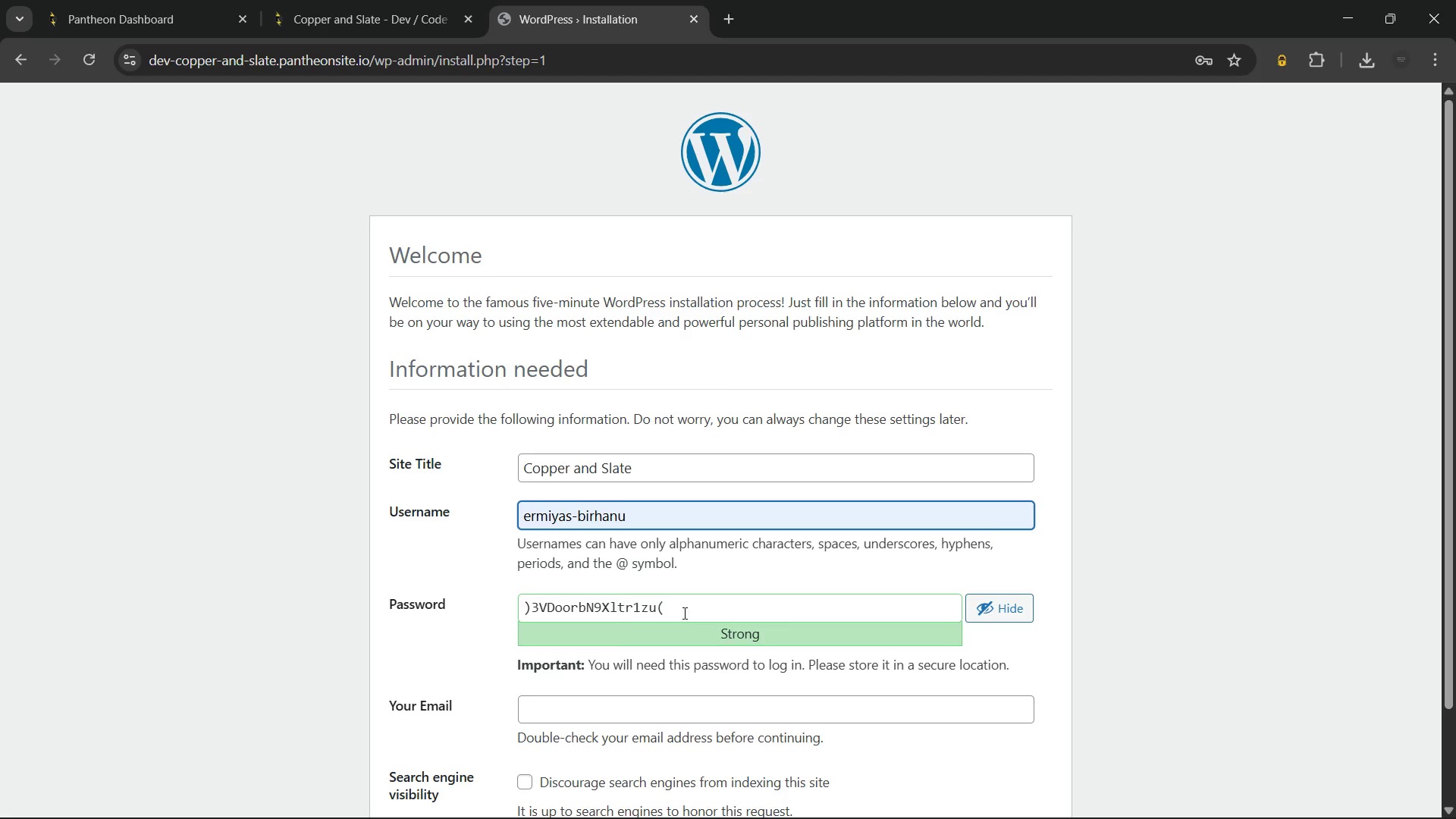 
left_click([711, 613])
 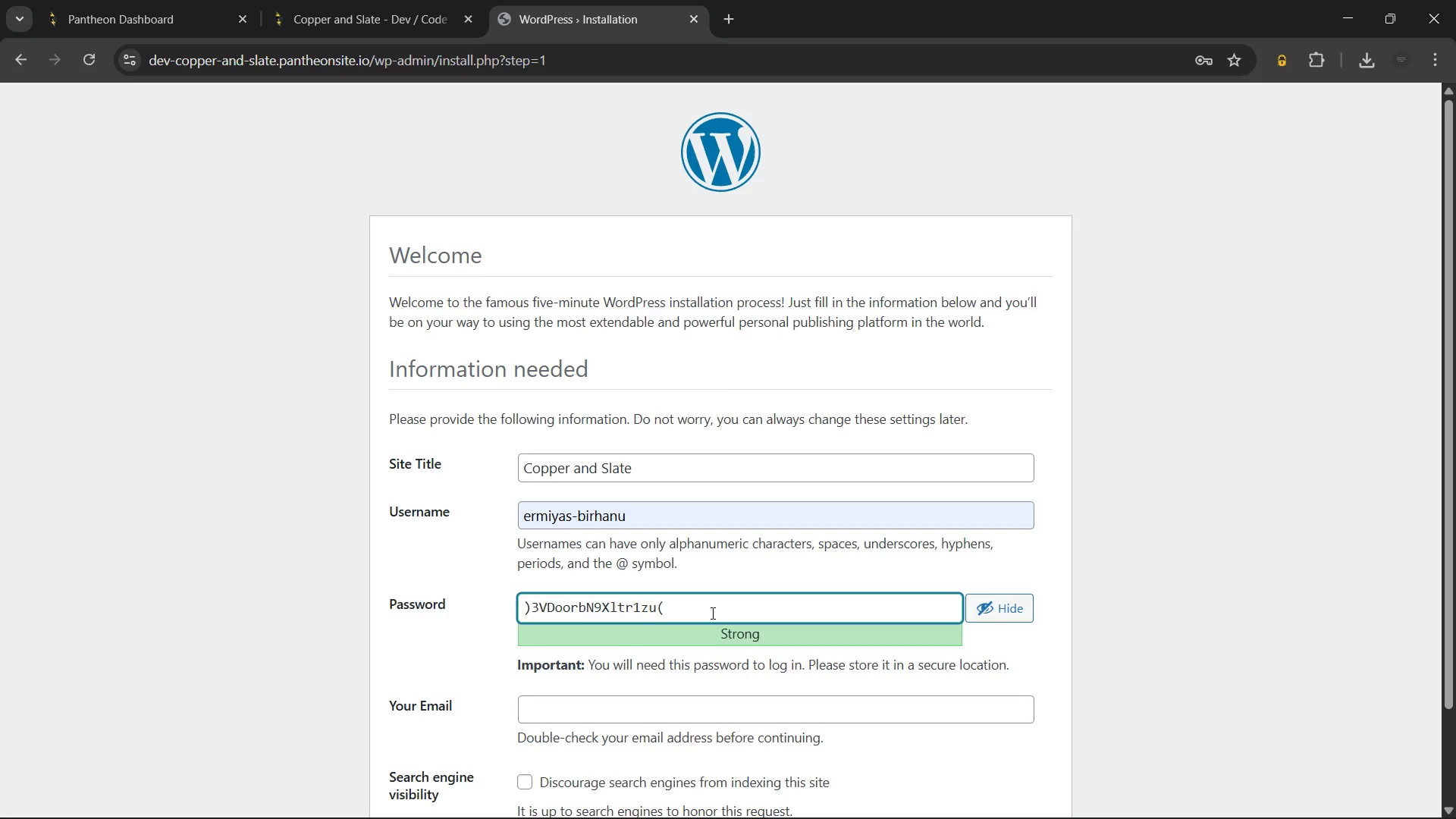 
key(Control+A)
 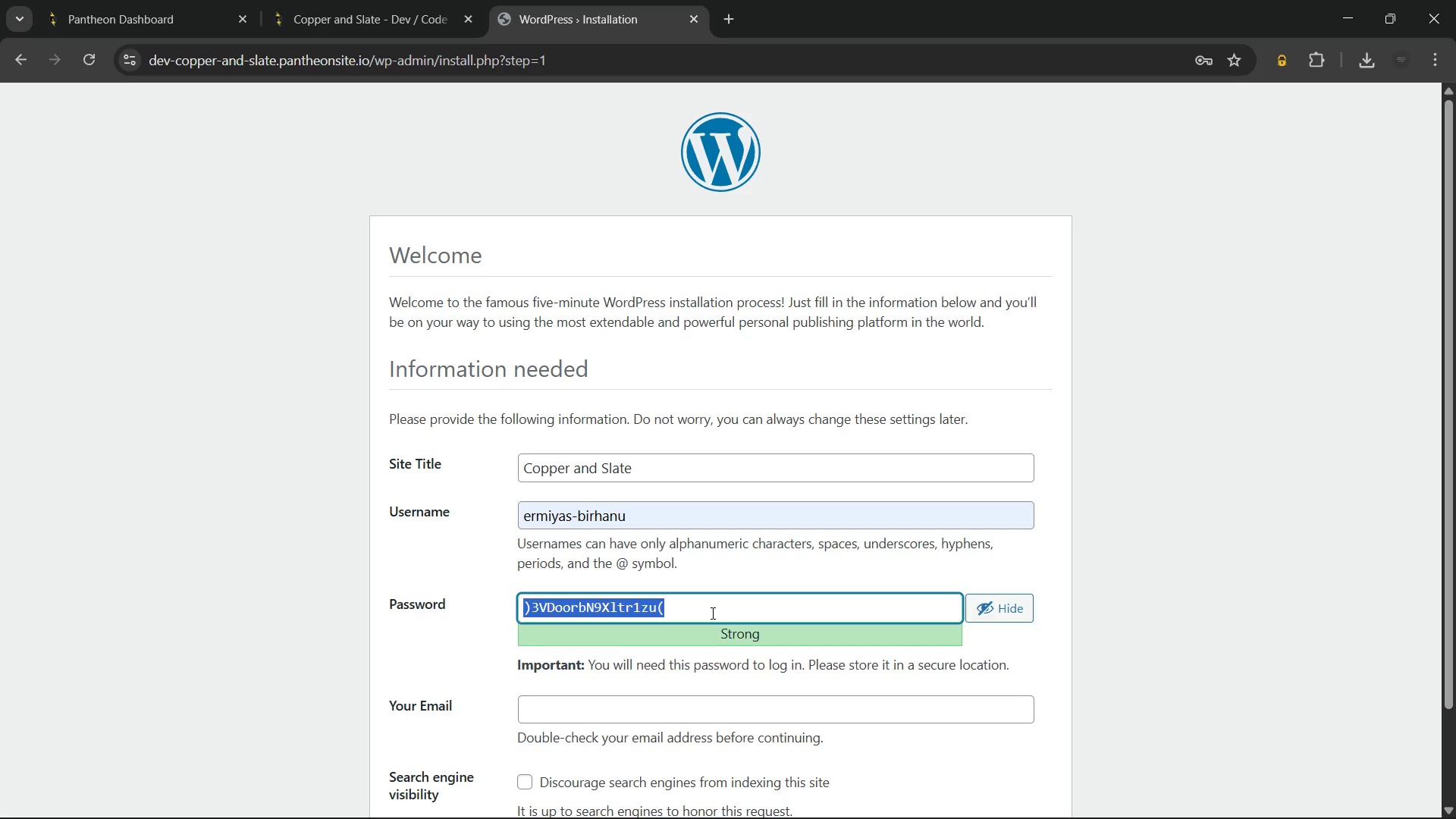 
key(Control+C)
 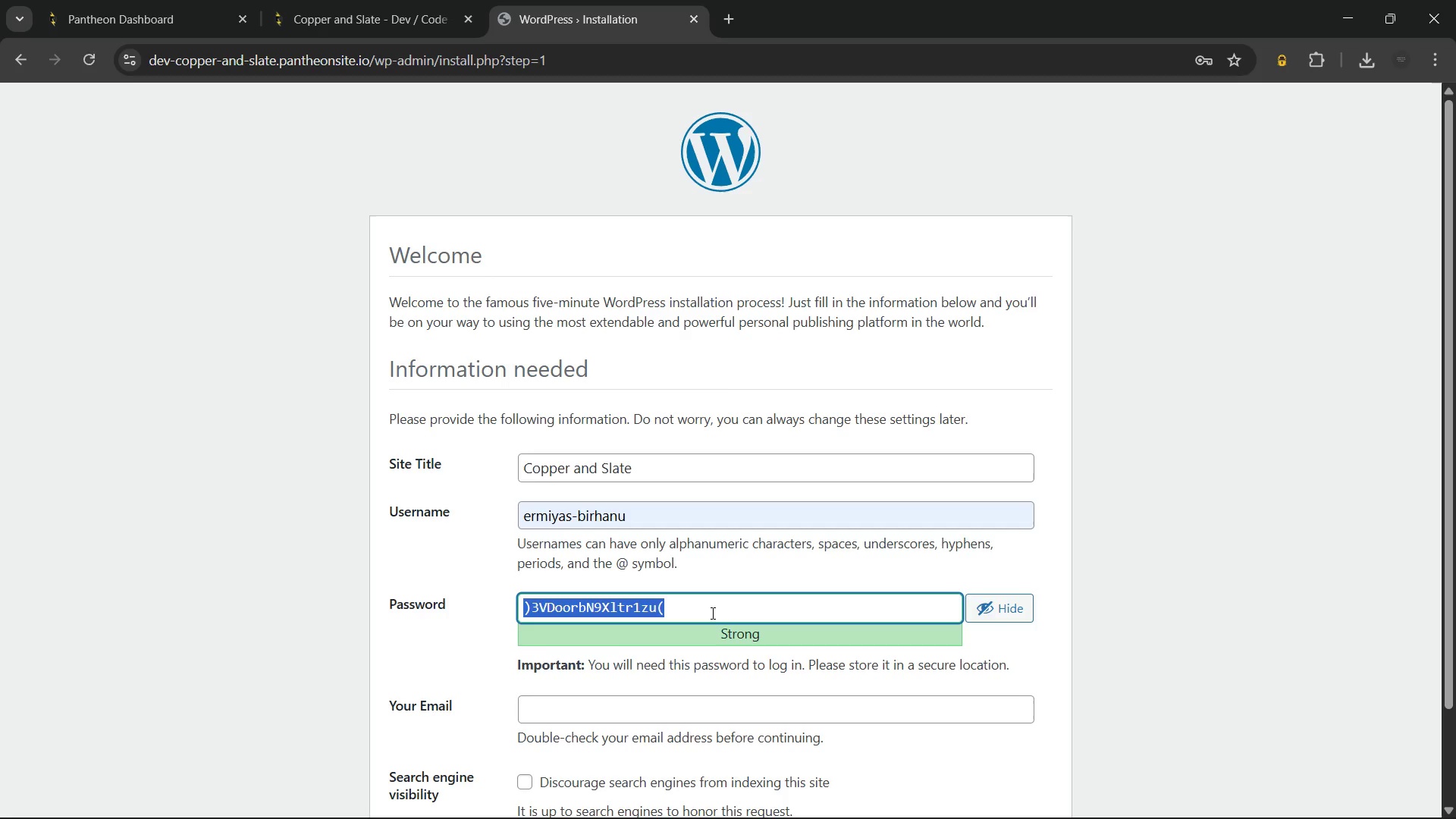 
key(Control+C)
 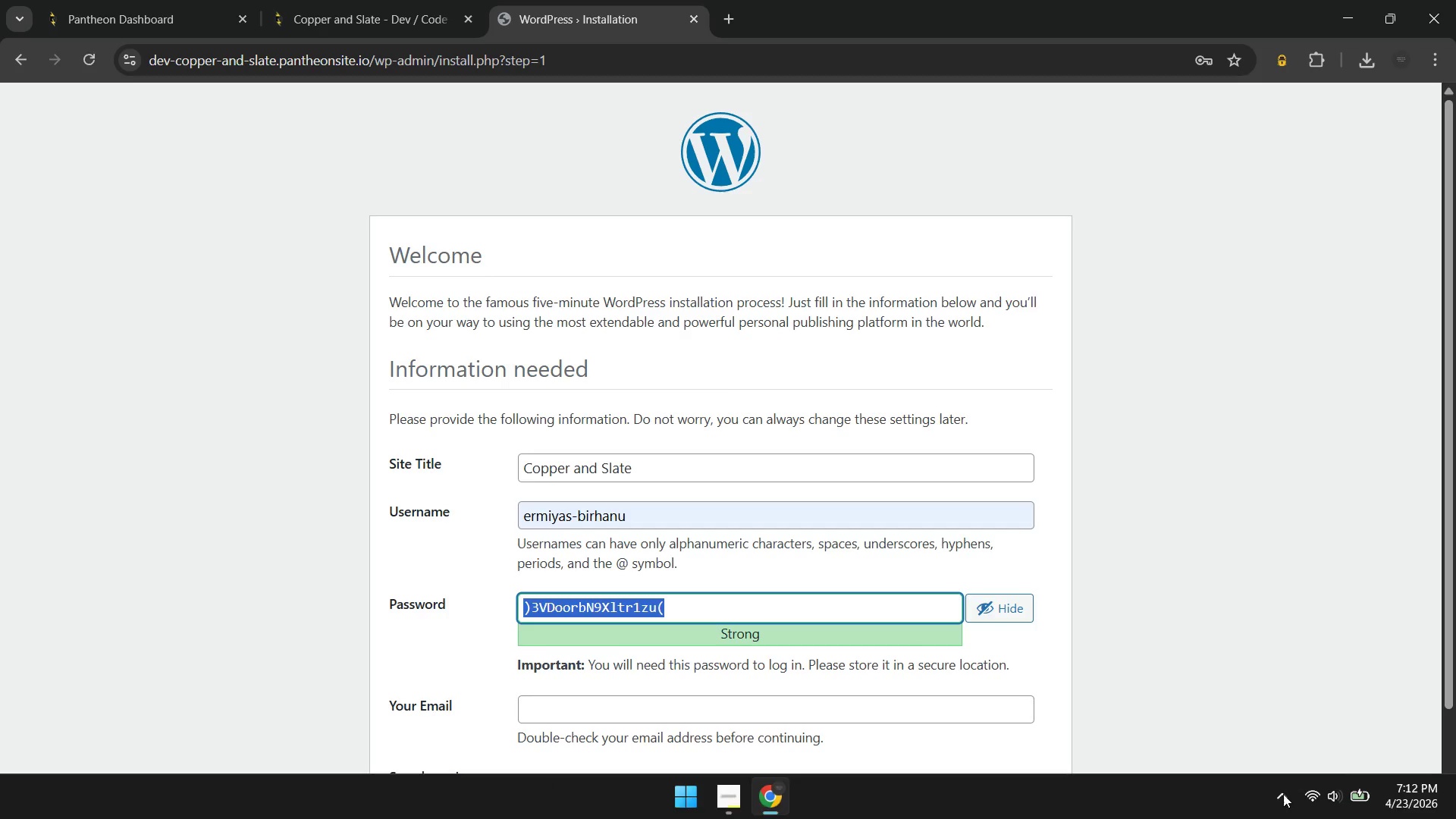 
left_click([1280, 794])
 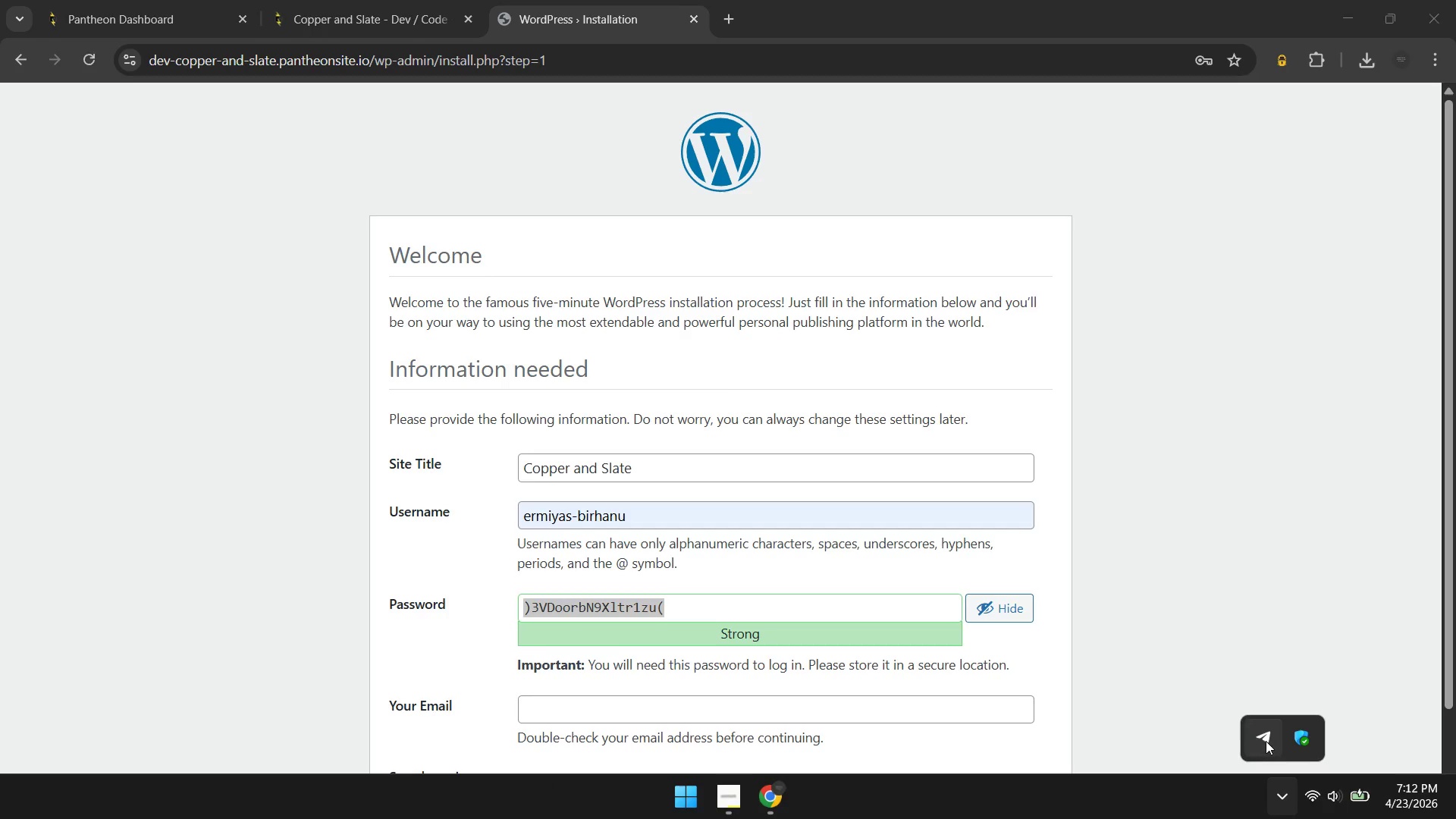 
left_click([1266, 741])
 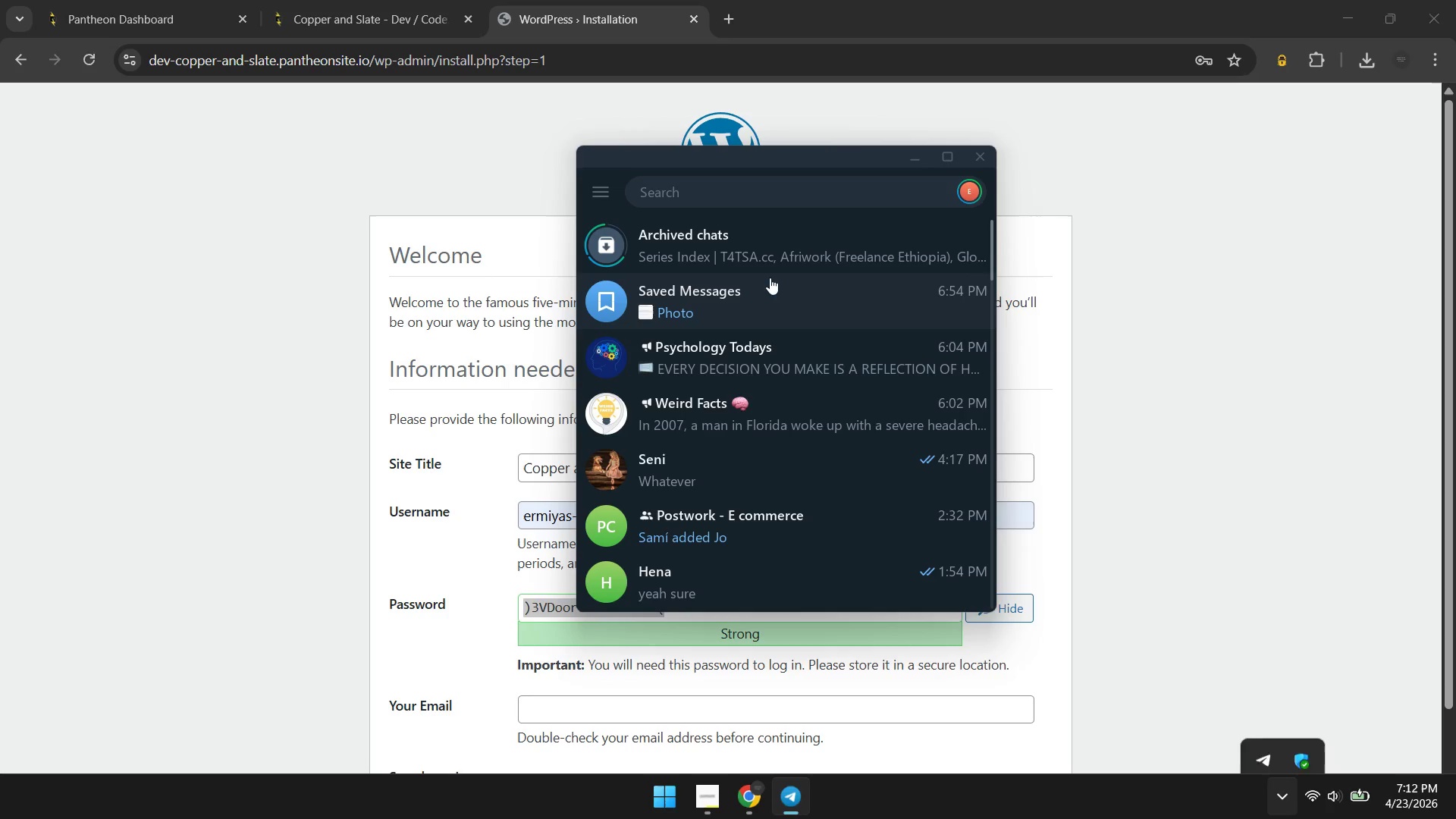 
left_click([770, 278])
 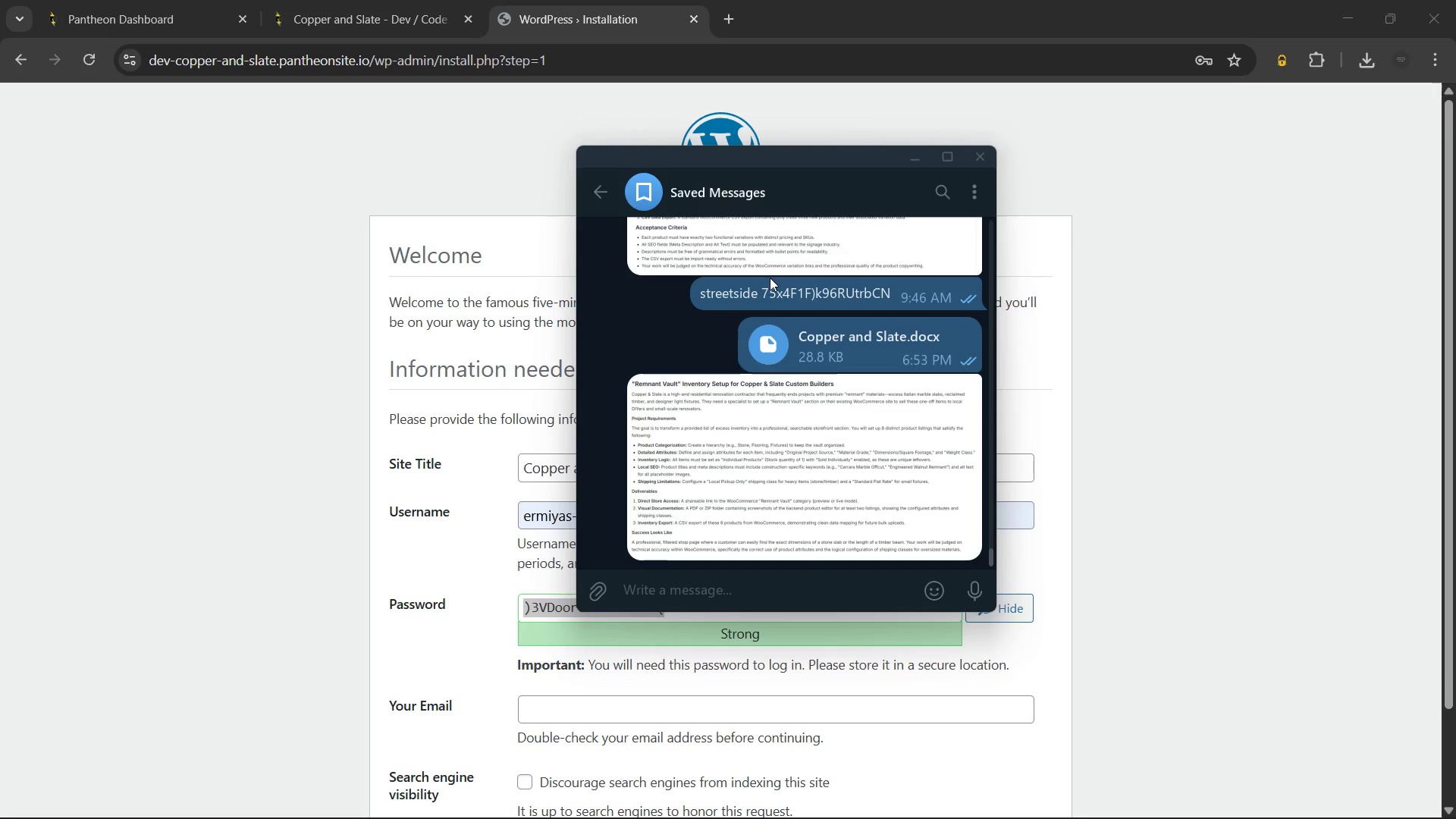 
type(s)
key(Backspace)
type(copper and slate:  )
 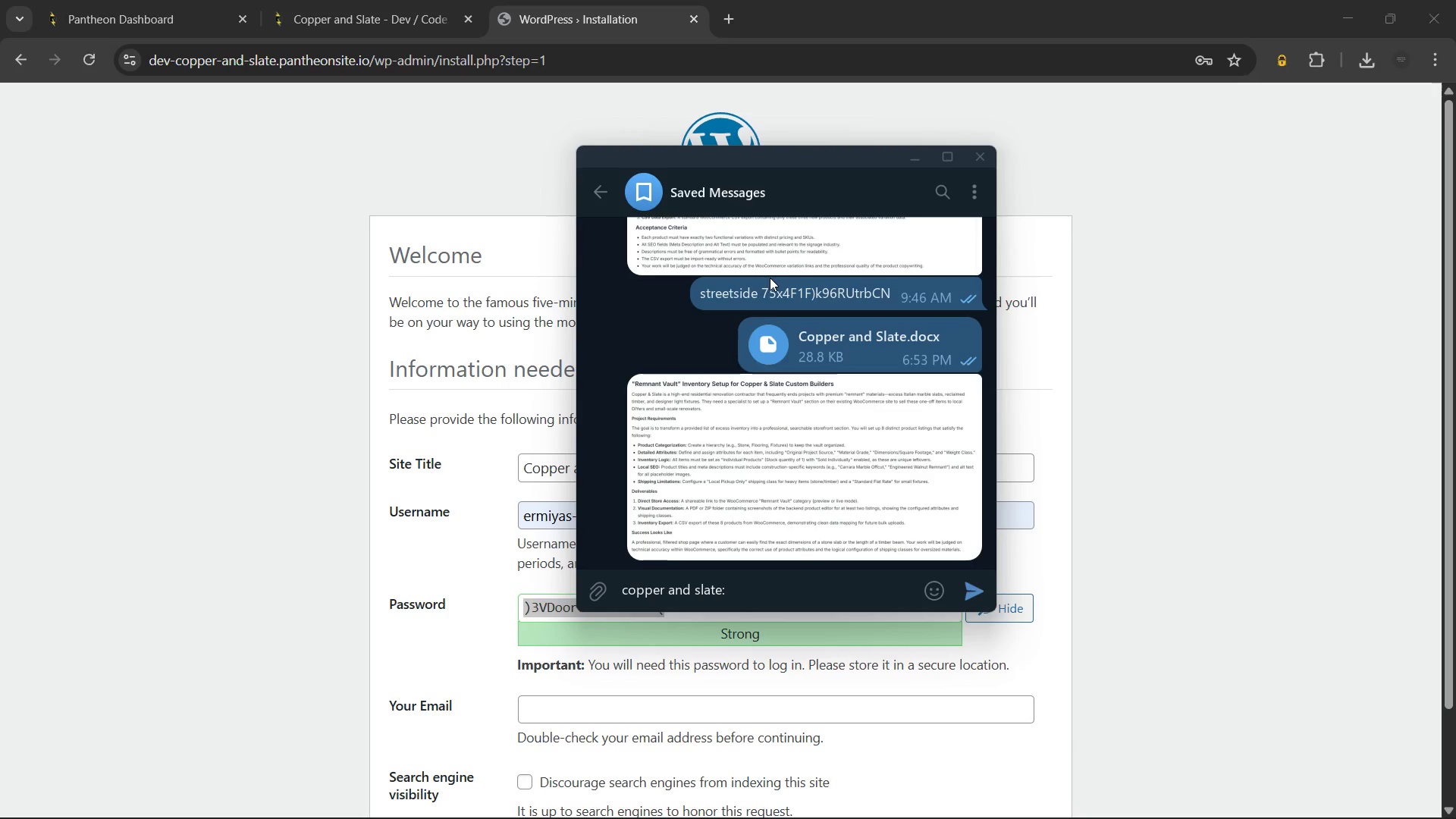 
key(Control+V)
 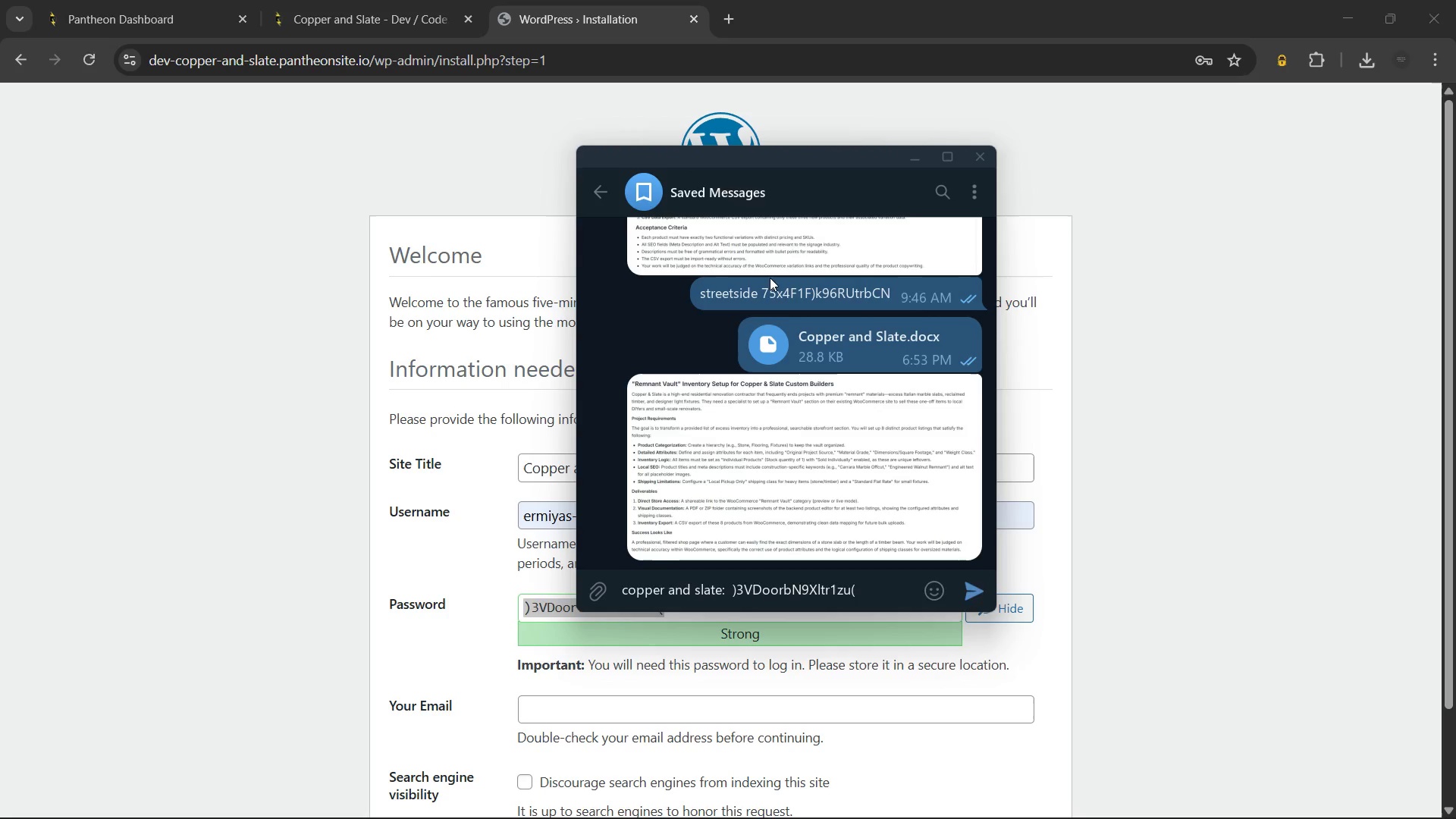 
key(Enter)
 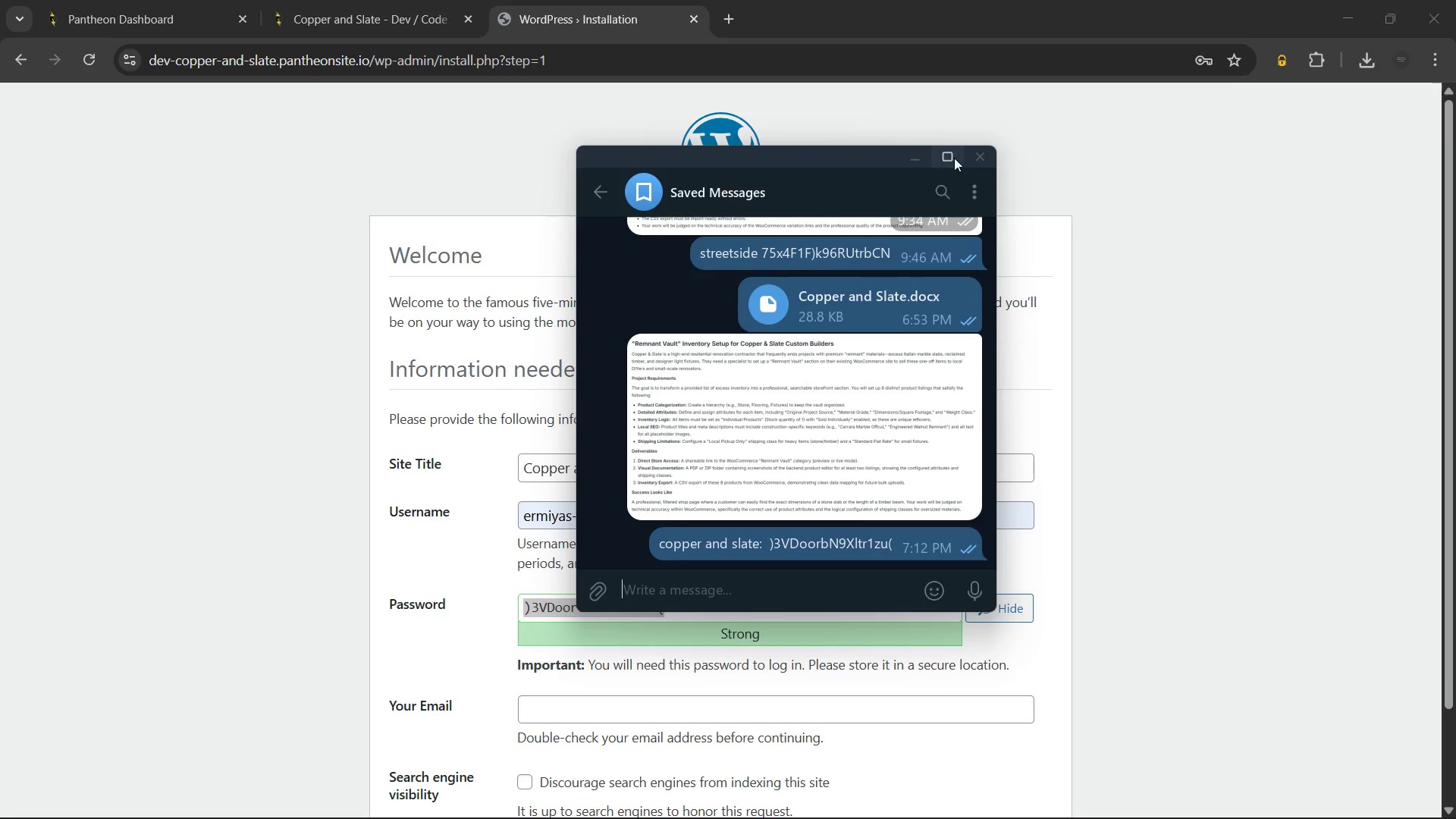 
left_click([965, 158])
 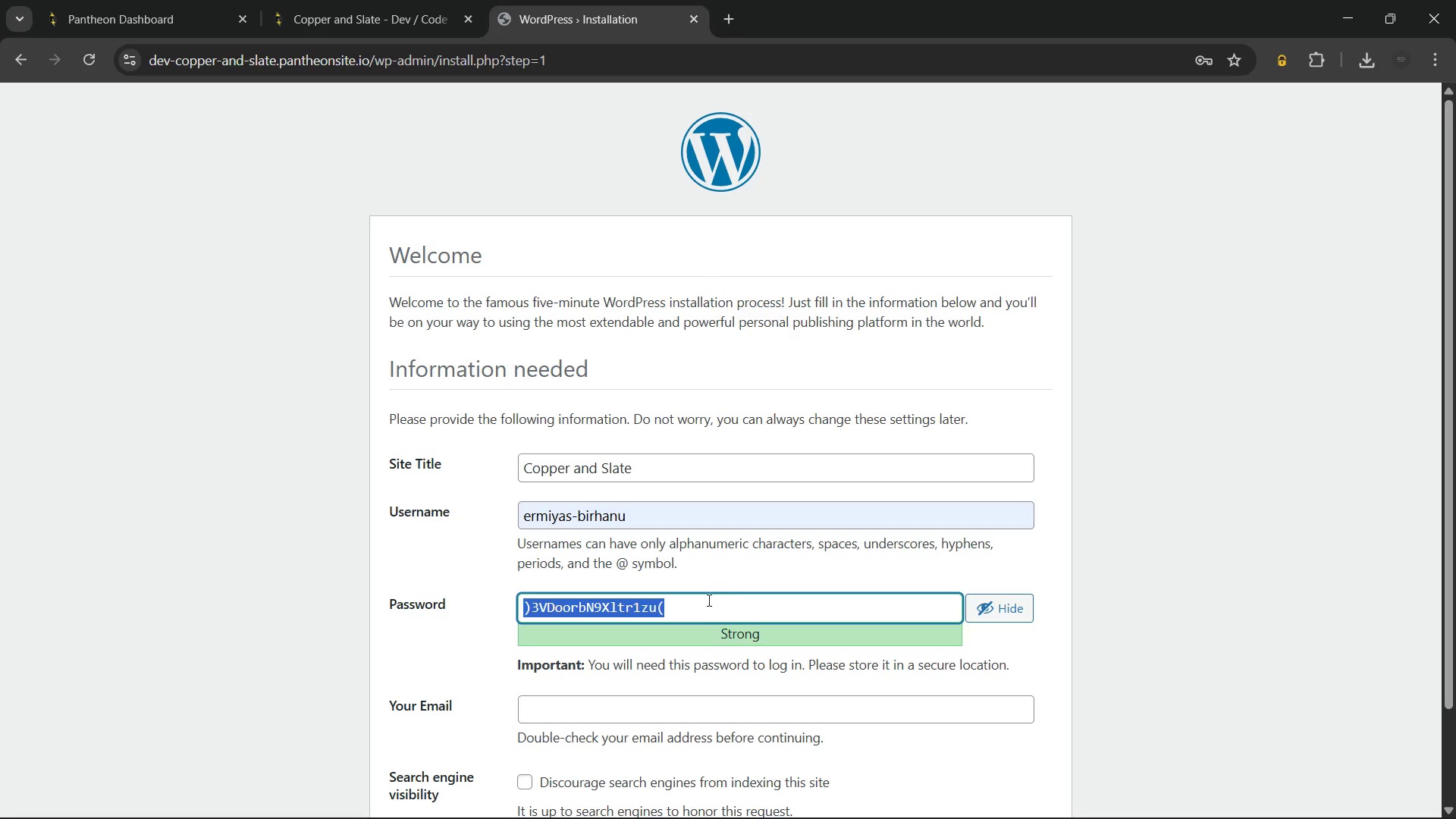 
left_click([701, 616])
 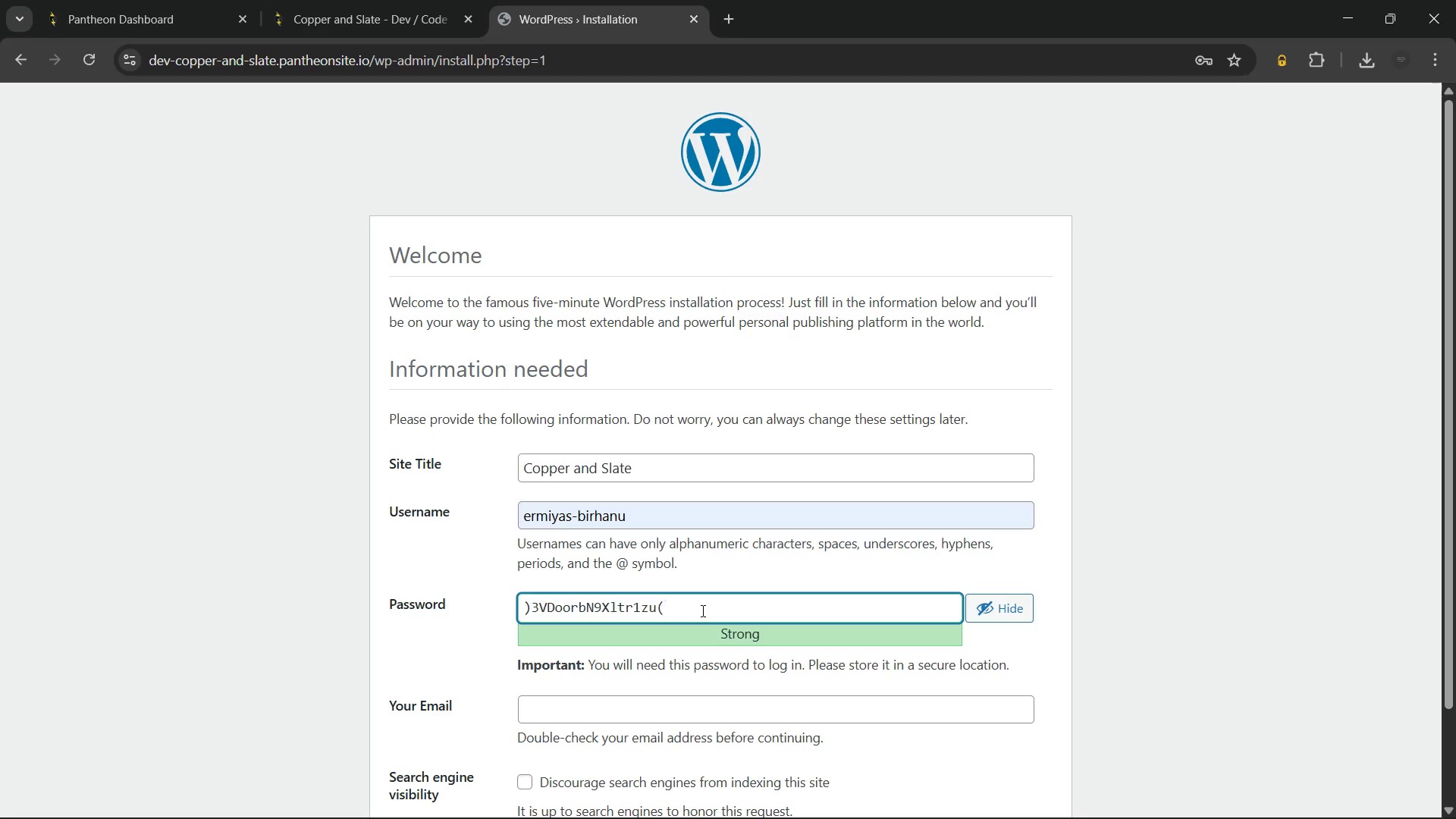 
key(Control+A)
 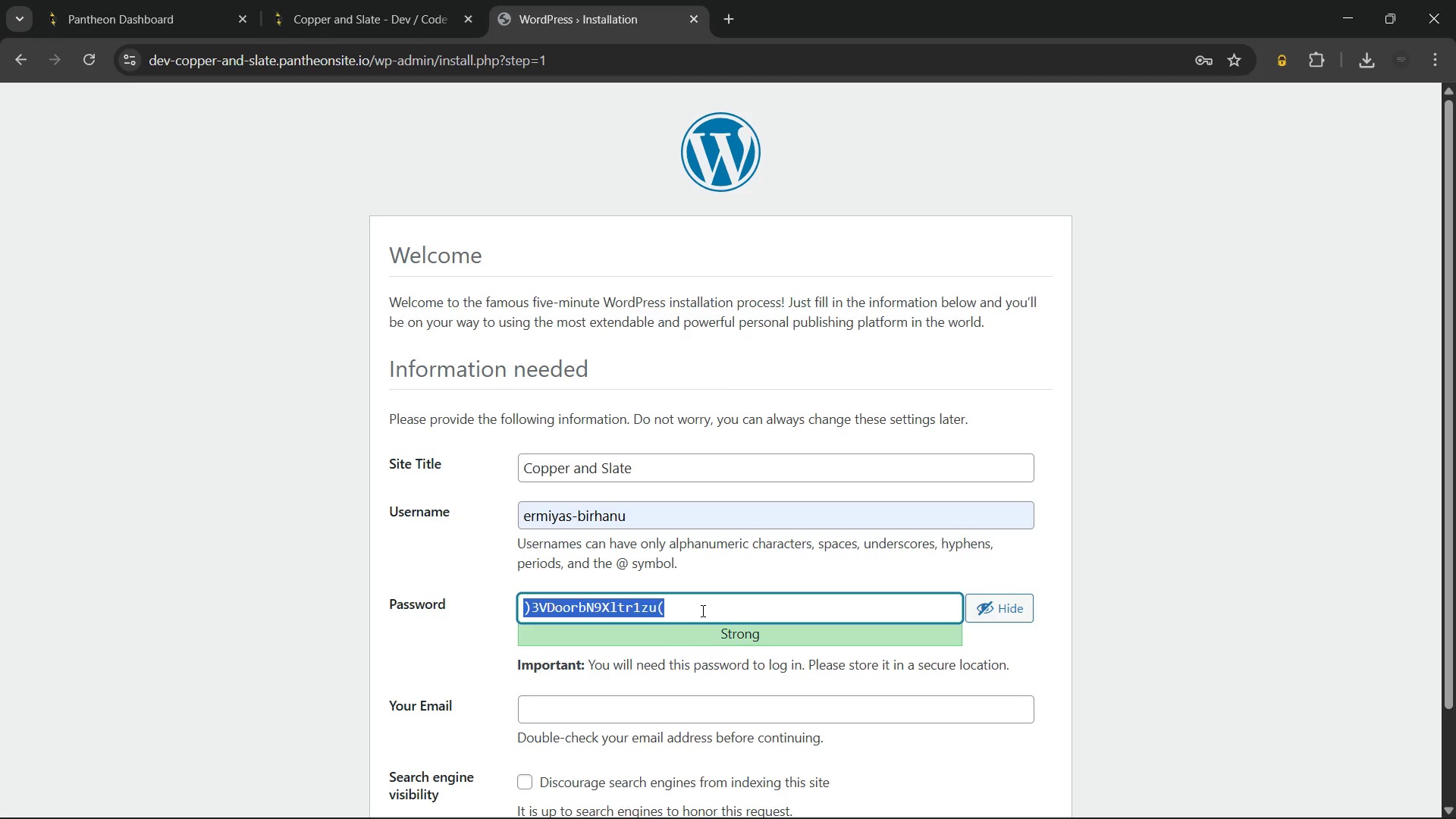 
key(Control+C)
 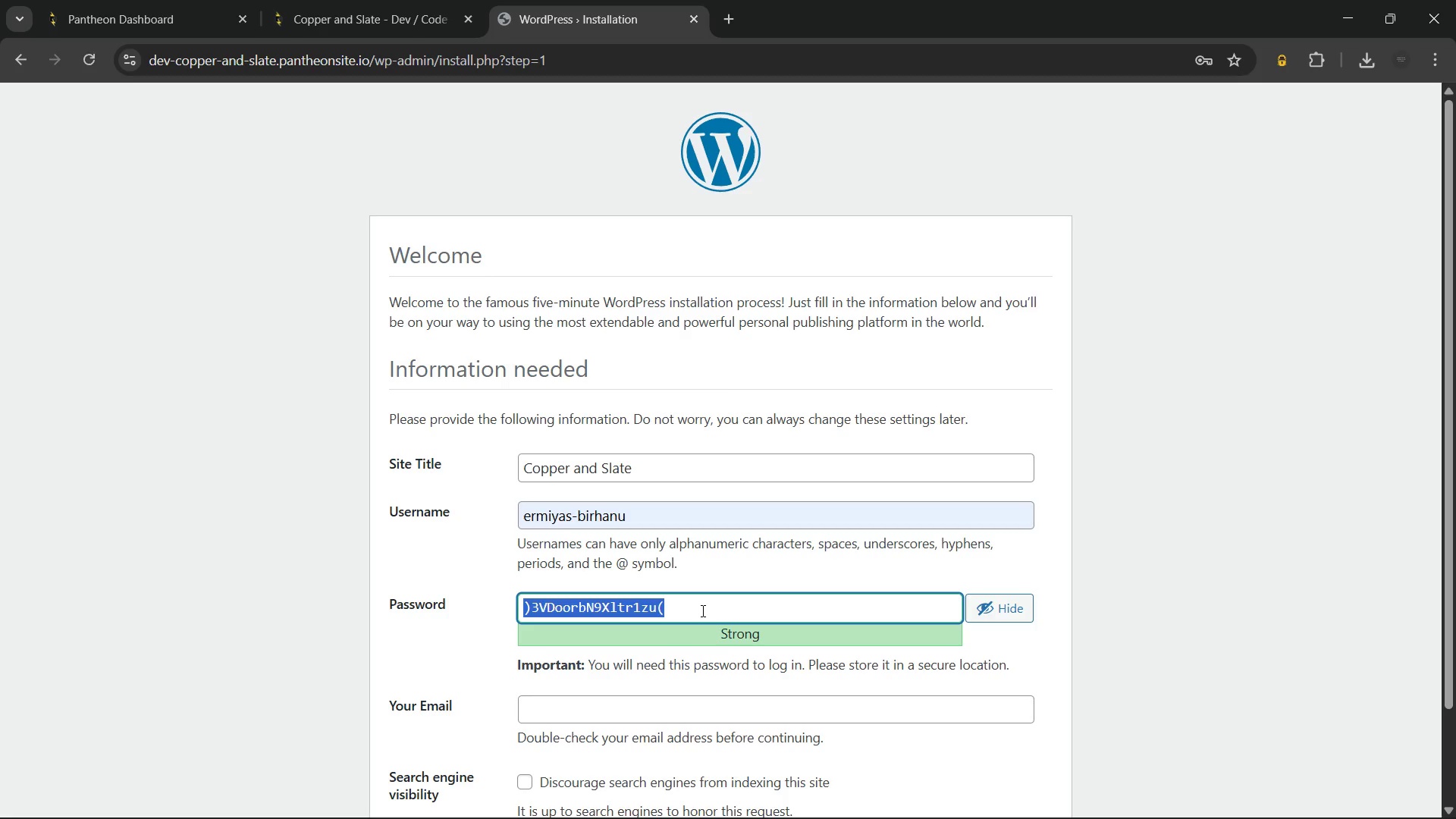 
key(Control+C)
 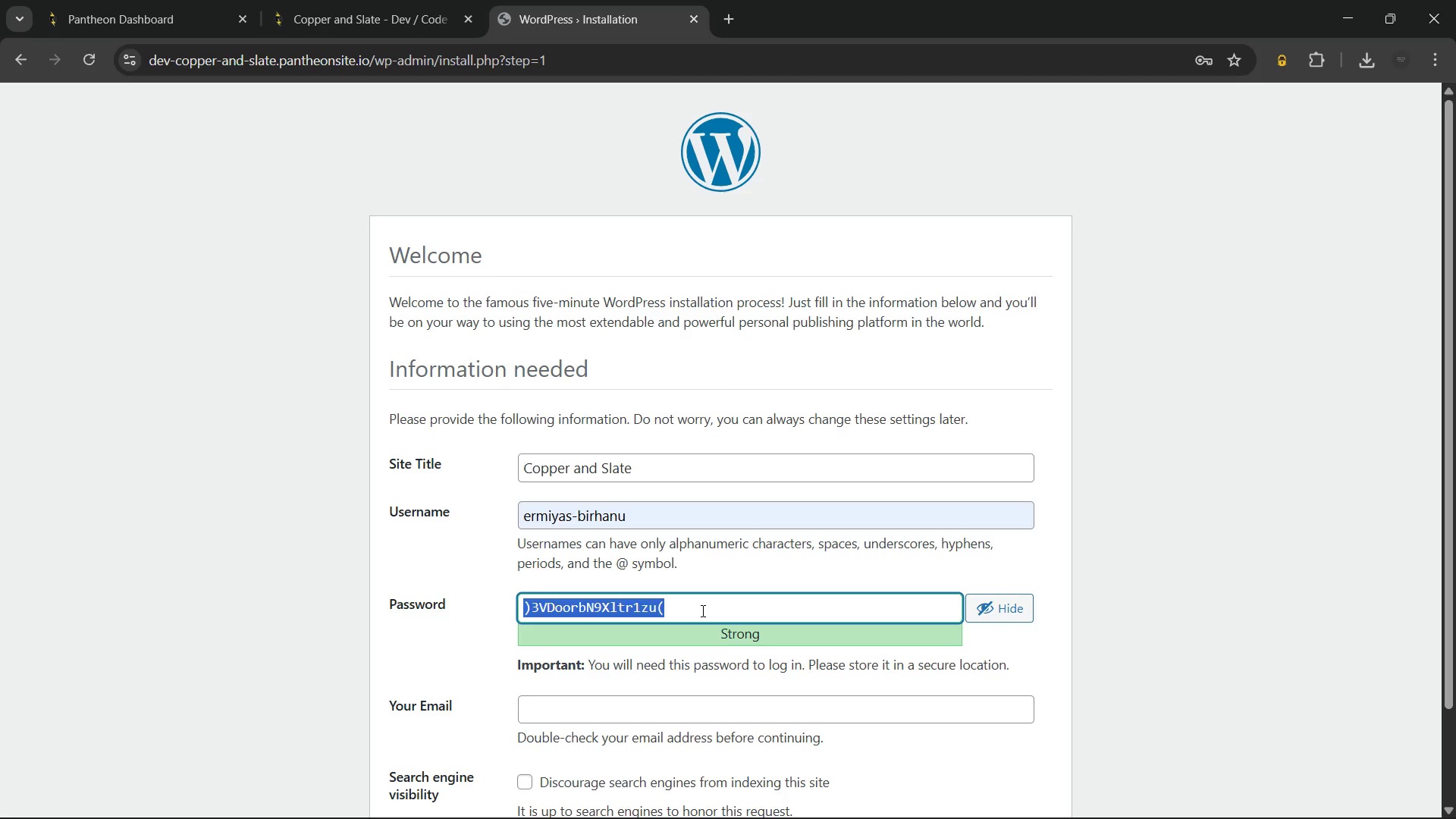 
left_click([701, 610])
 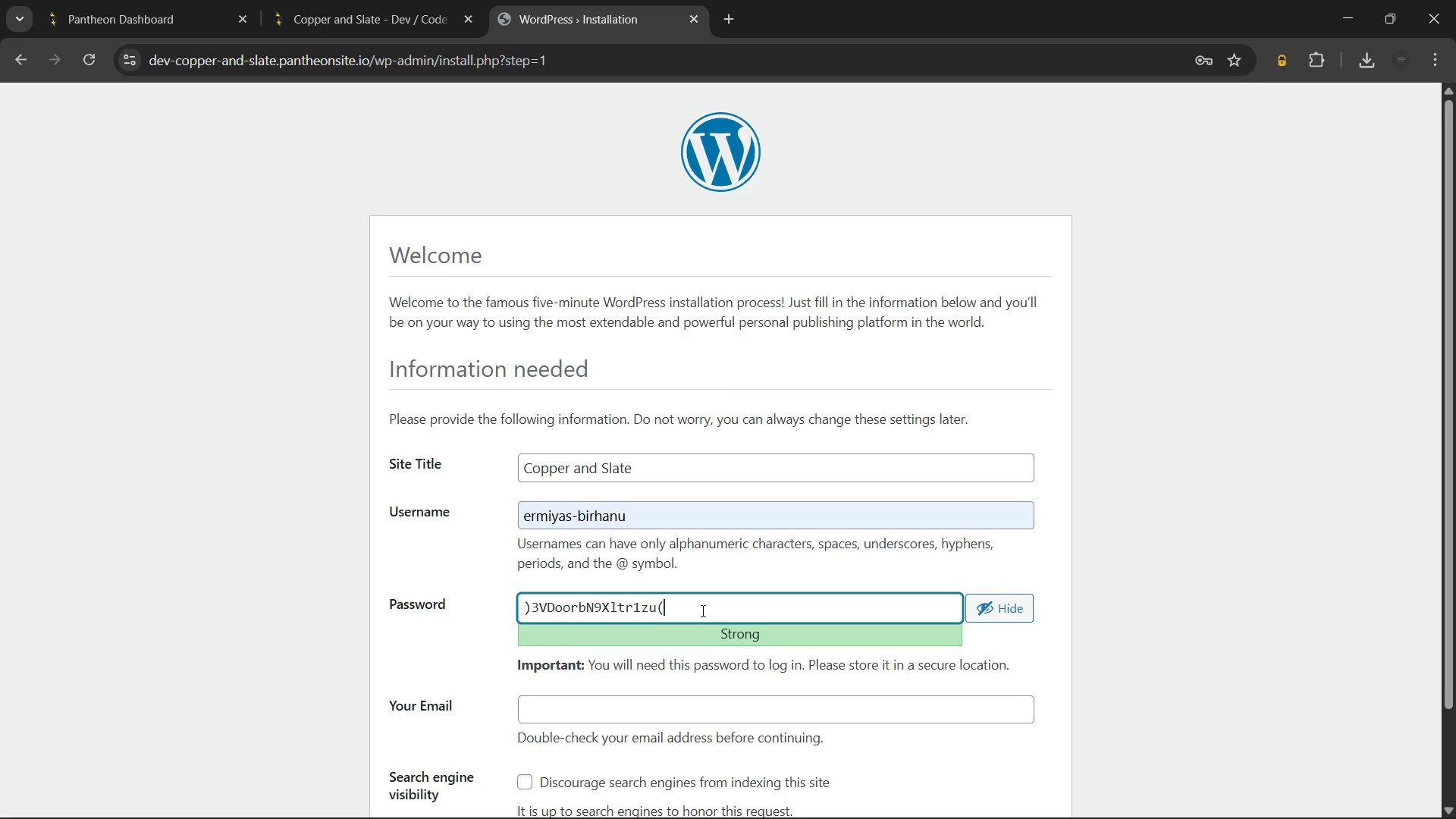 
scroll: coordinate [701, 610], scroll_direction: down, amount: 2.0
 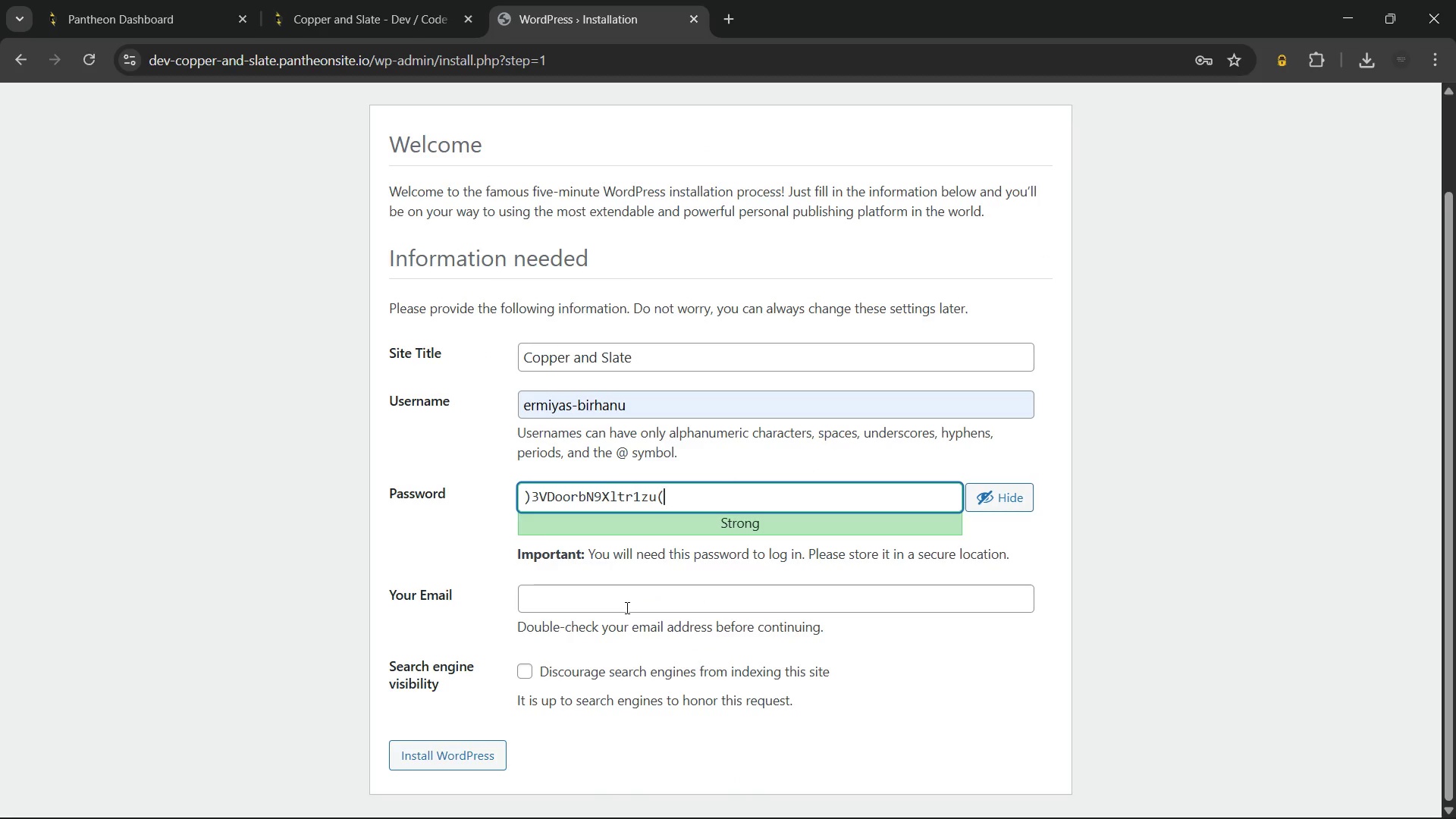 
left_click([626, 607])
 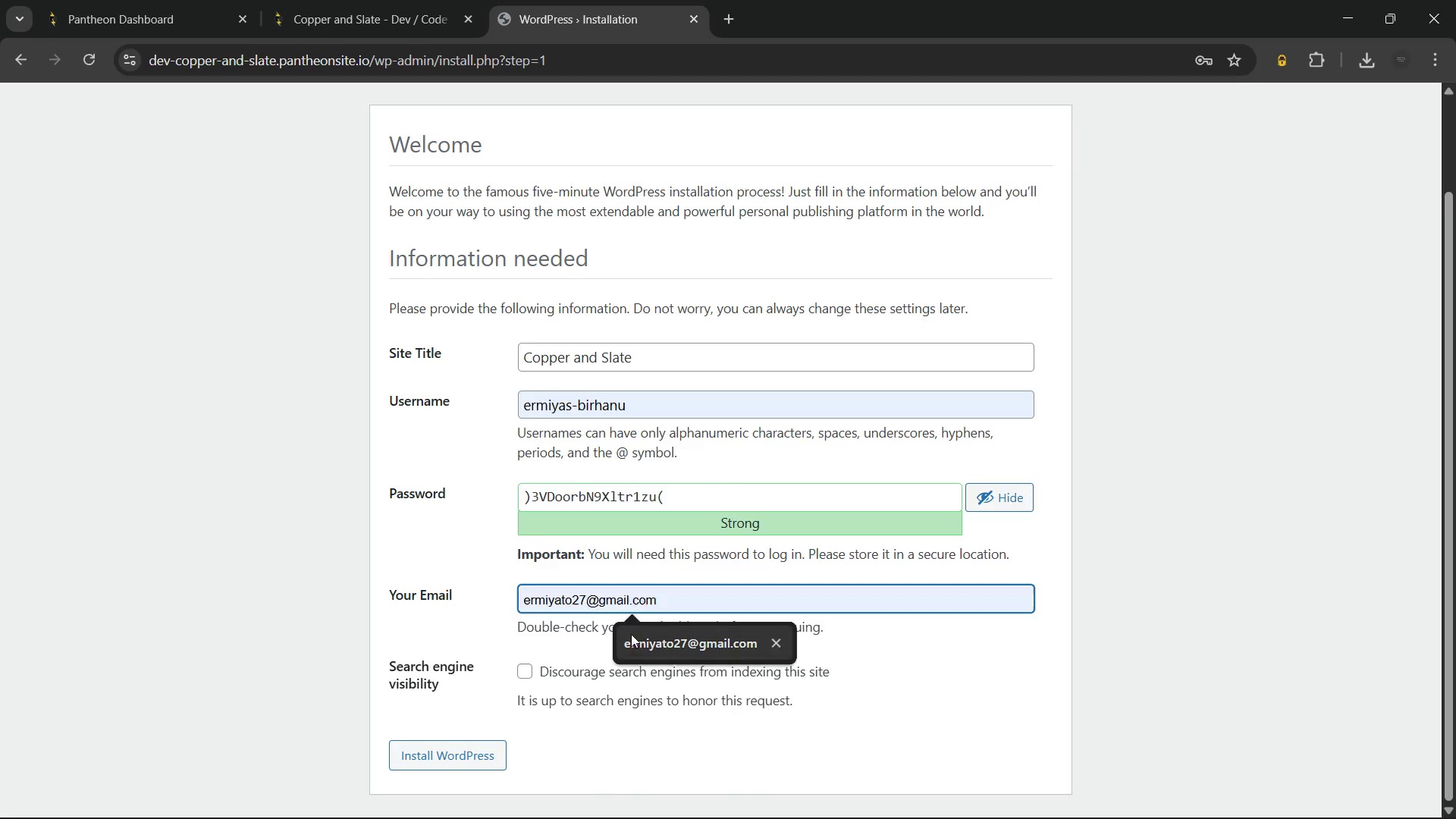 
left_click([632, 636])
 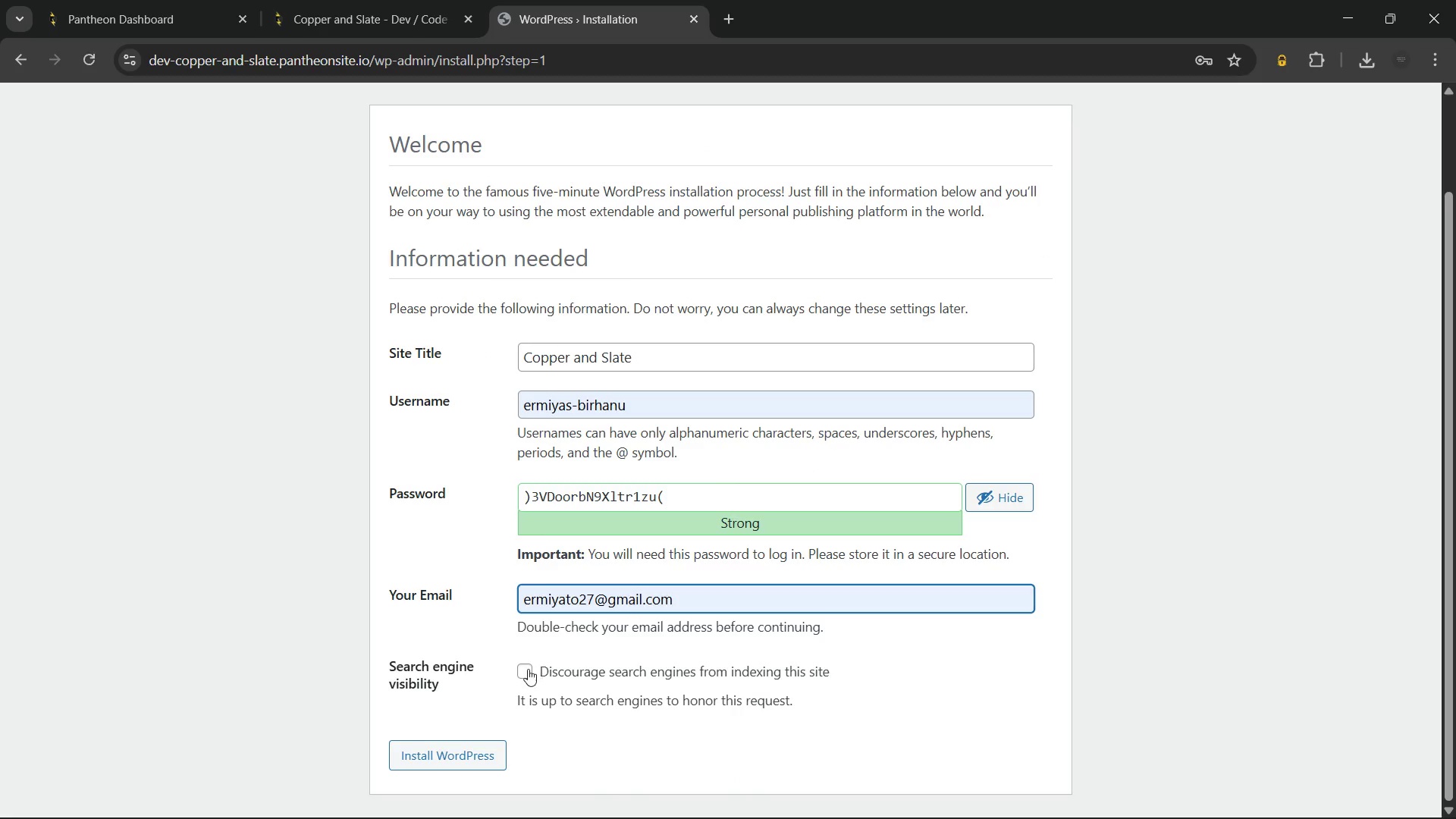 
left_click([526, 669])
 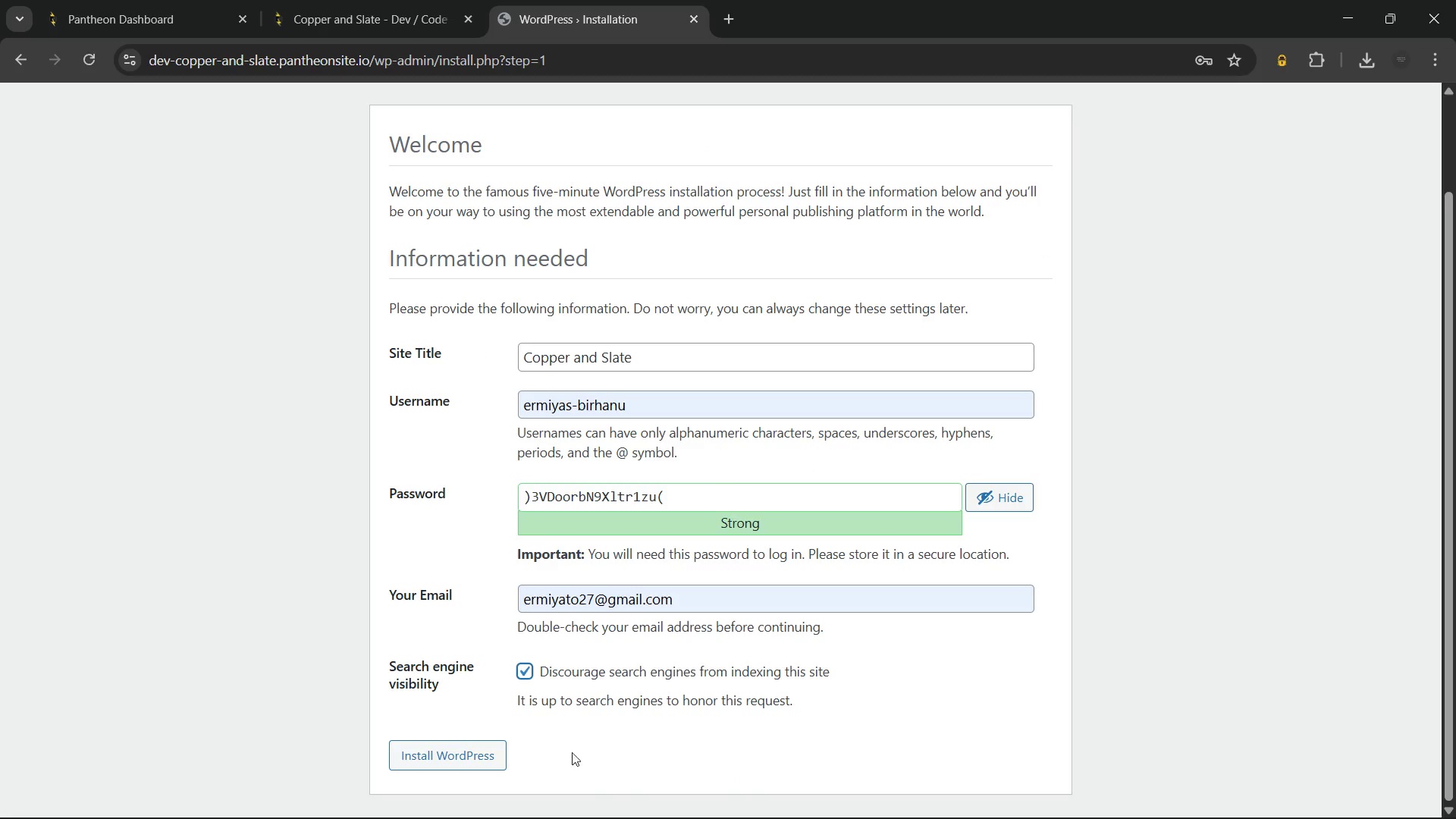 
left_click([572, 751])
 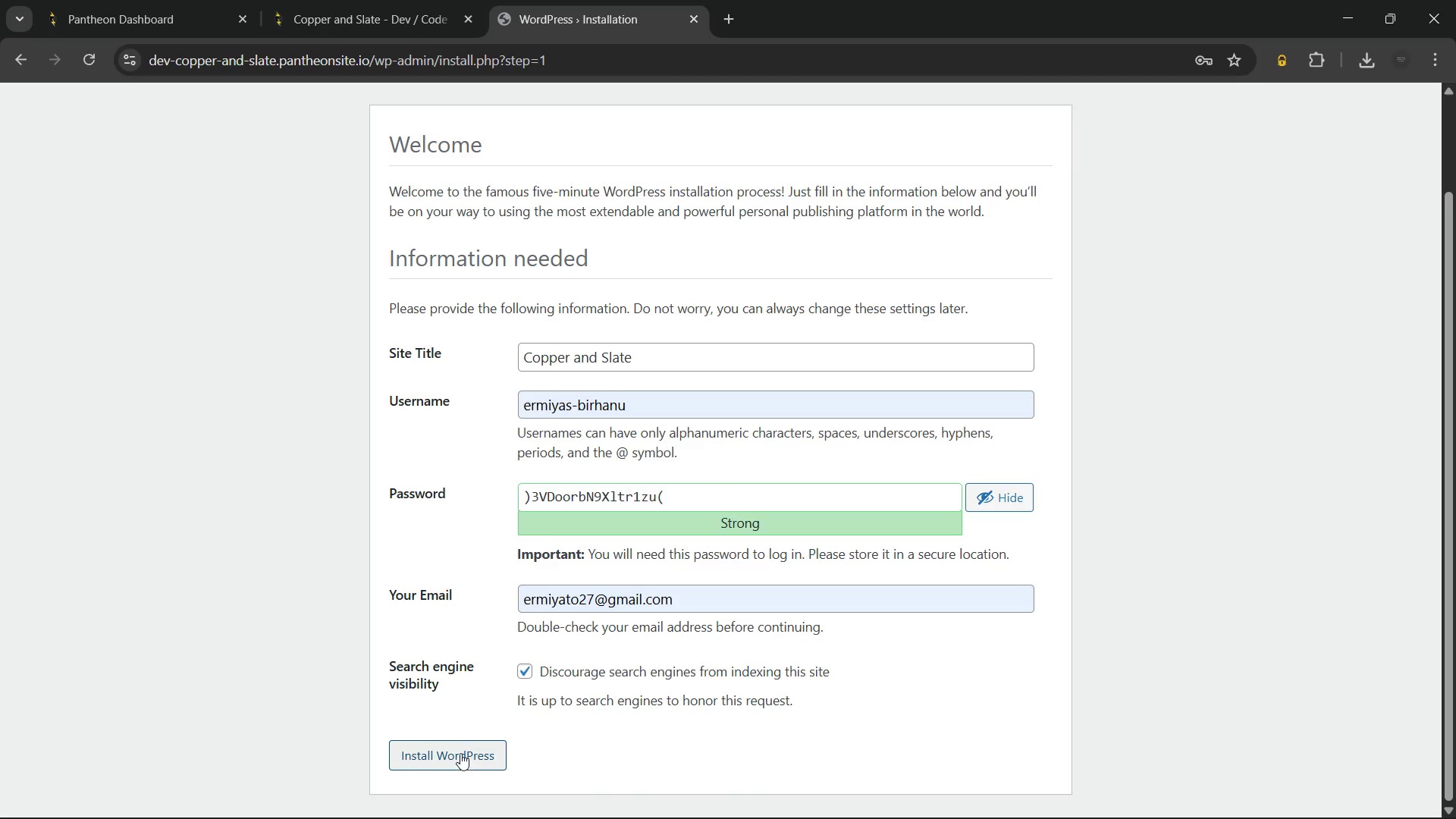 
left_click([460, 753])
 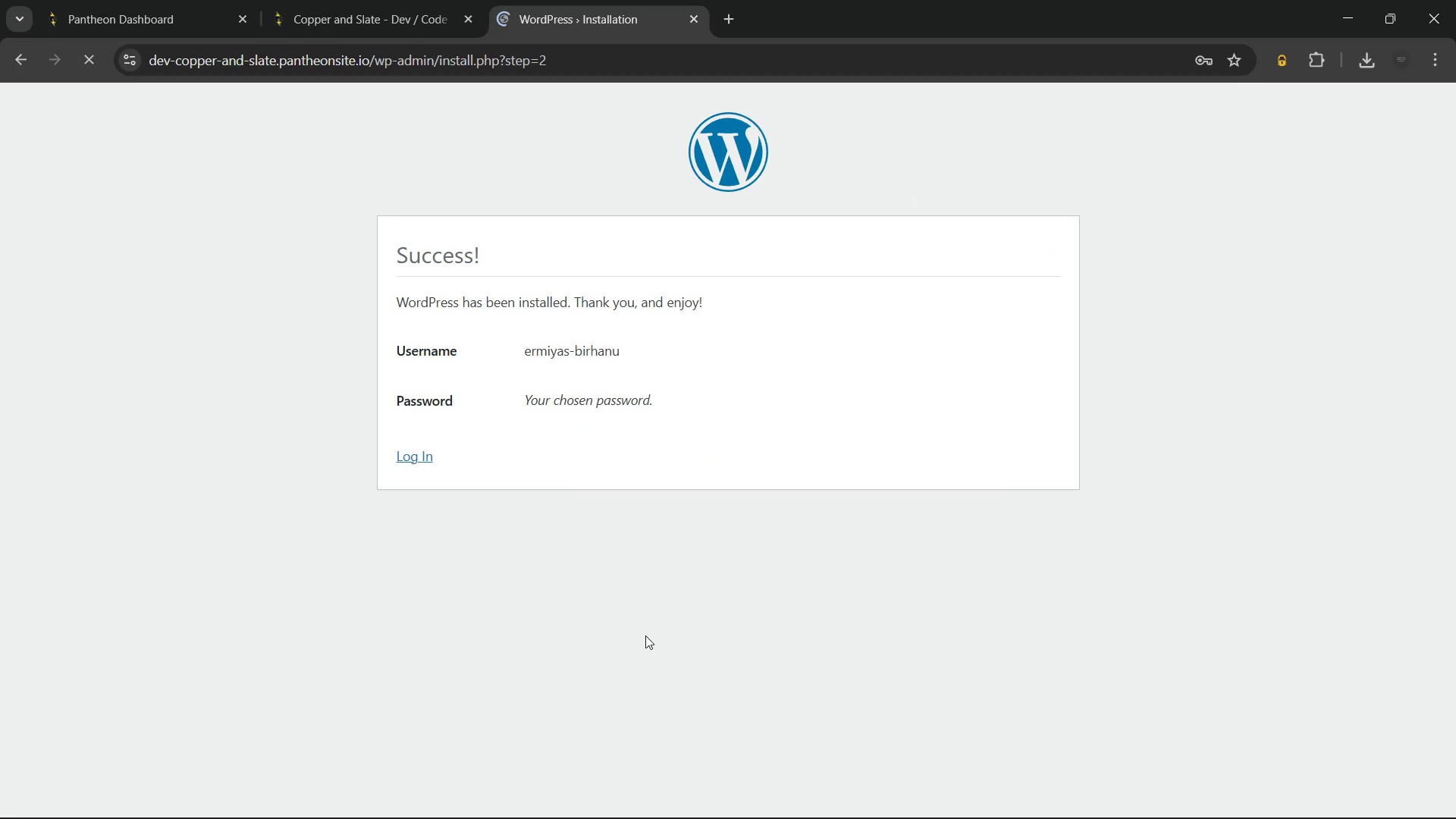 
left_click([406, 456])
 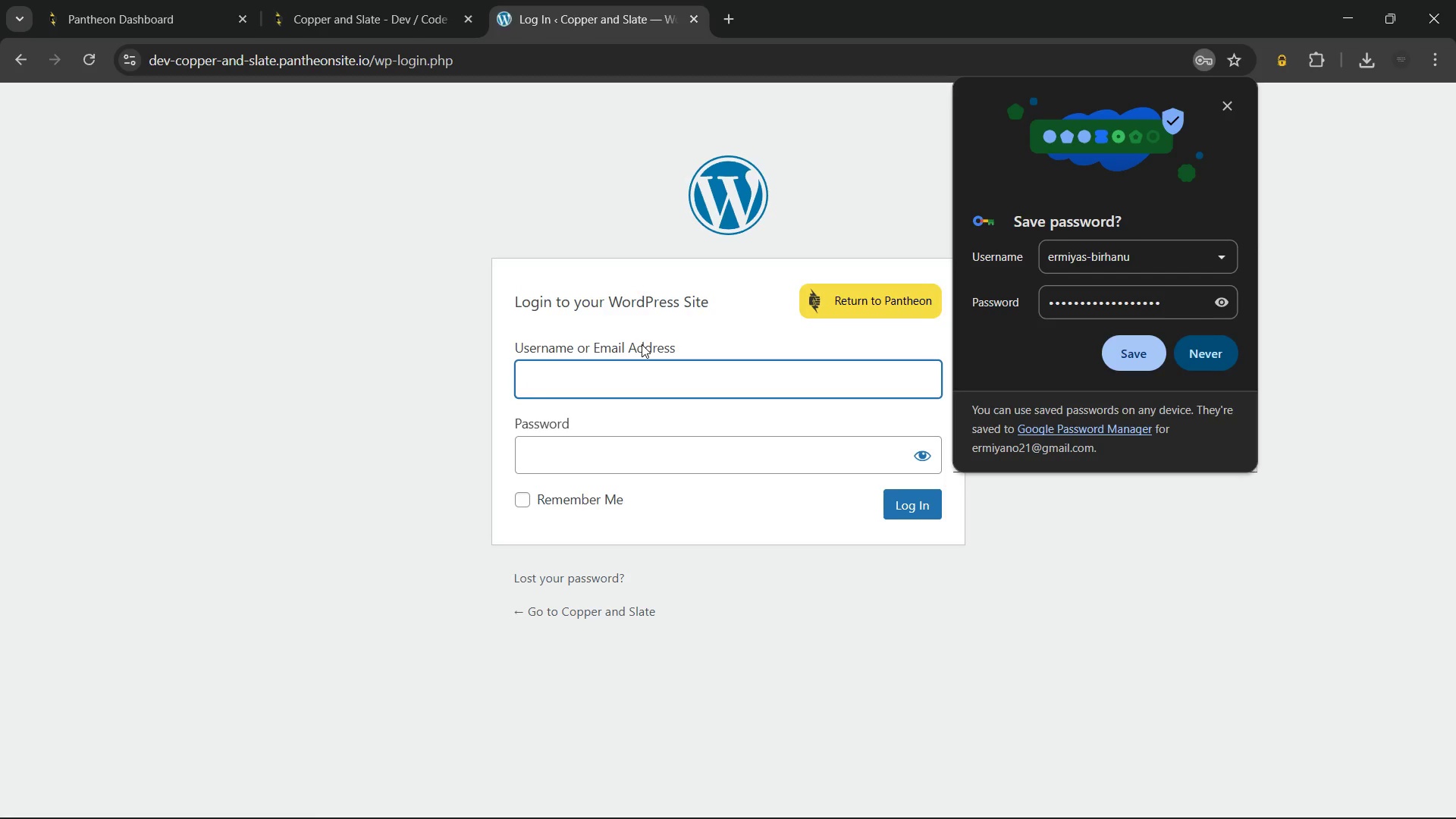 
left_click([632, 375])
 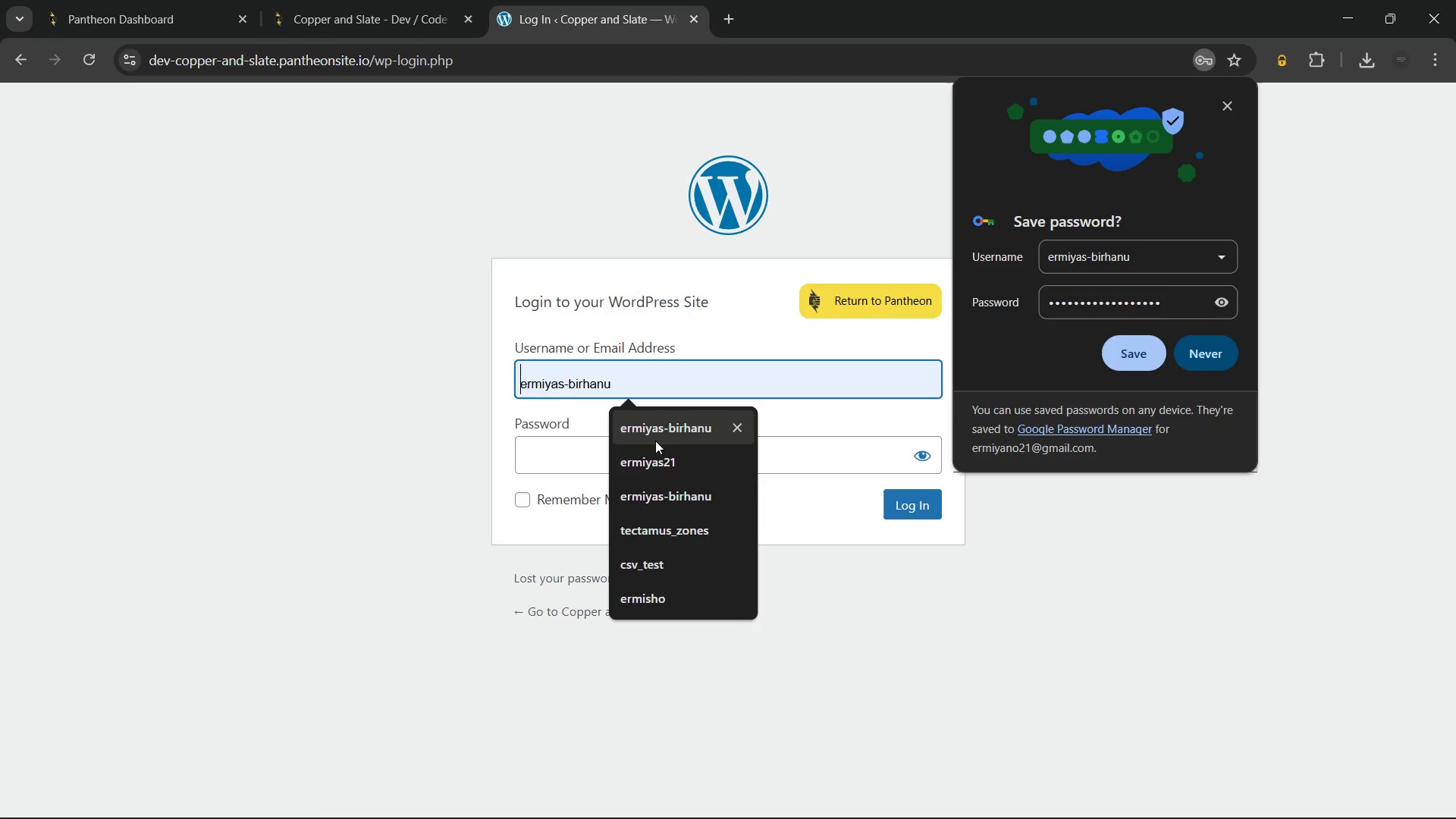 
left_click([655, 441])
 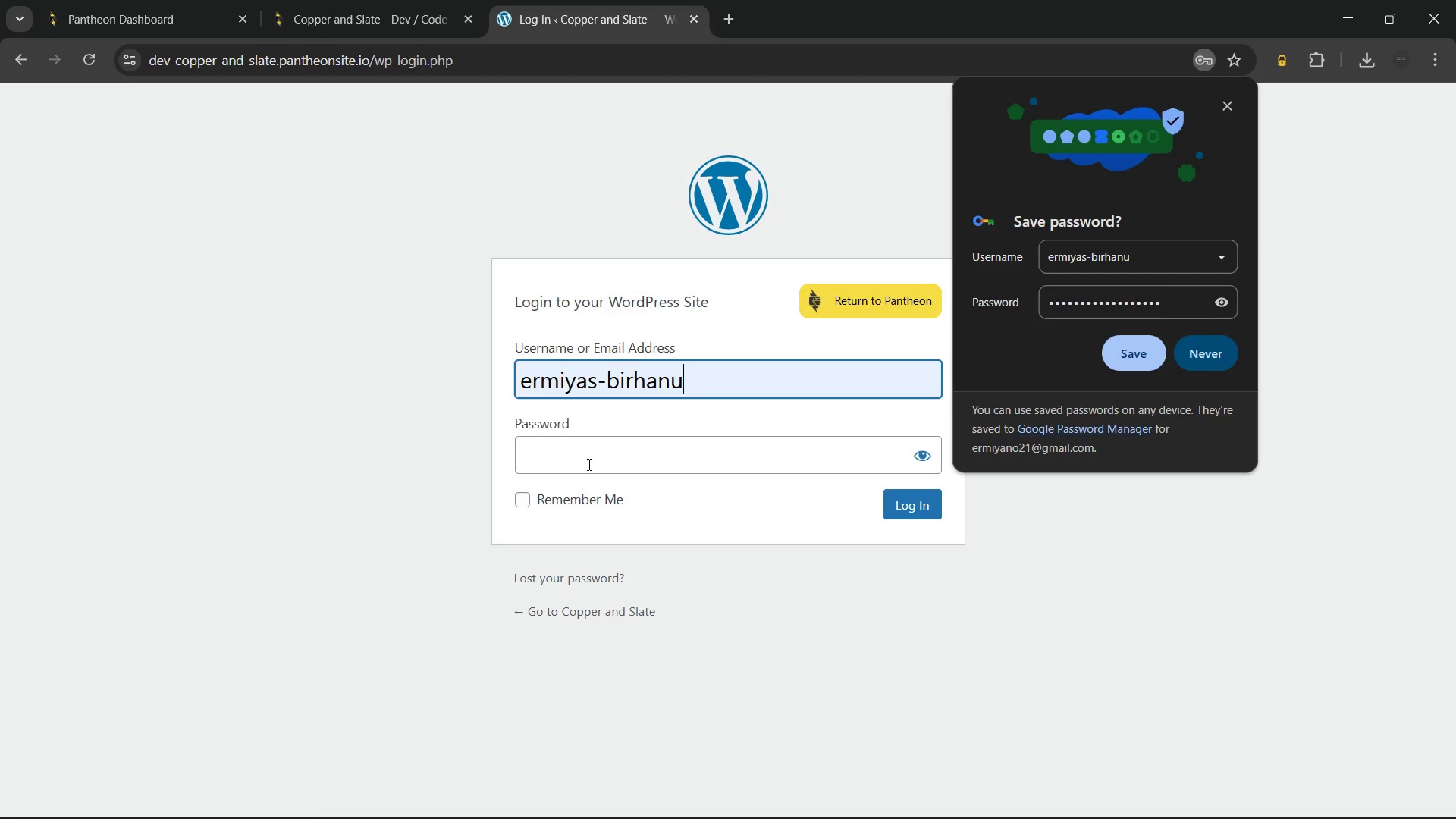 
left_click([588, 464])
 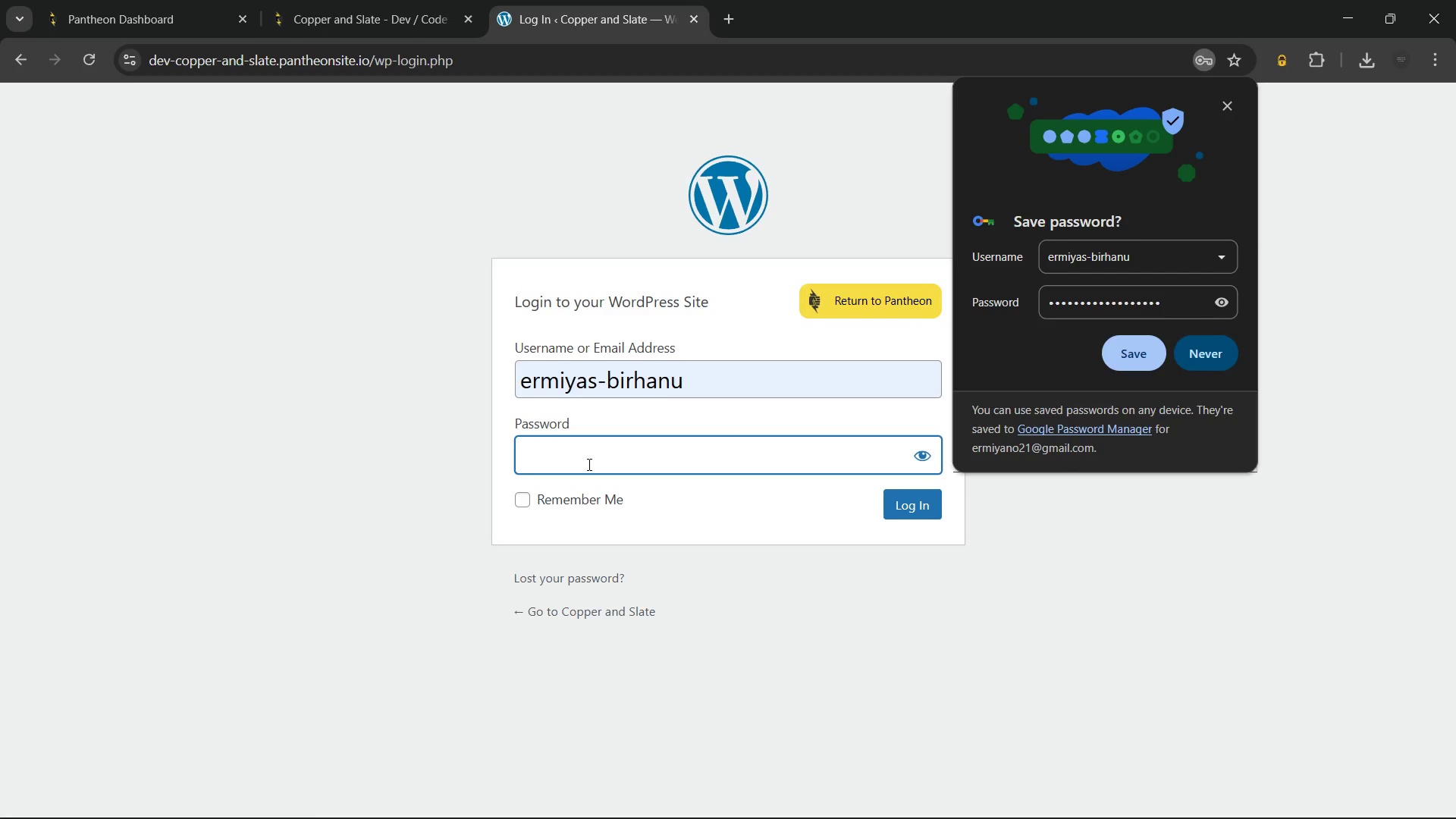 
key(Control+V)
 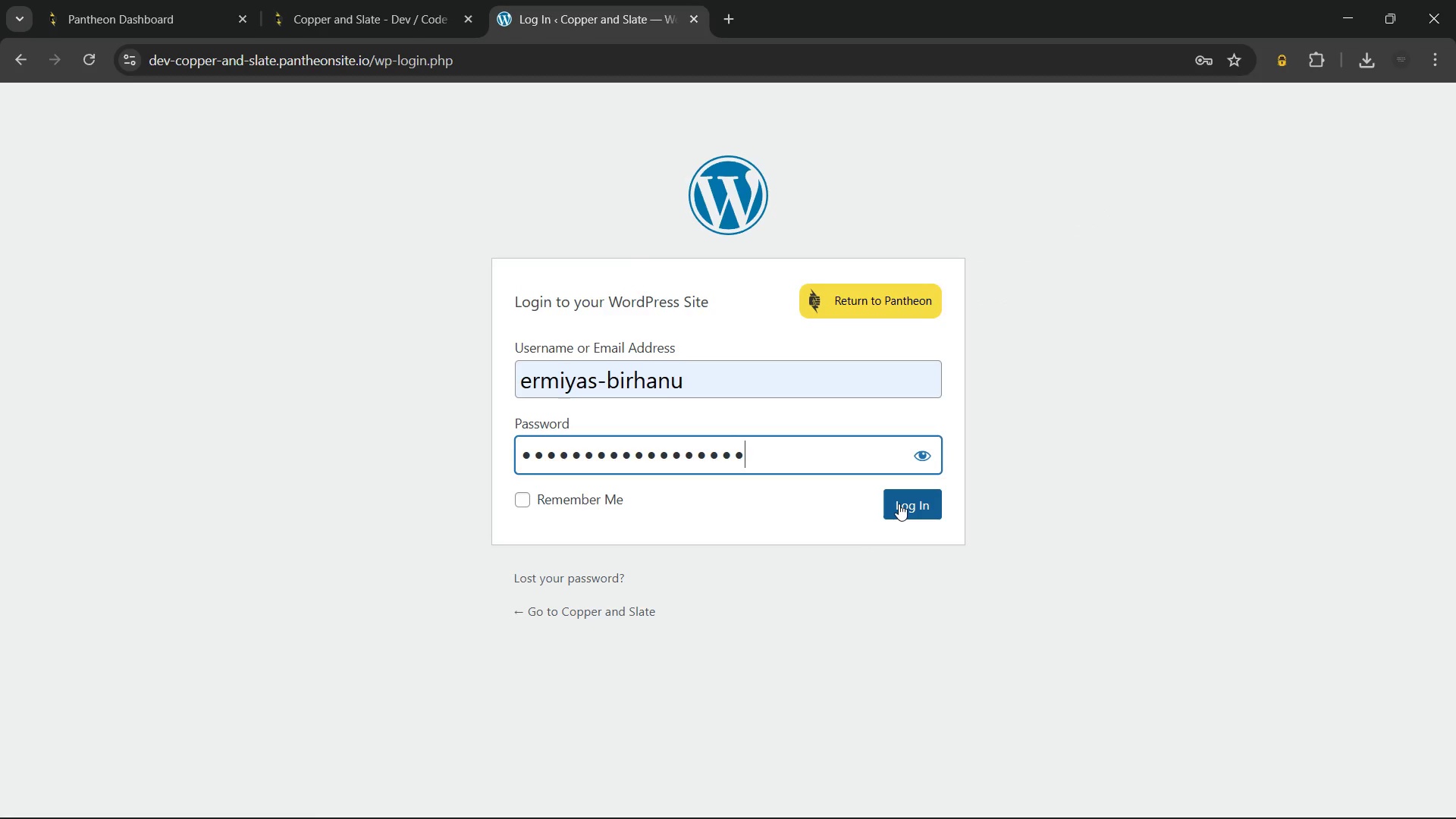 
left_click([899, 504])
 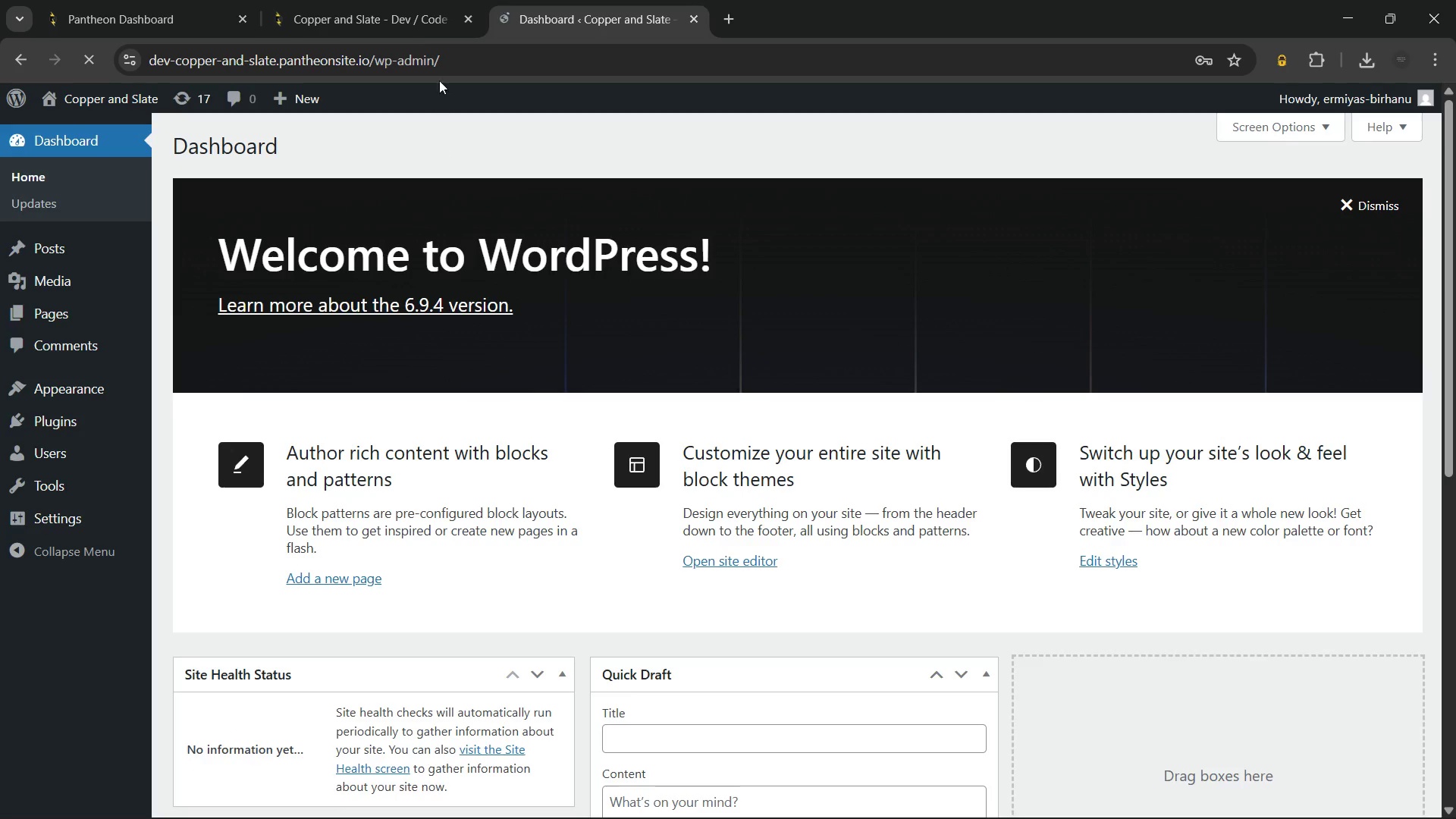 
left_click([245, 19])
 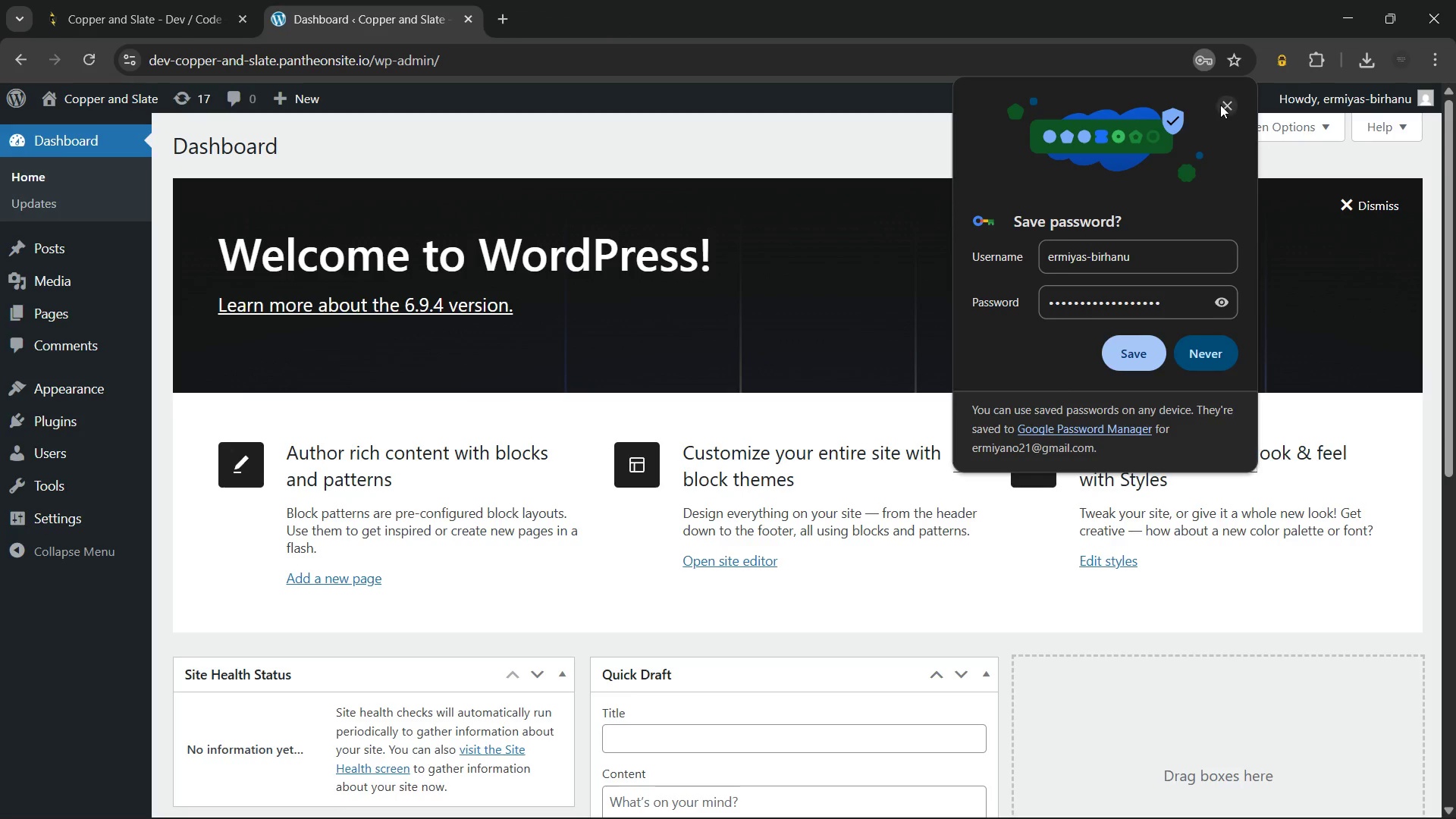 
left_click([1225, 102])
 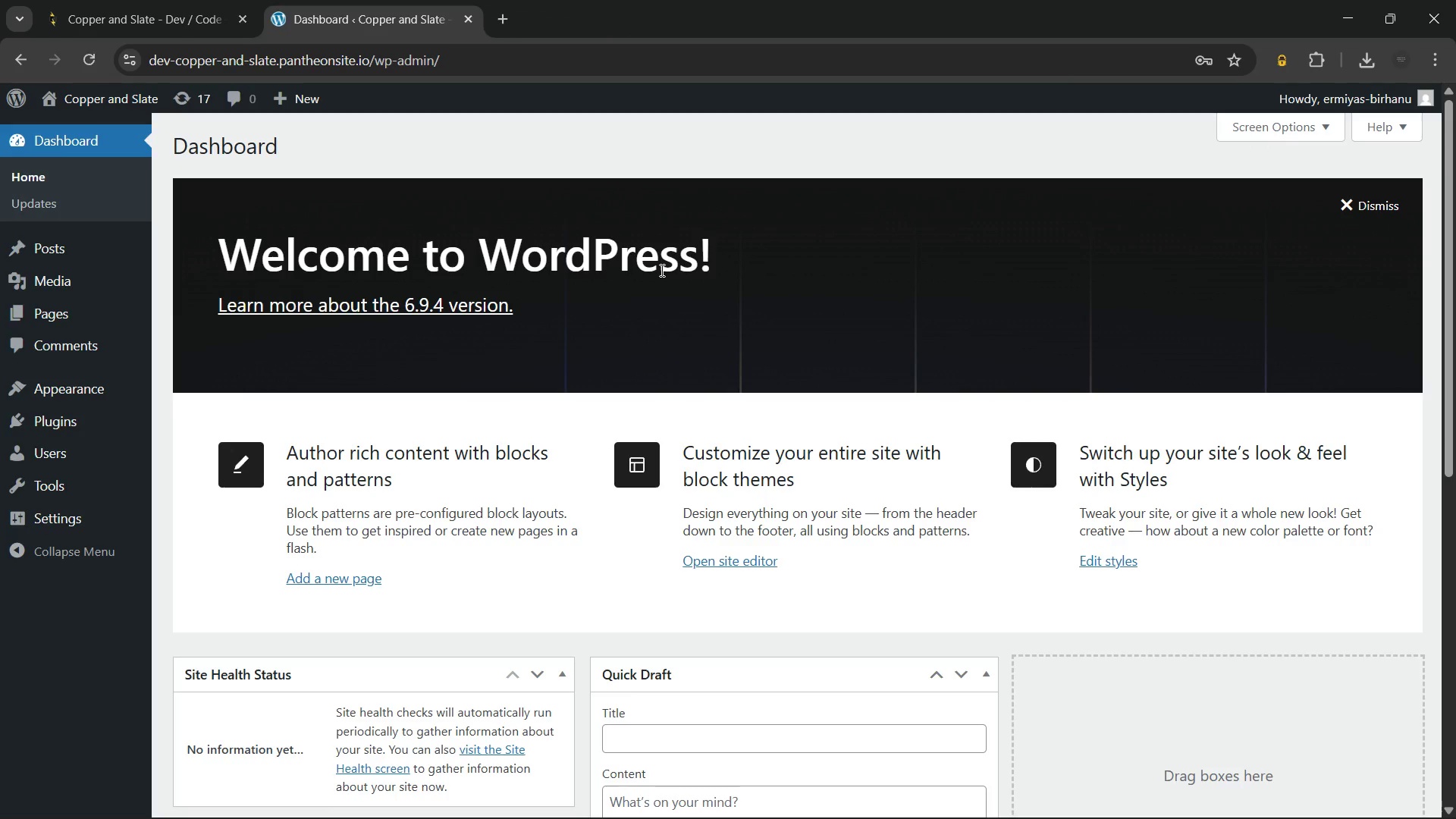 
wait(6.36)
 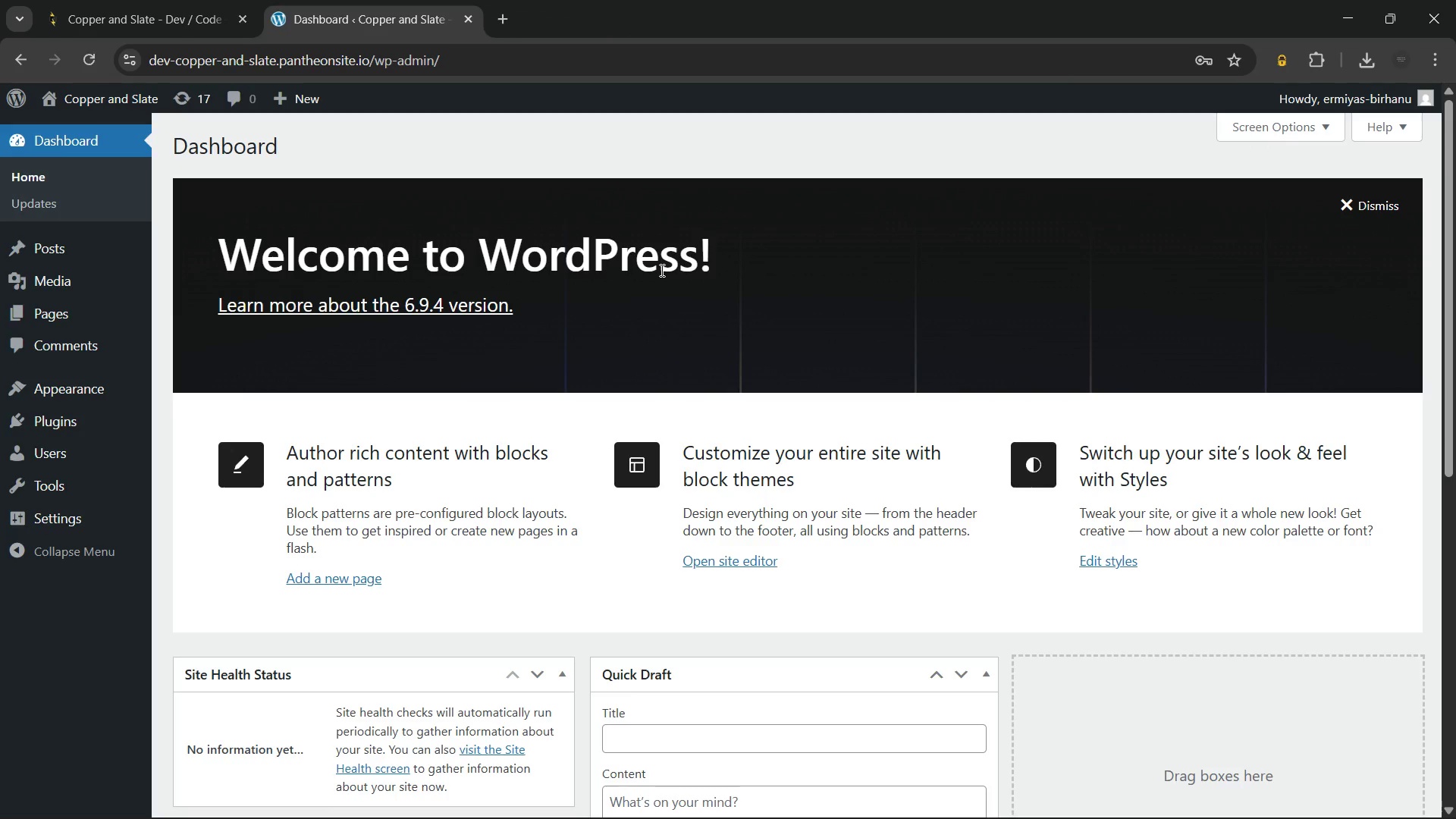 
scroll: coordinate [836, 376], scroll_direction: down, amount: 3.0
 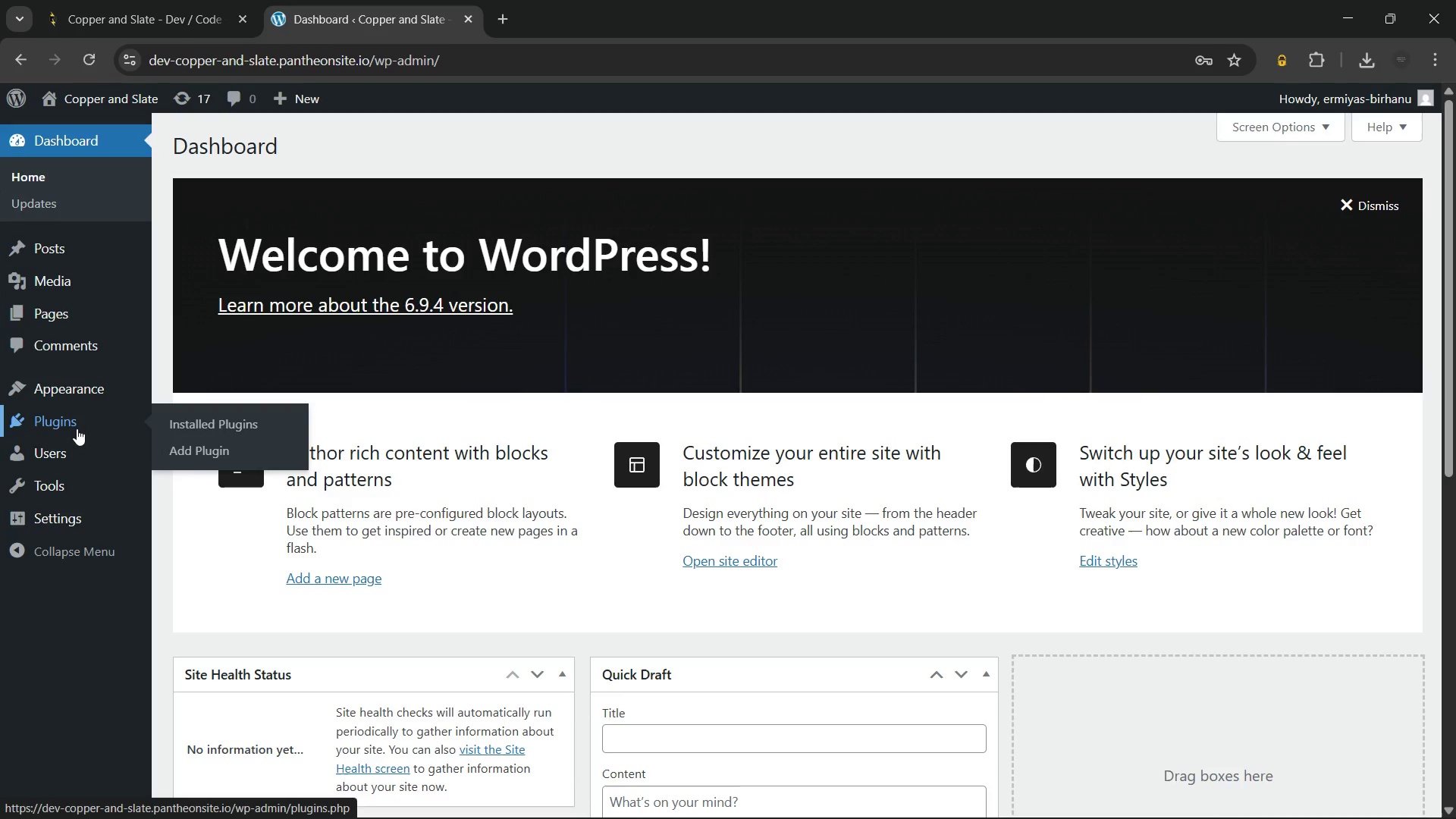 
left_click([77, 426])
 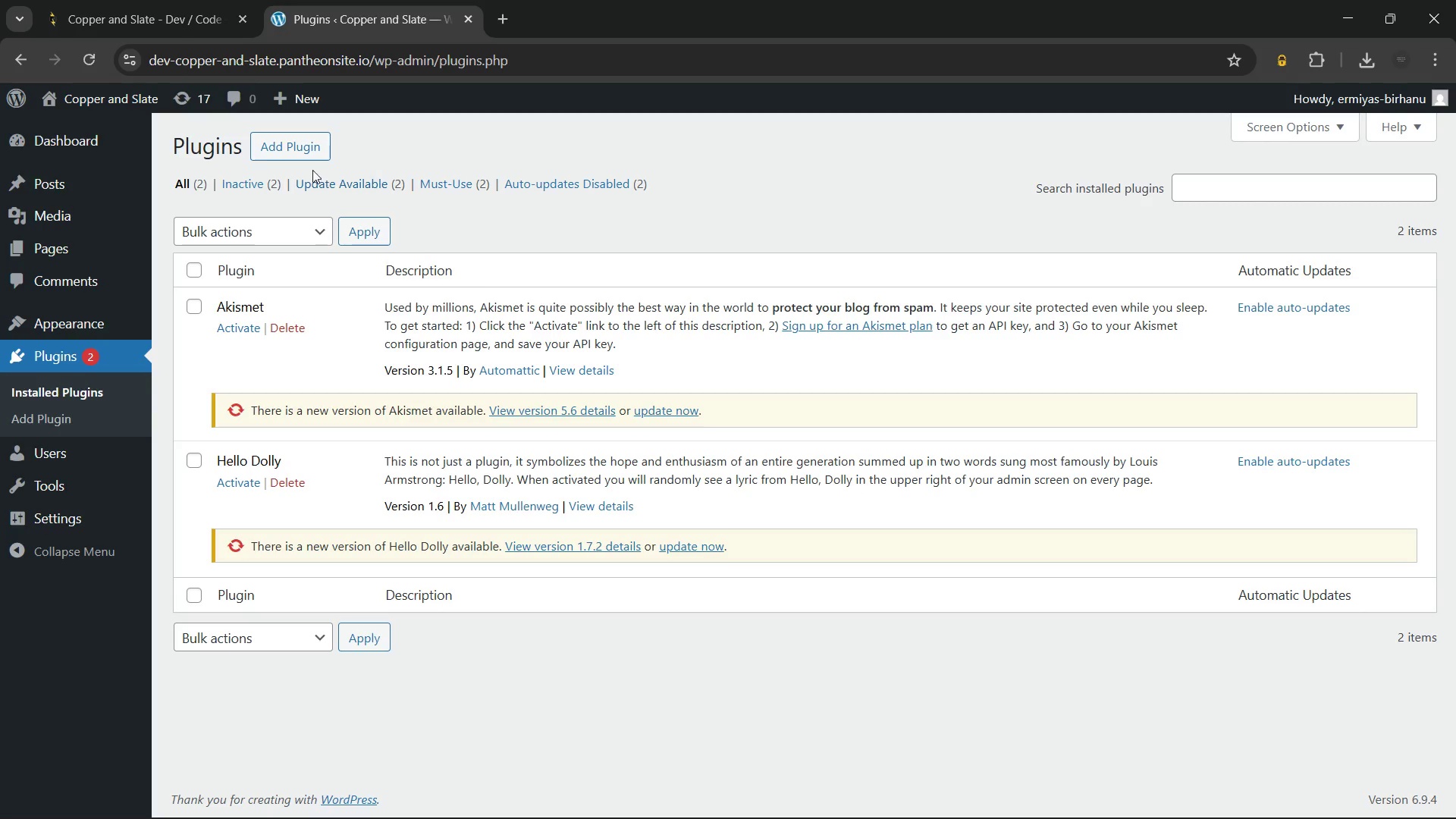 
left_click([280, 146])
 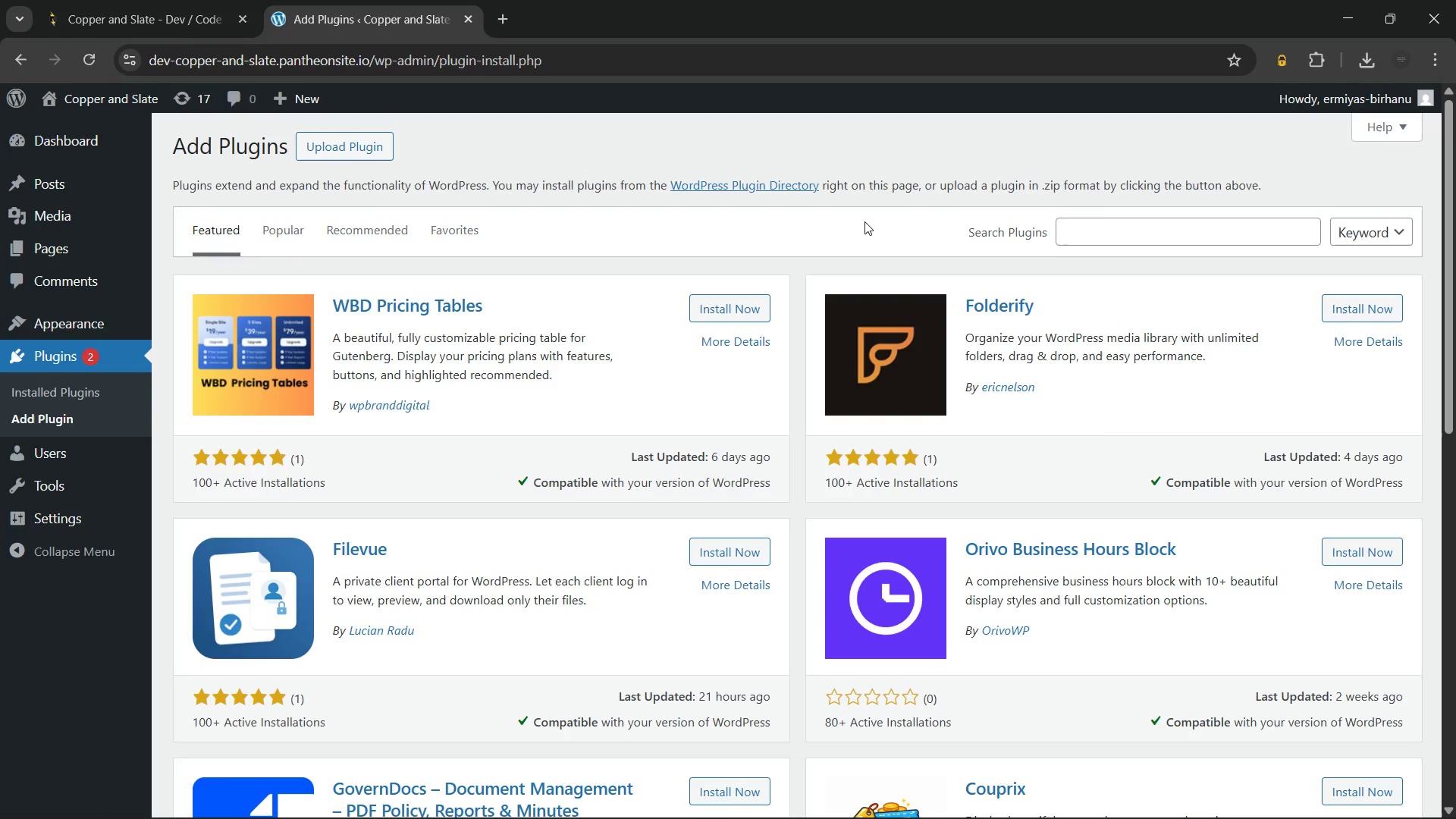 
left_click([1111, 231])
 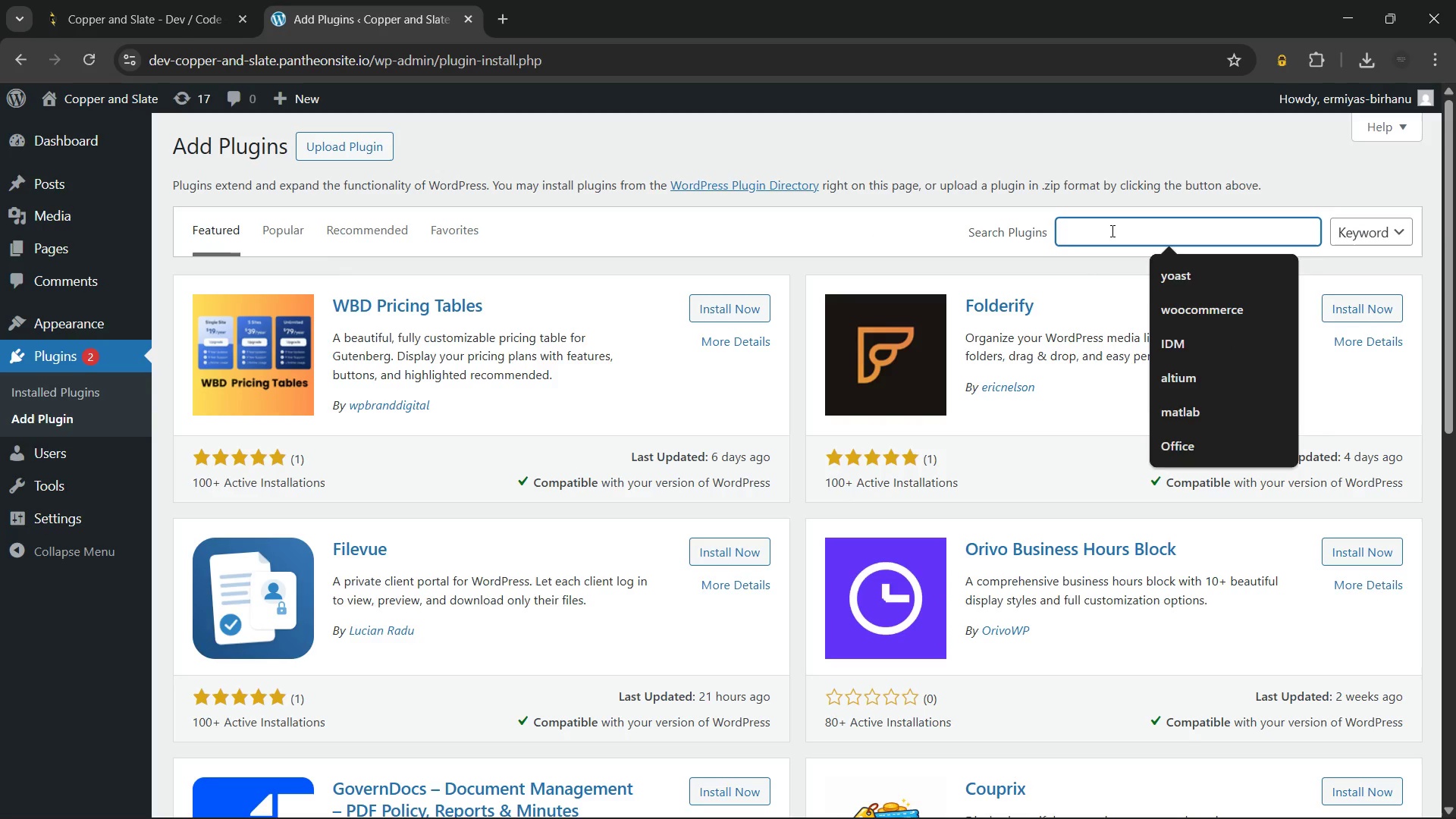 
type(woocommerce)
 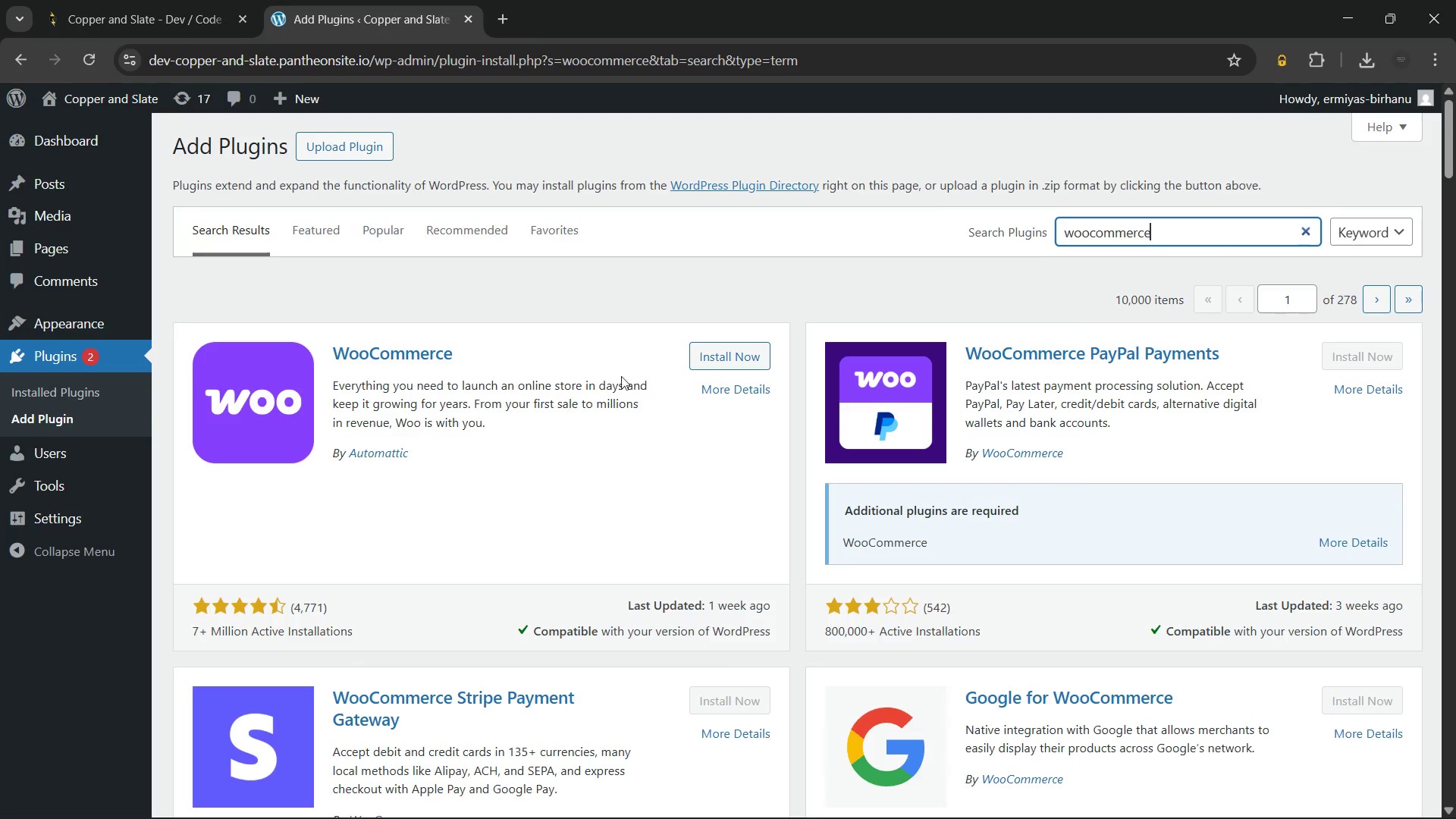 
wait(7.14)
 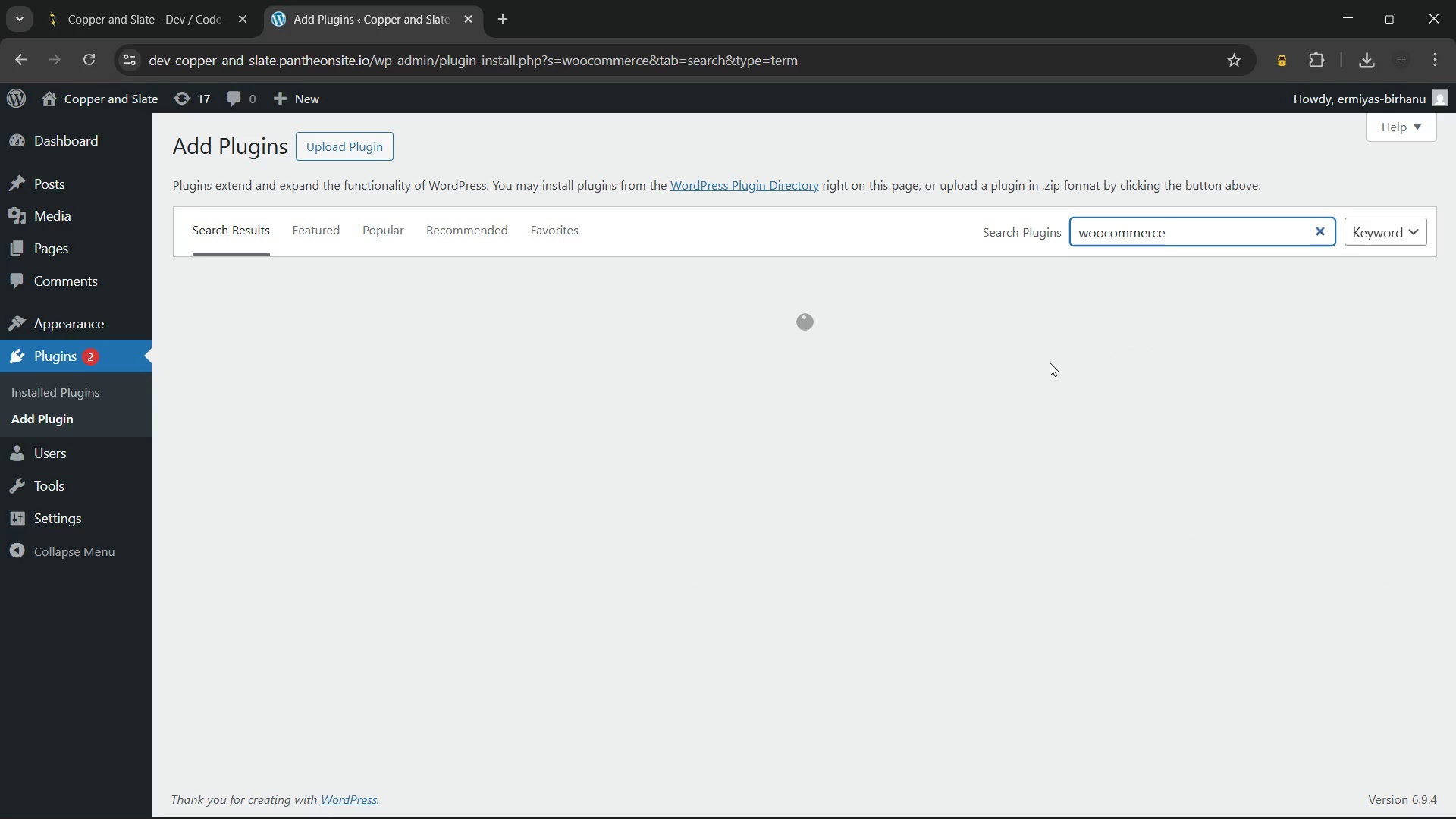 
left_click([723, 353])
 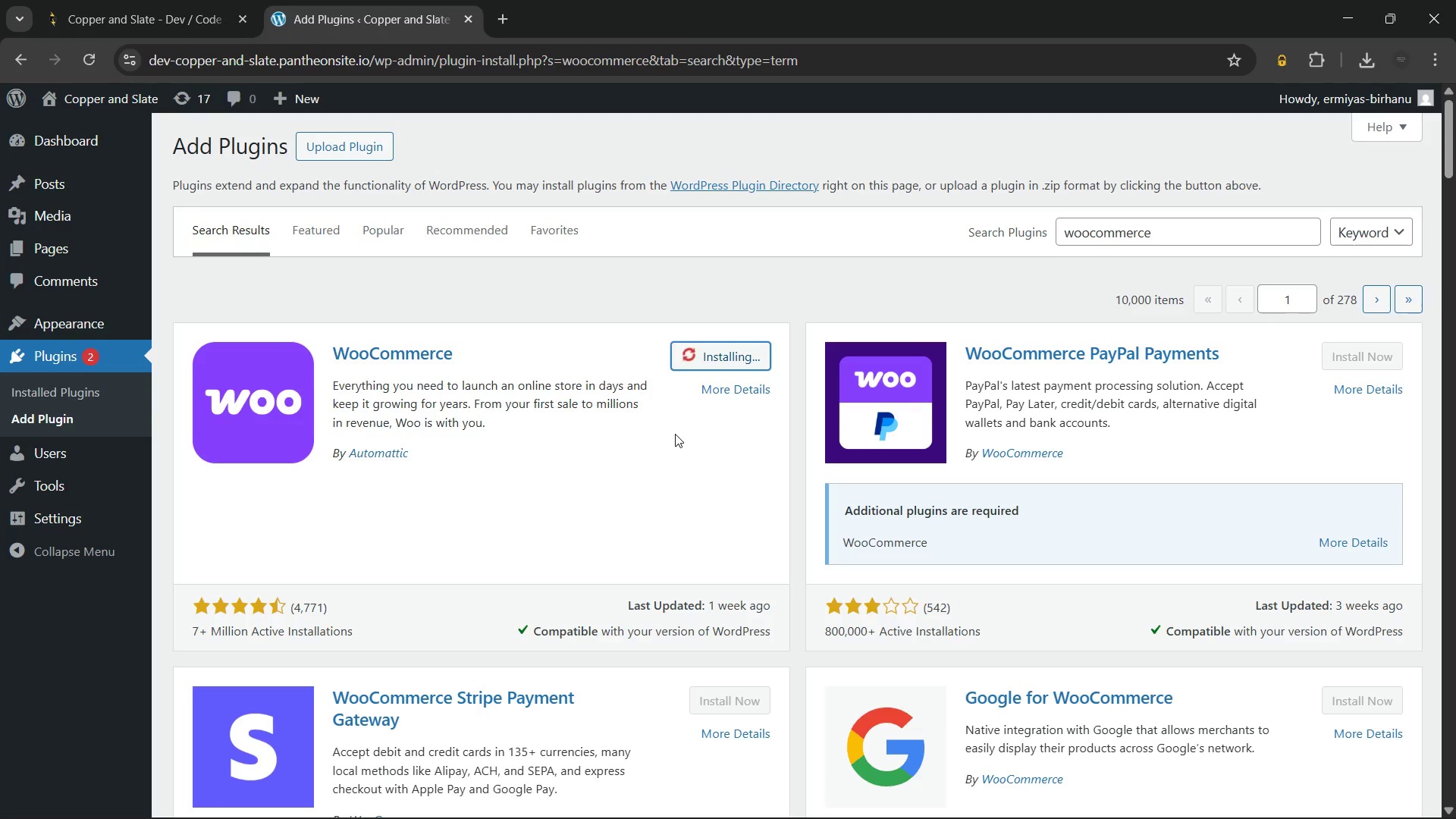 
wait(15.88)
 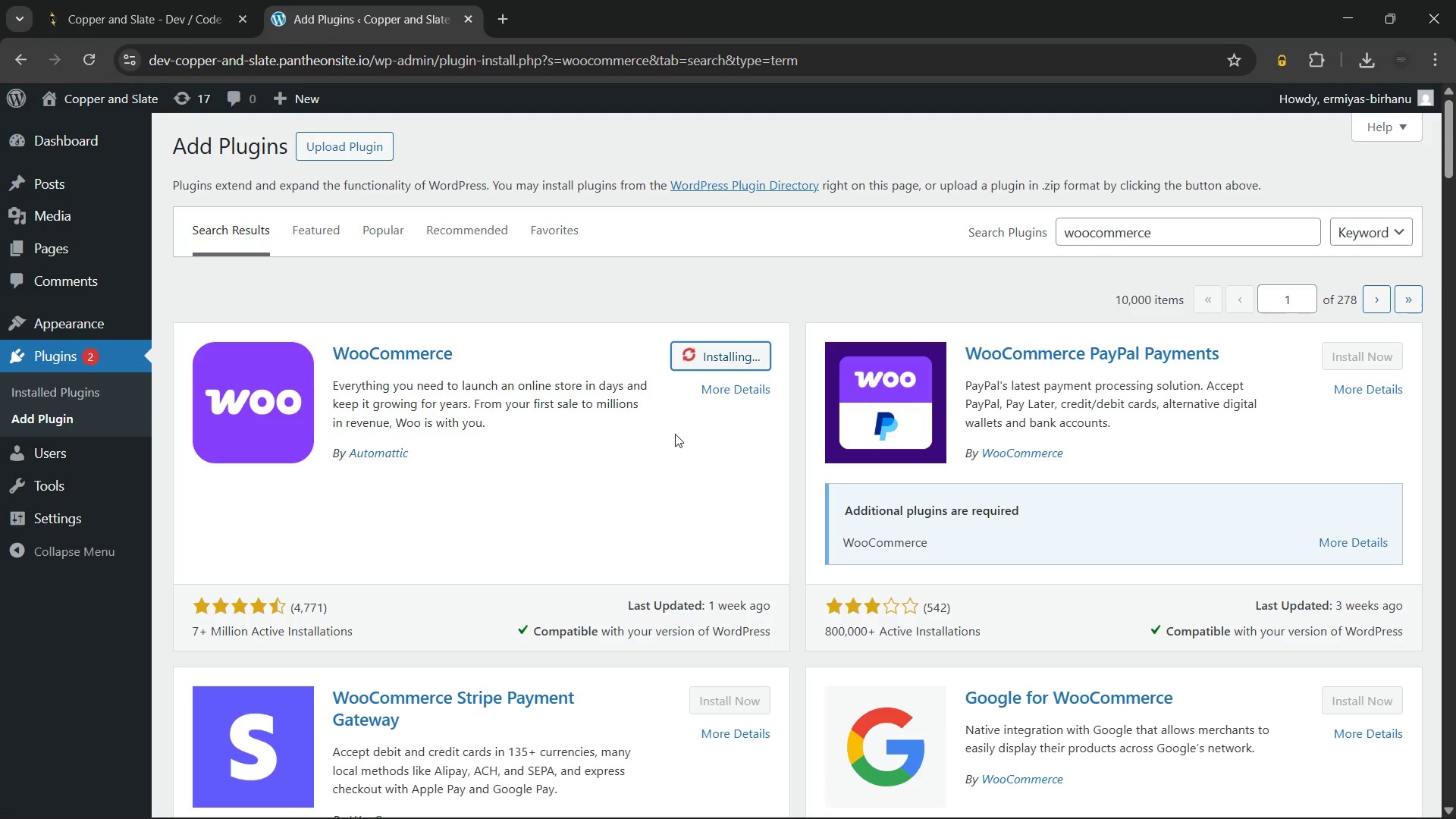 
left_click([730, 353])
 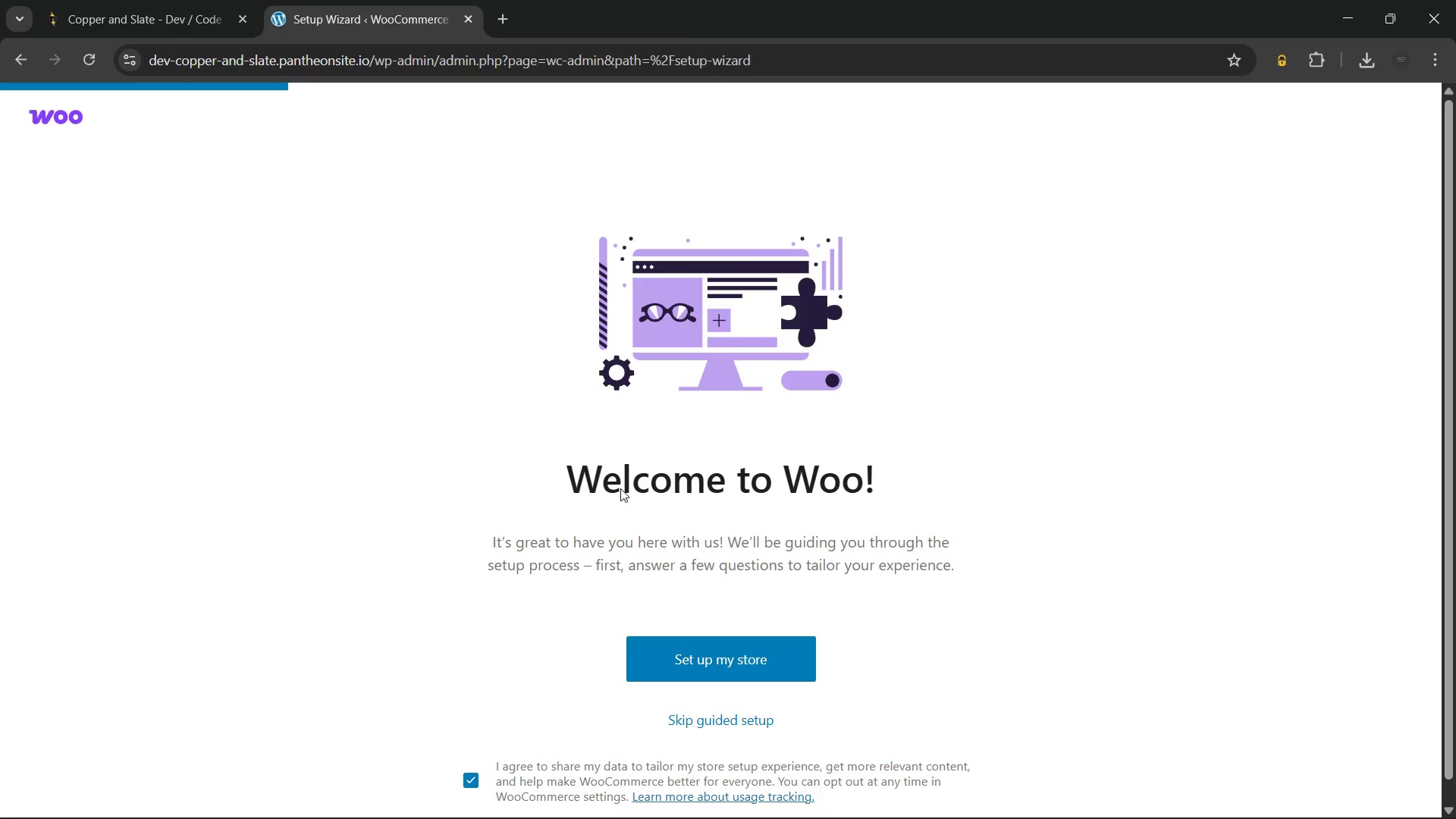 
wait(22.25)
 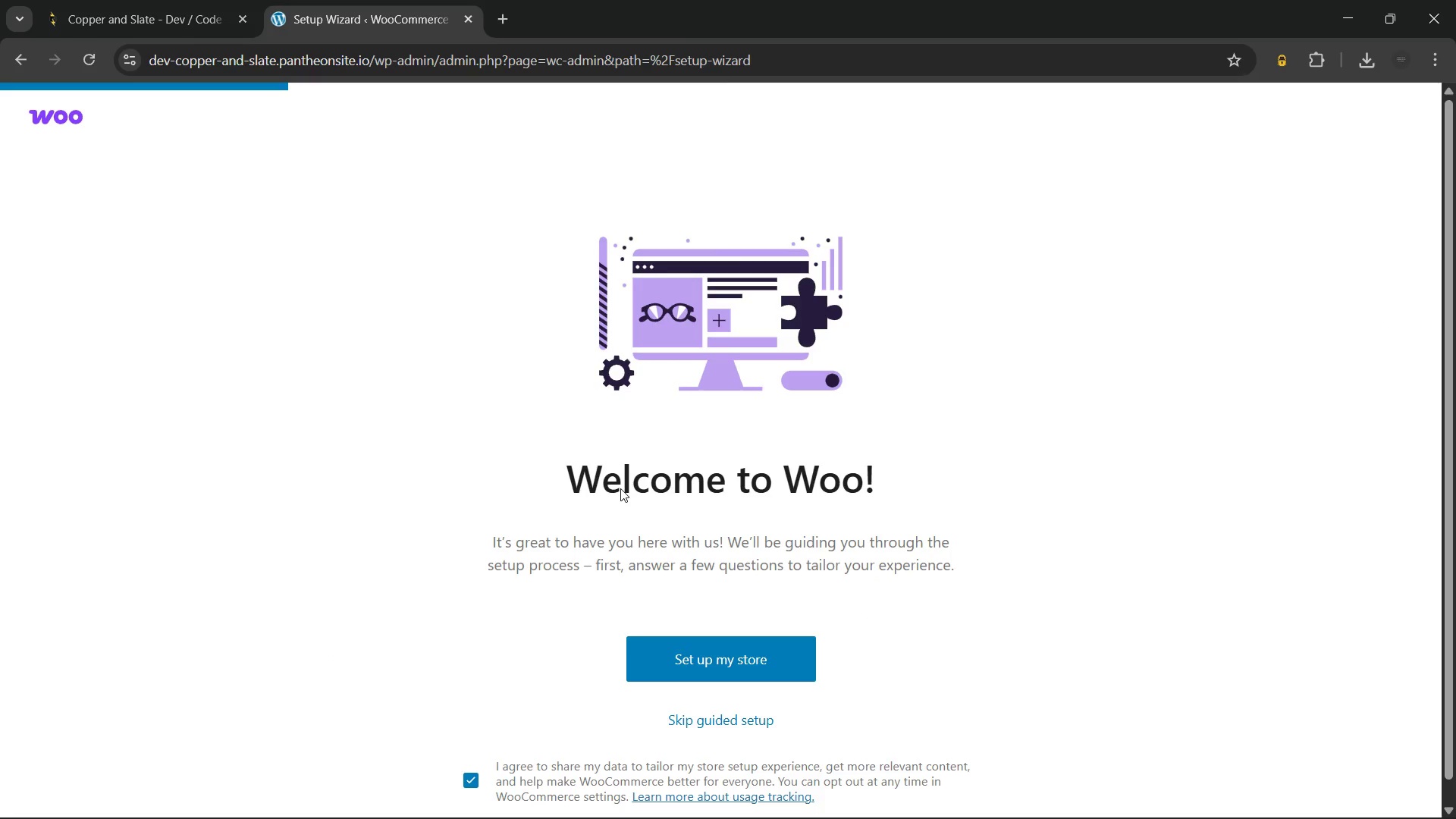 
left_click([726, 714])
 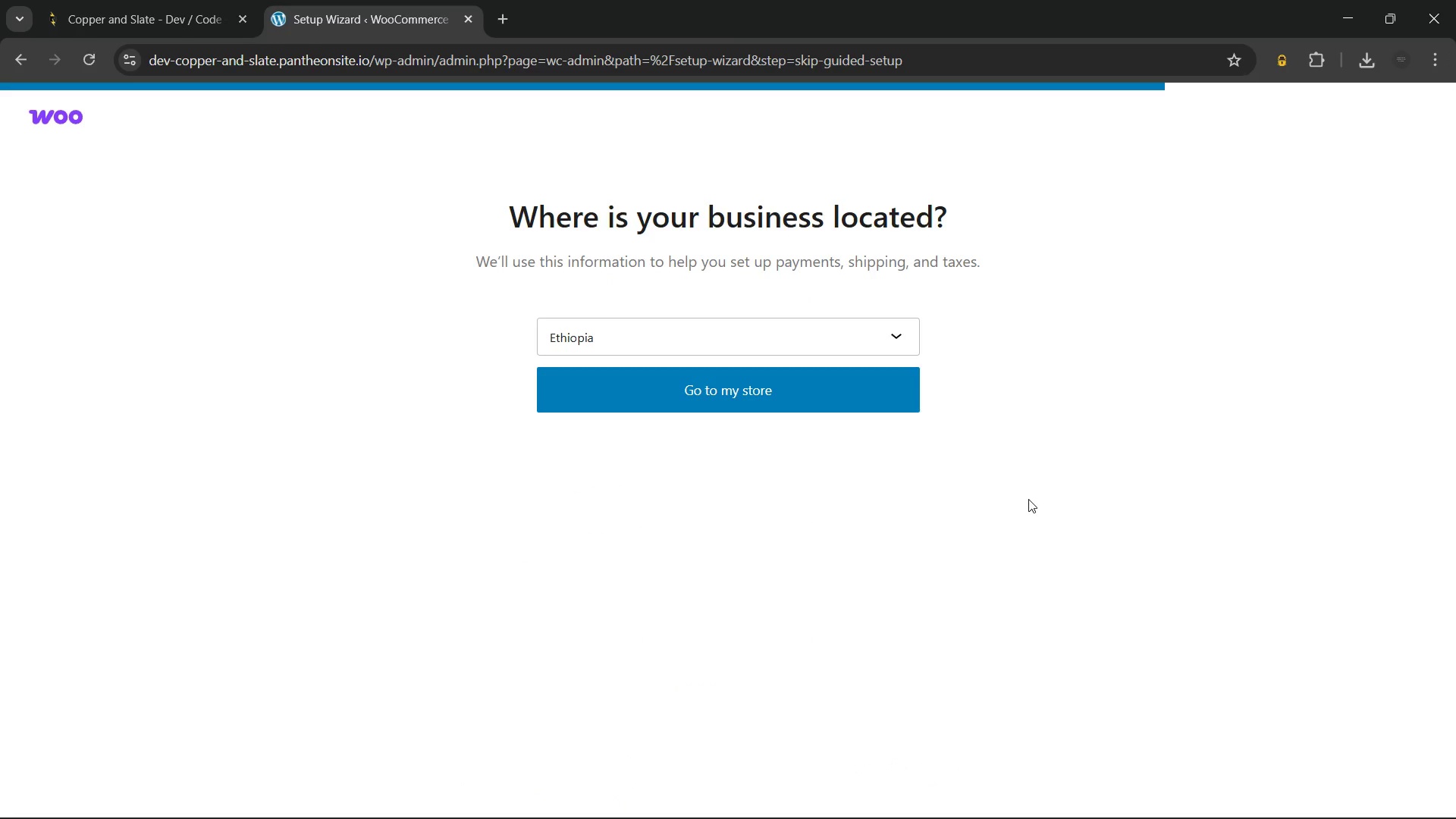 
left_click([821, 373])
 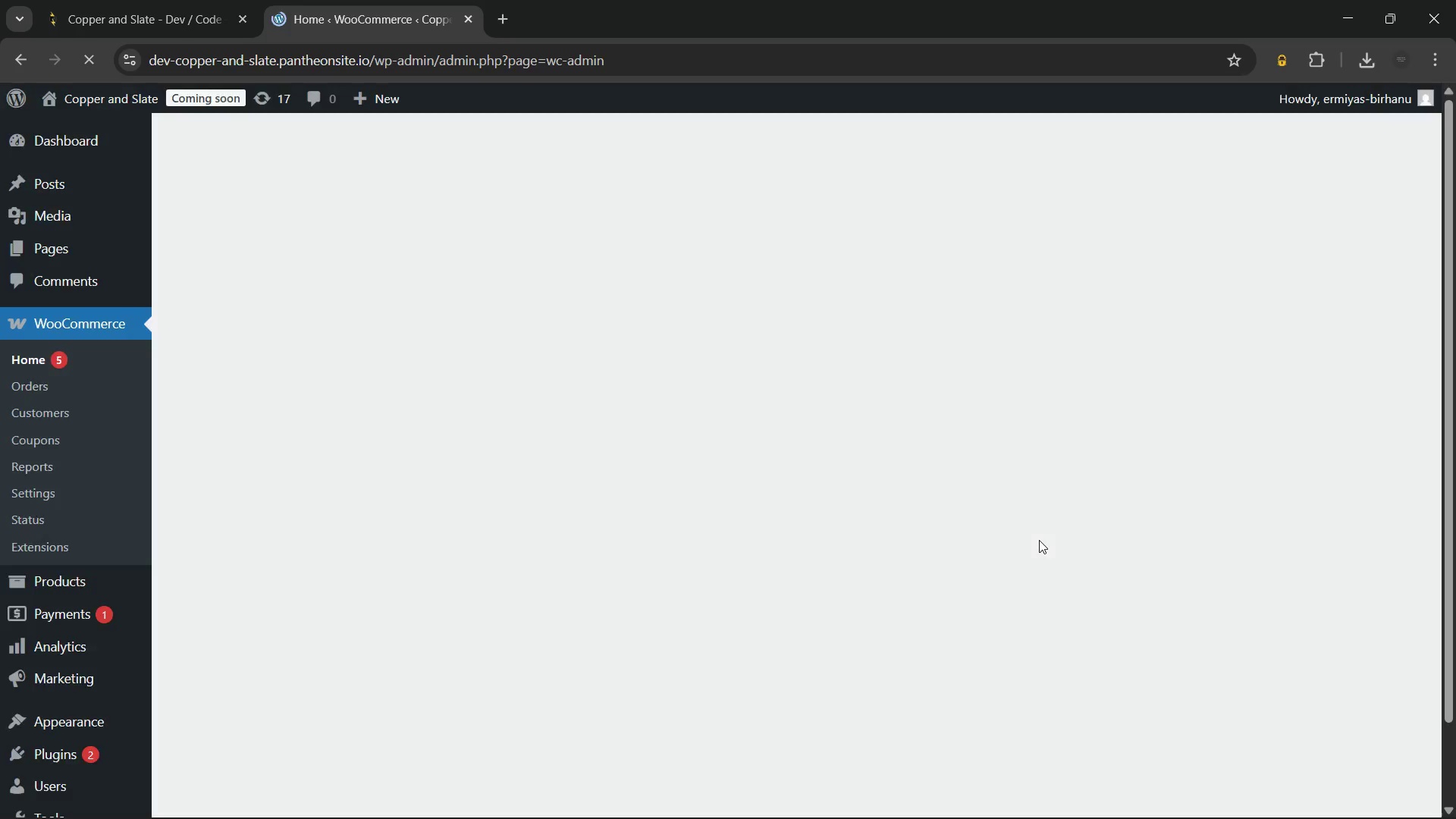 
wait(11.27)
 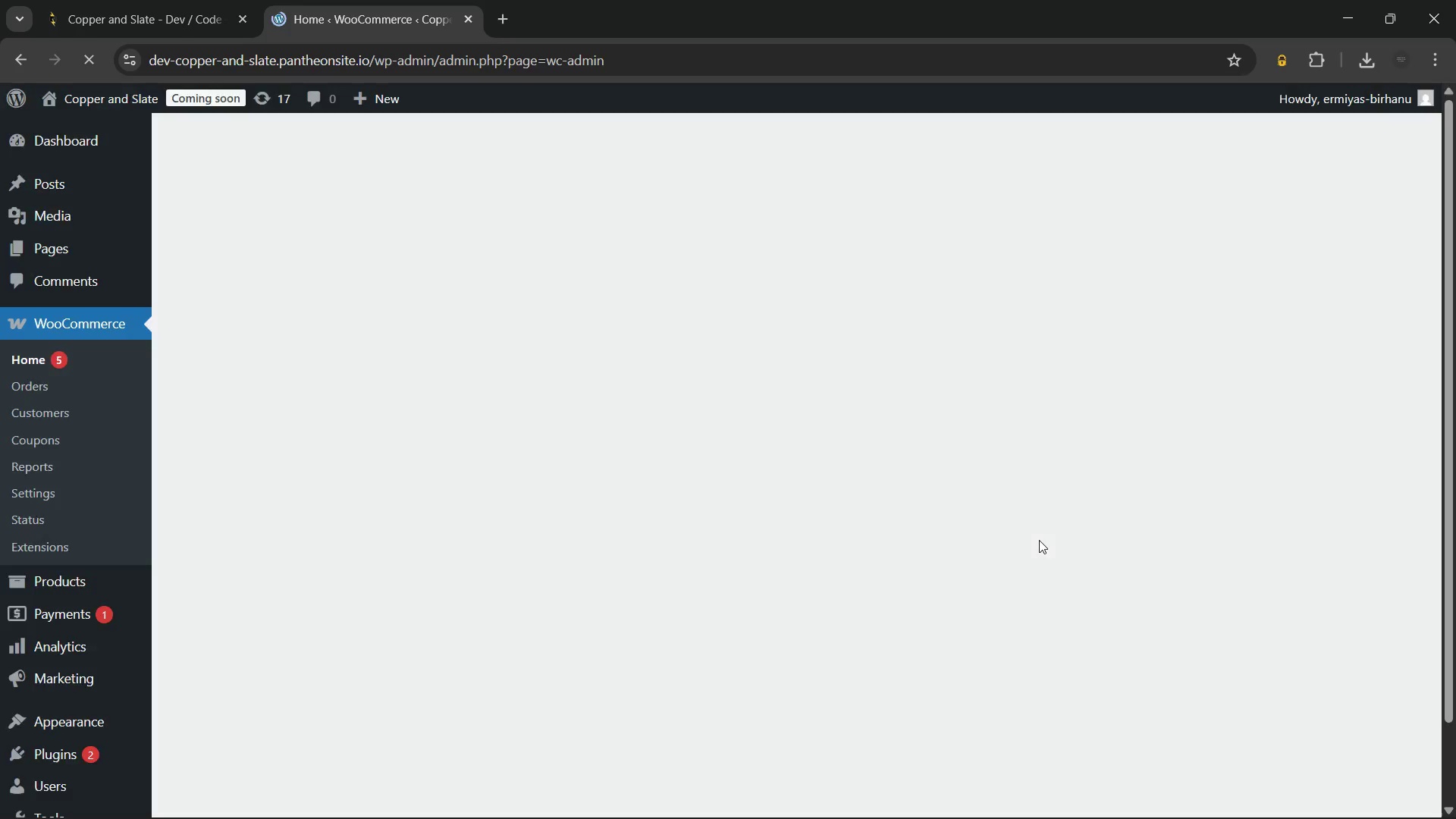 
scroll: coordinate [71, 721], scroll_direction: none, amount: 0.0
 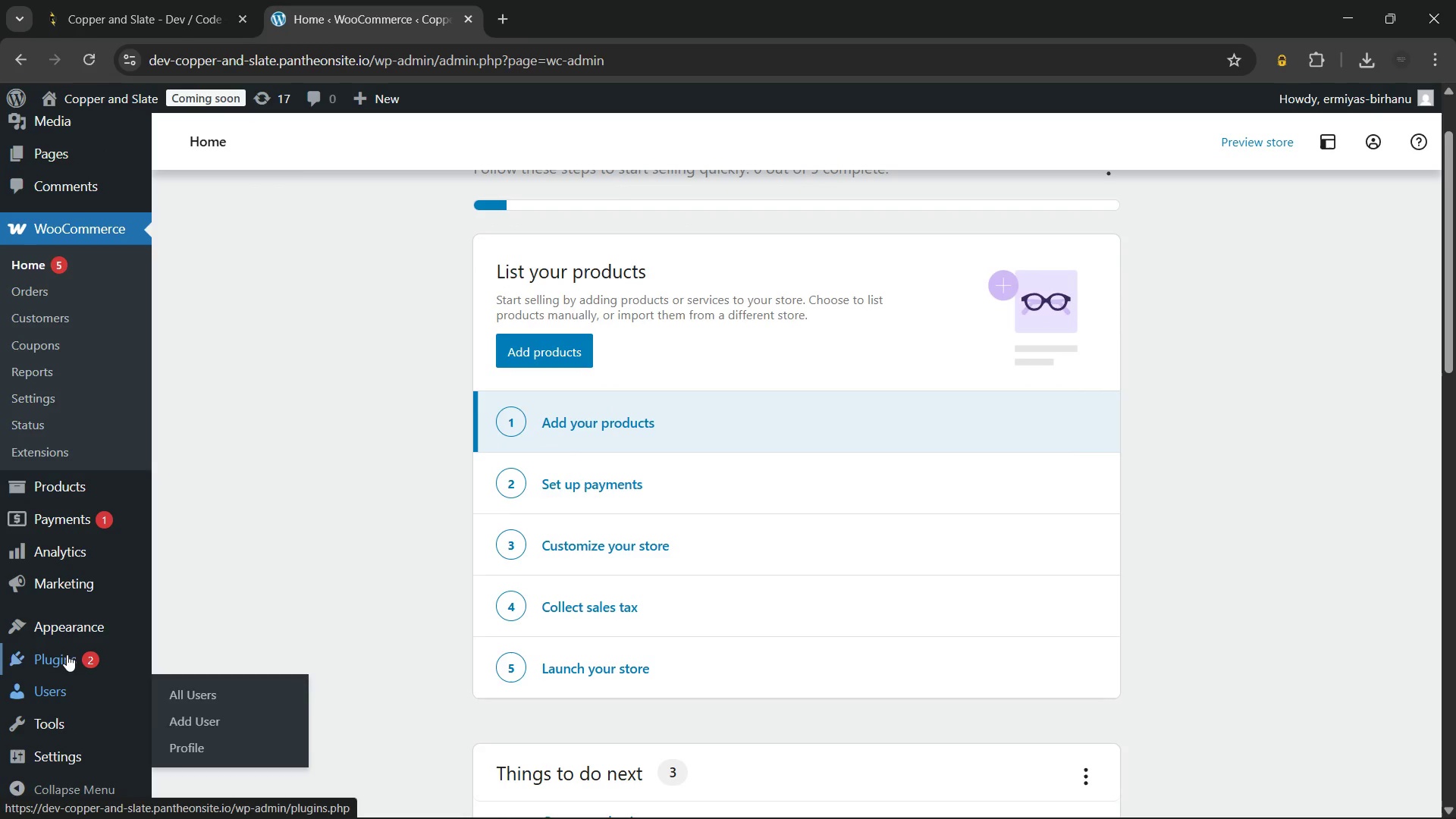 
left_click([67, 654])
 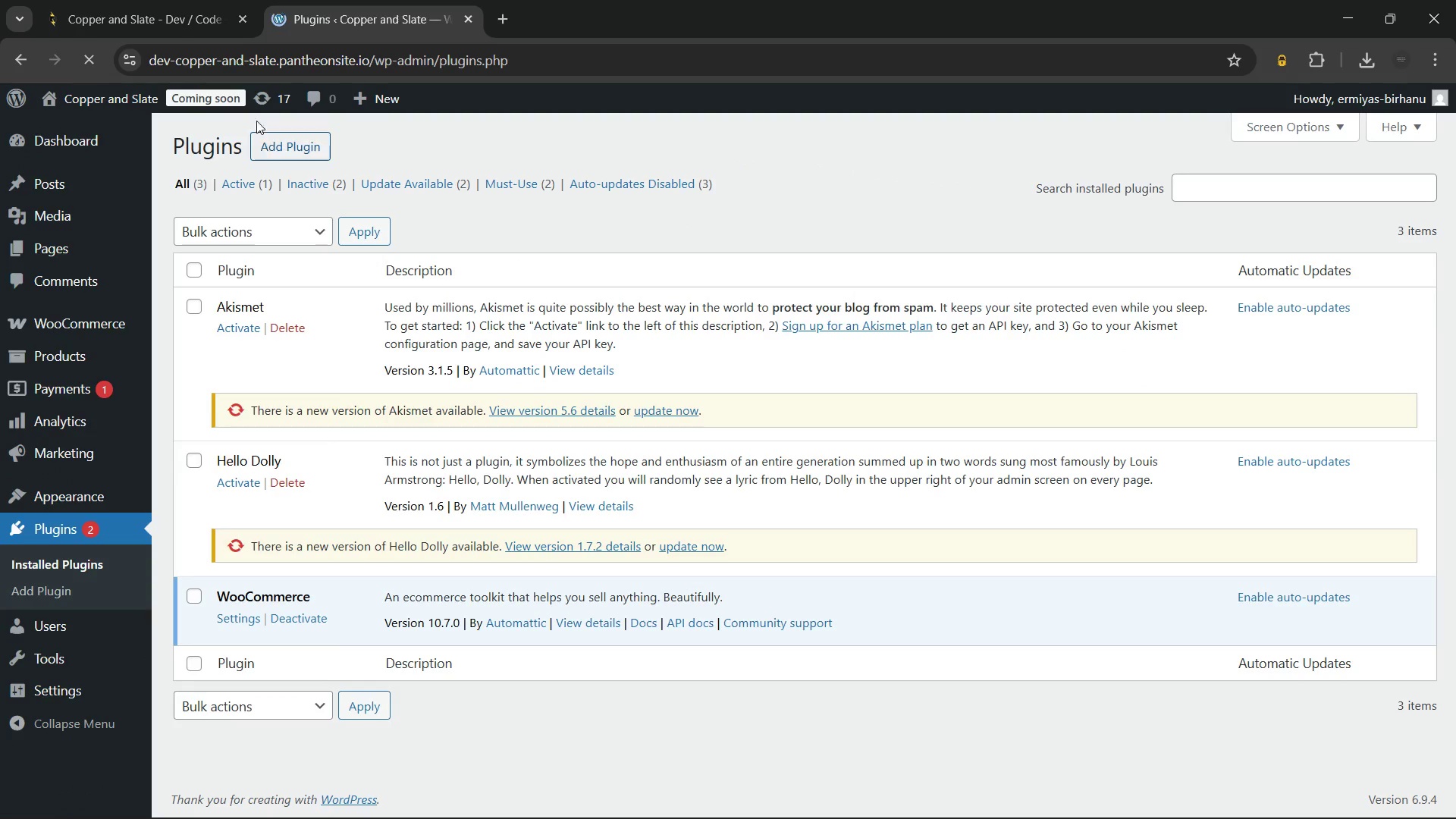 
left_click([280, 145])
 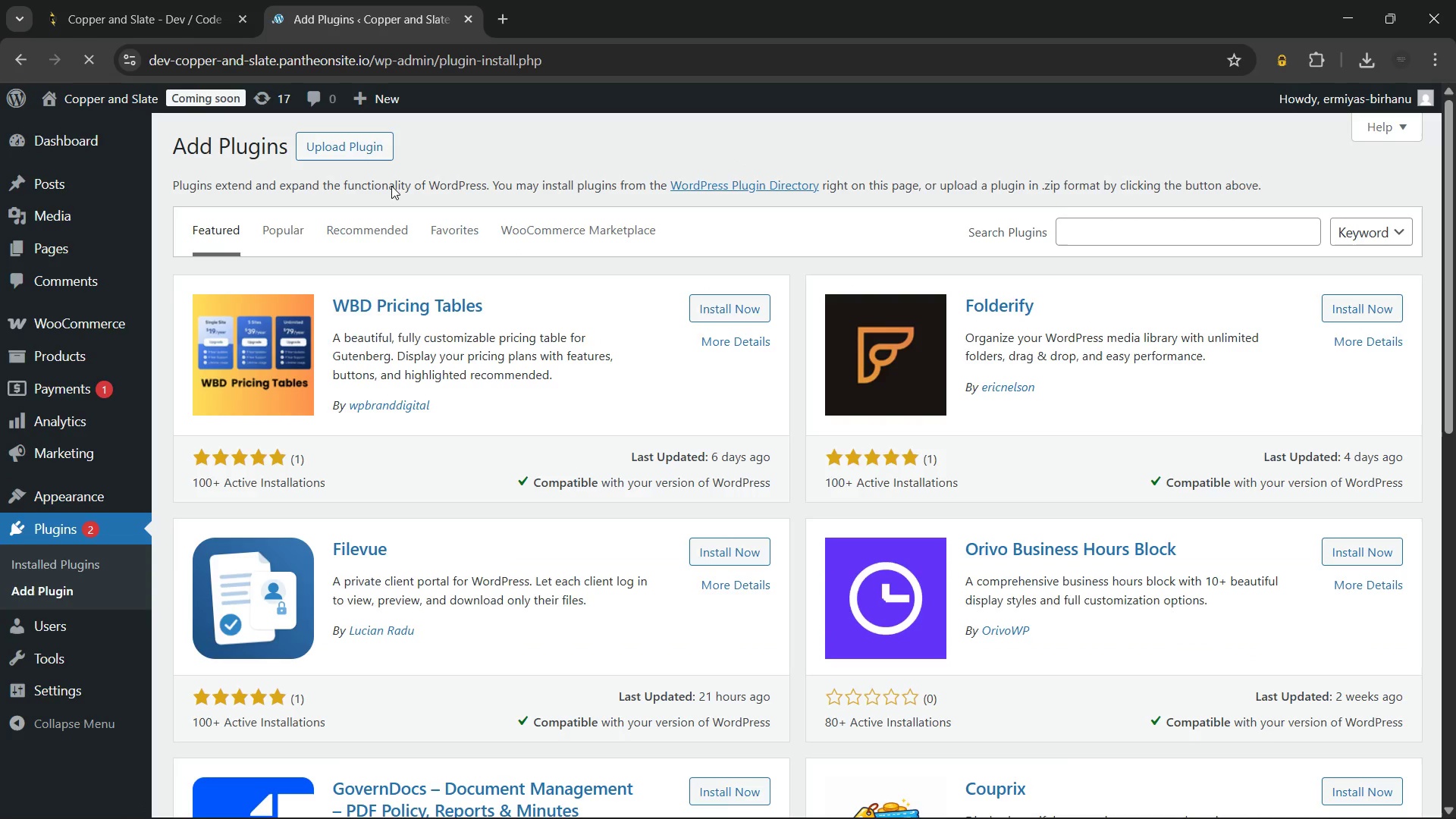 
left_click([1169, 231])
 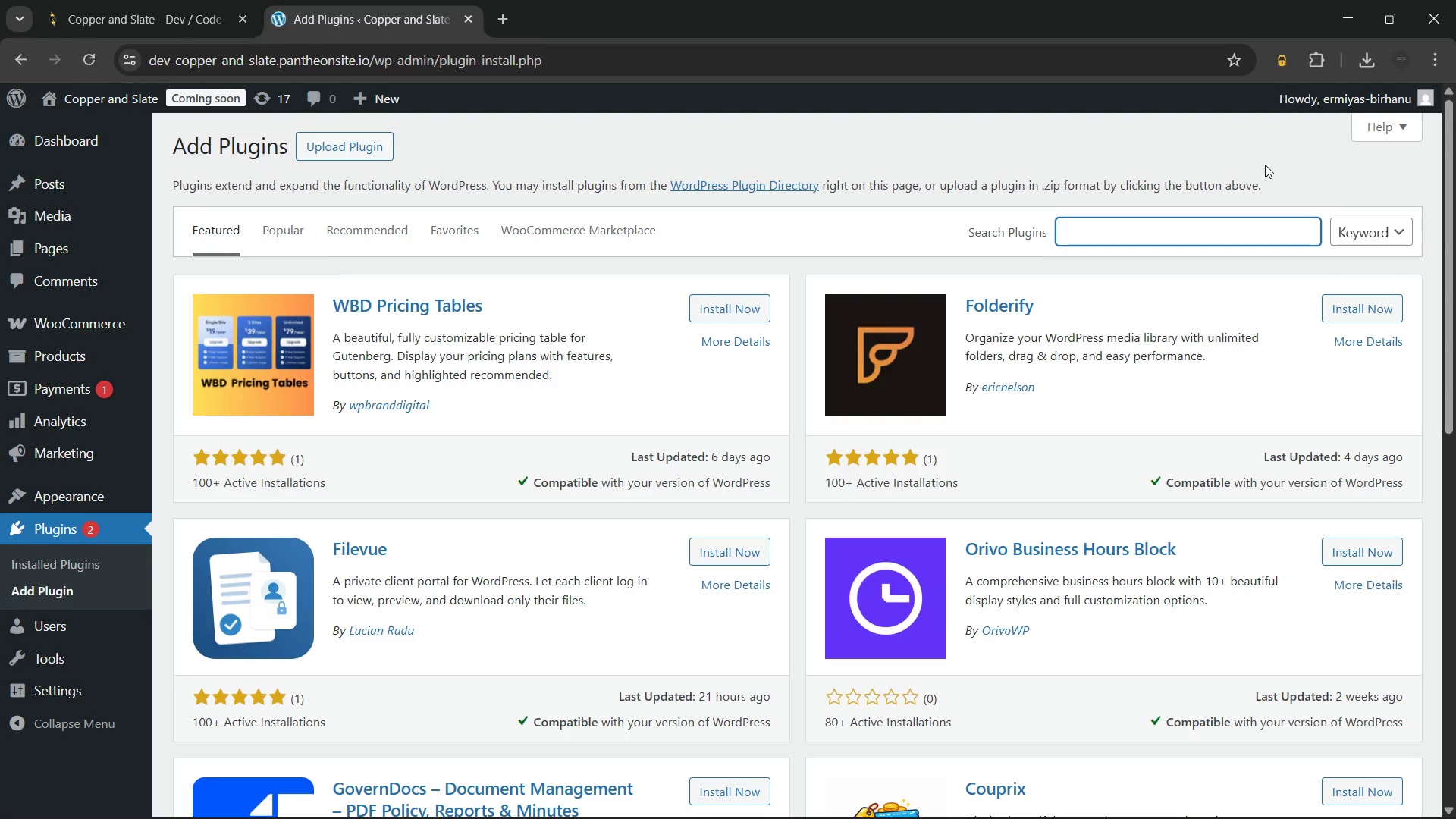 
wait(6.41)
 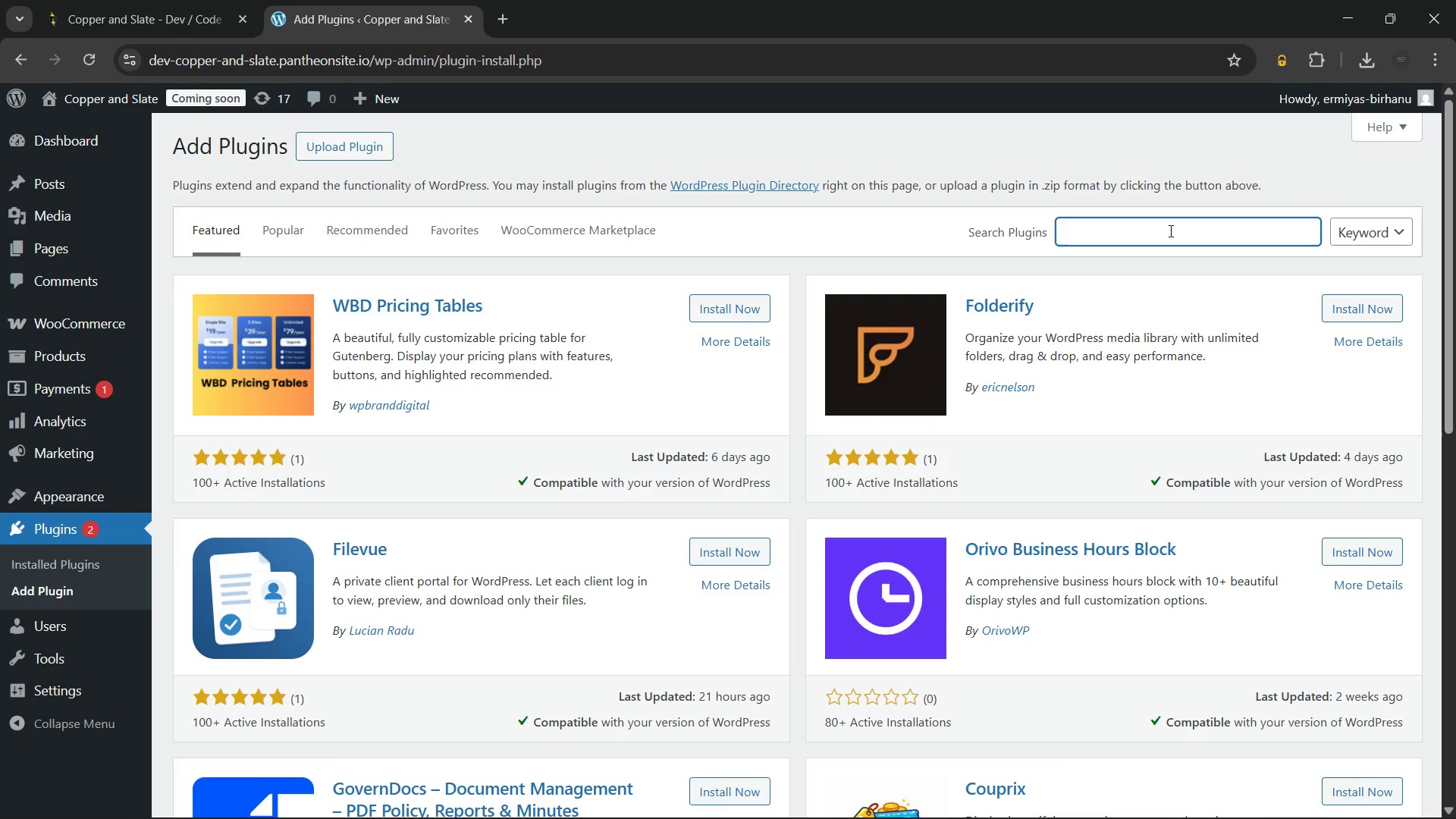 
type(yoast)
 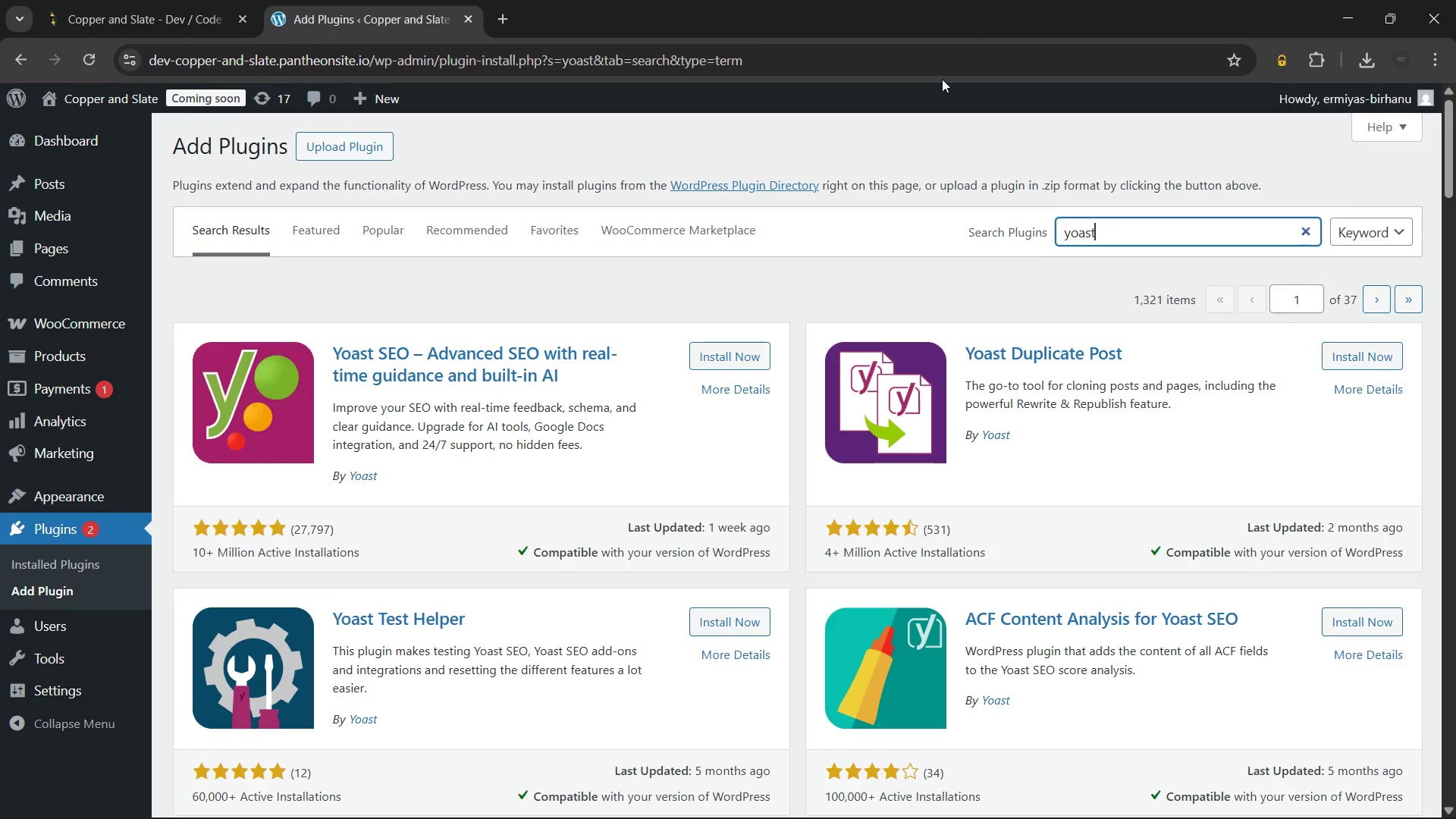 
wait(6.36)
 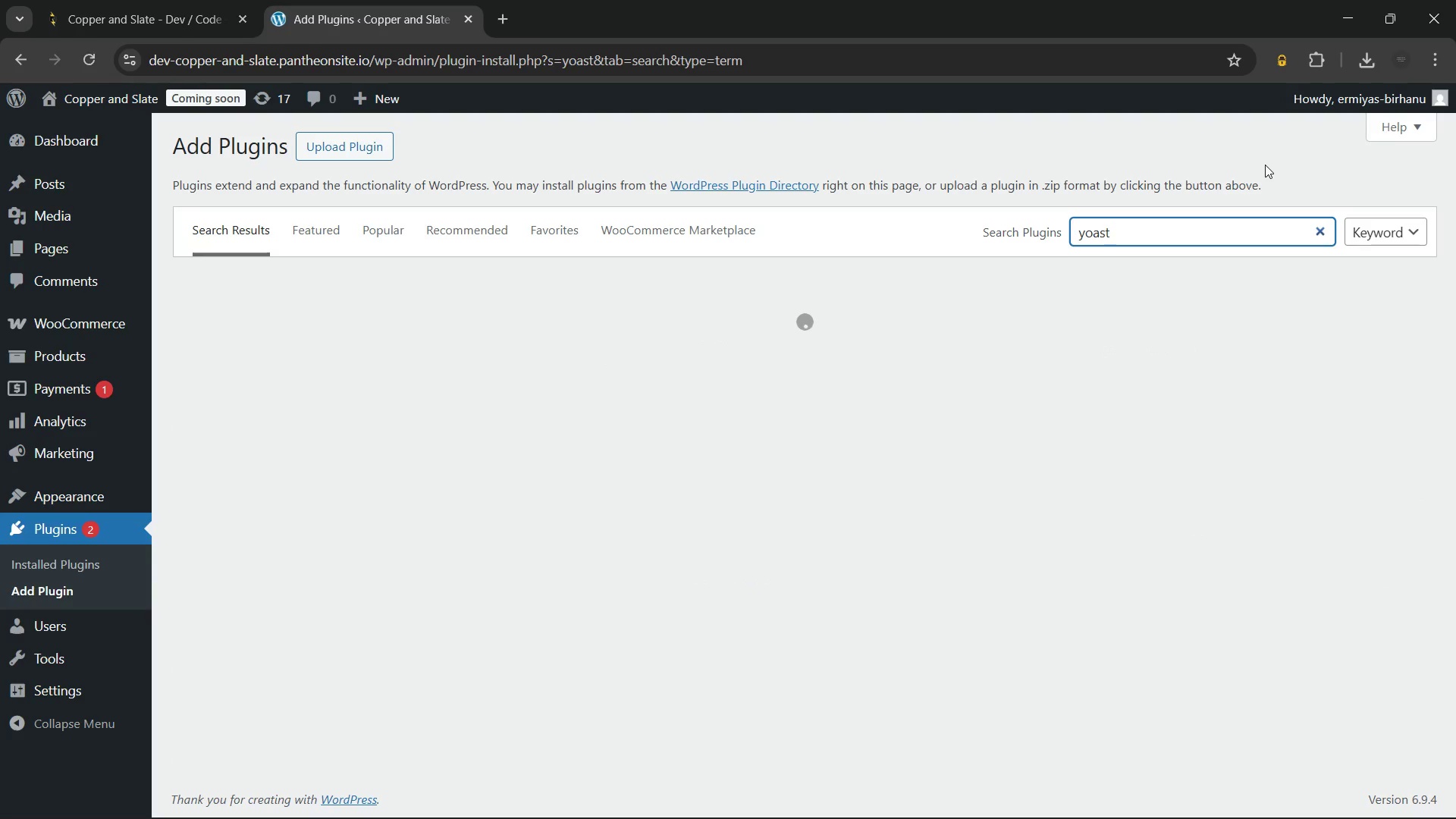 
left_click([730, 350])
 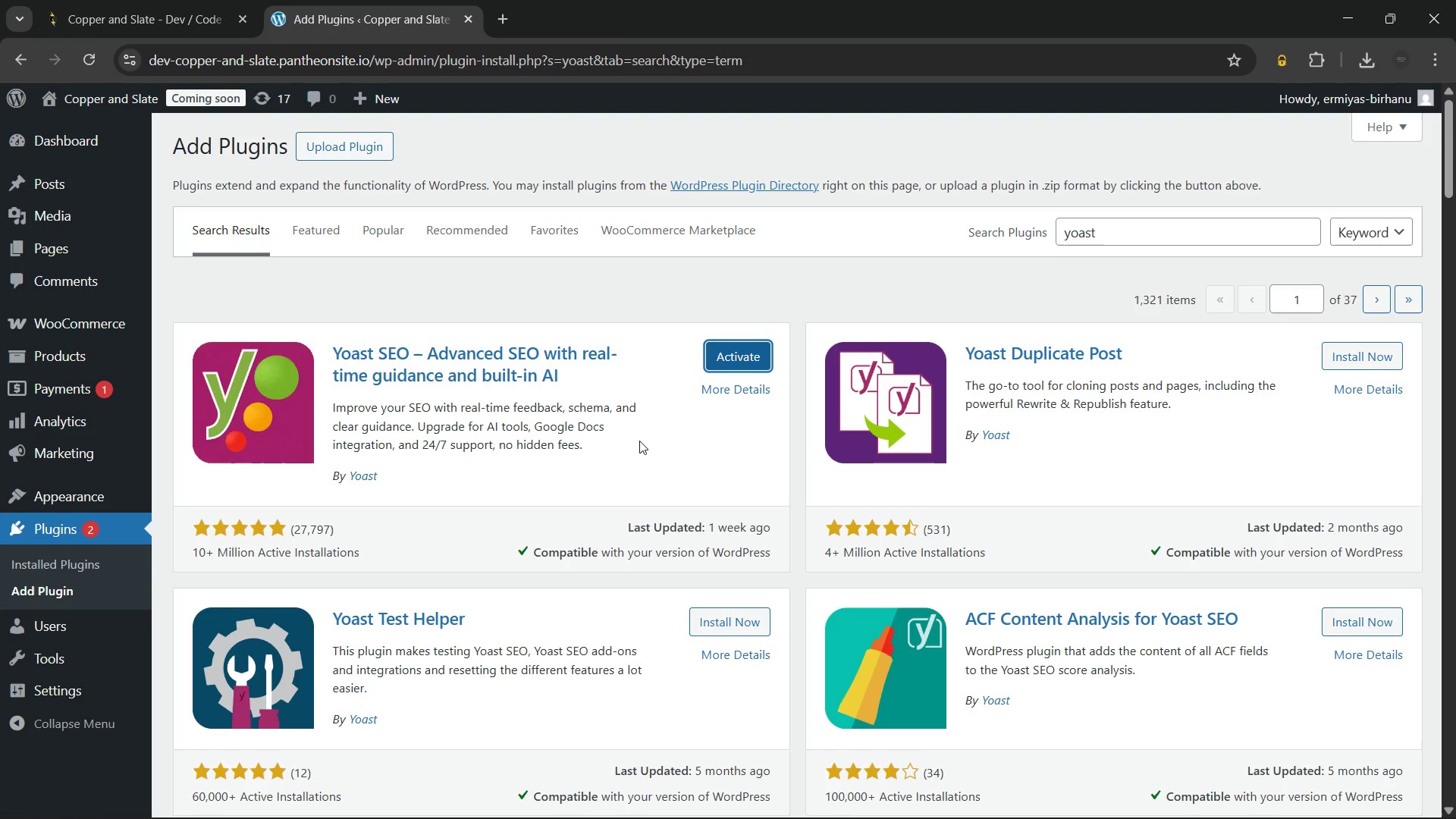 
wait(6.02)
 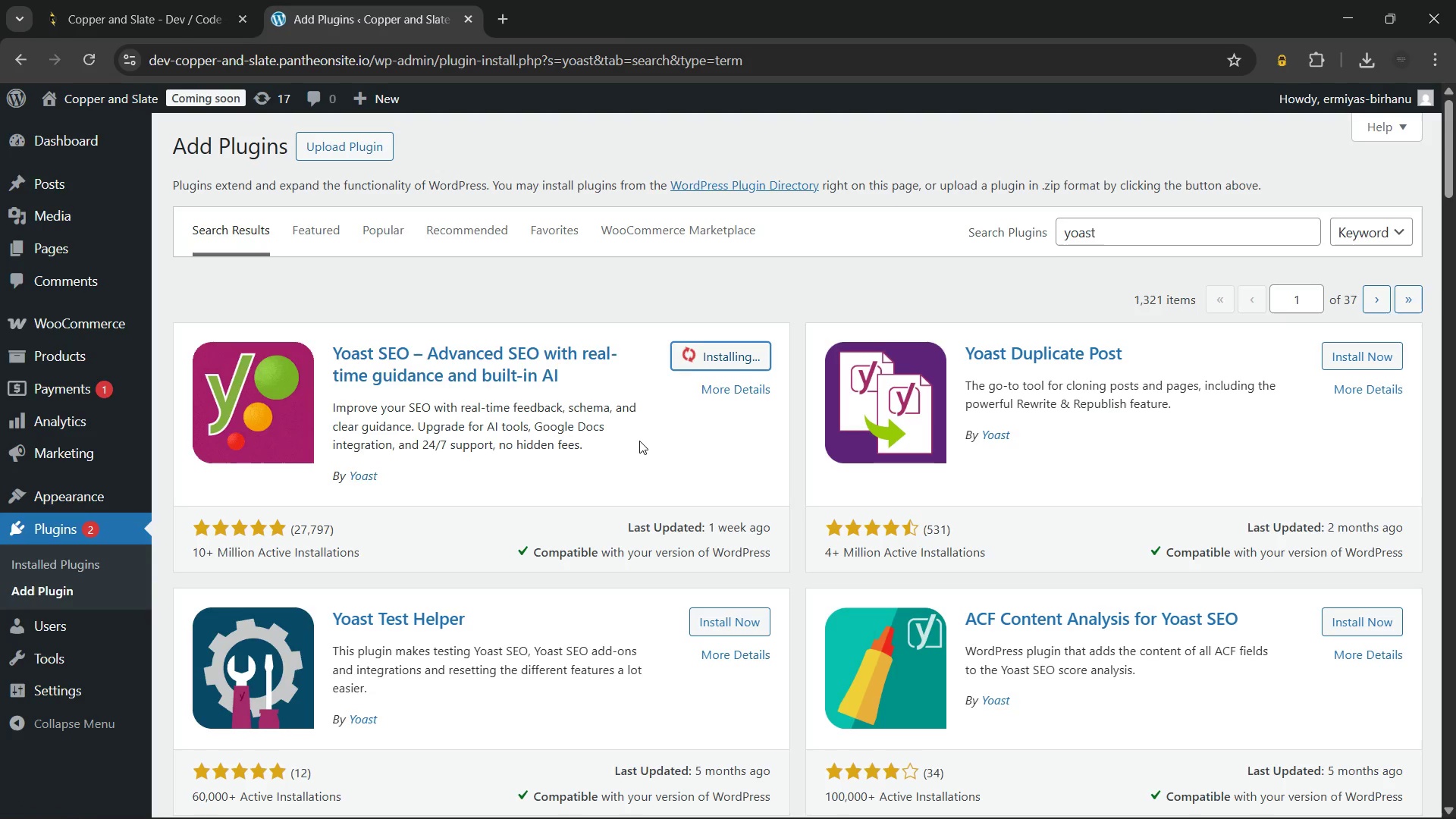 
left_click([737, 356])
 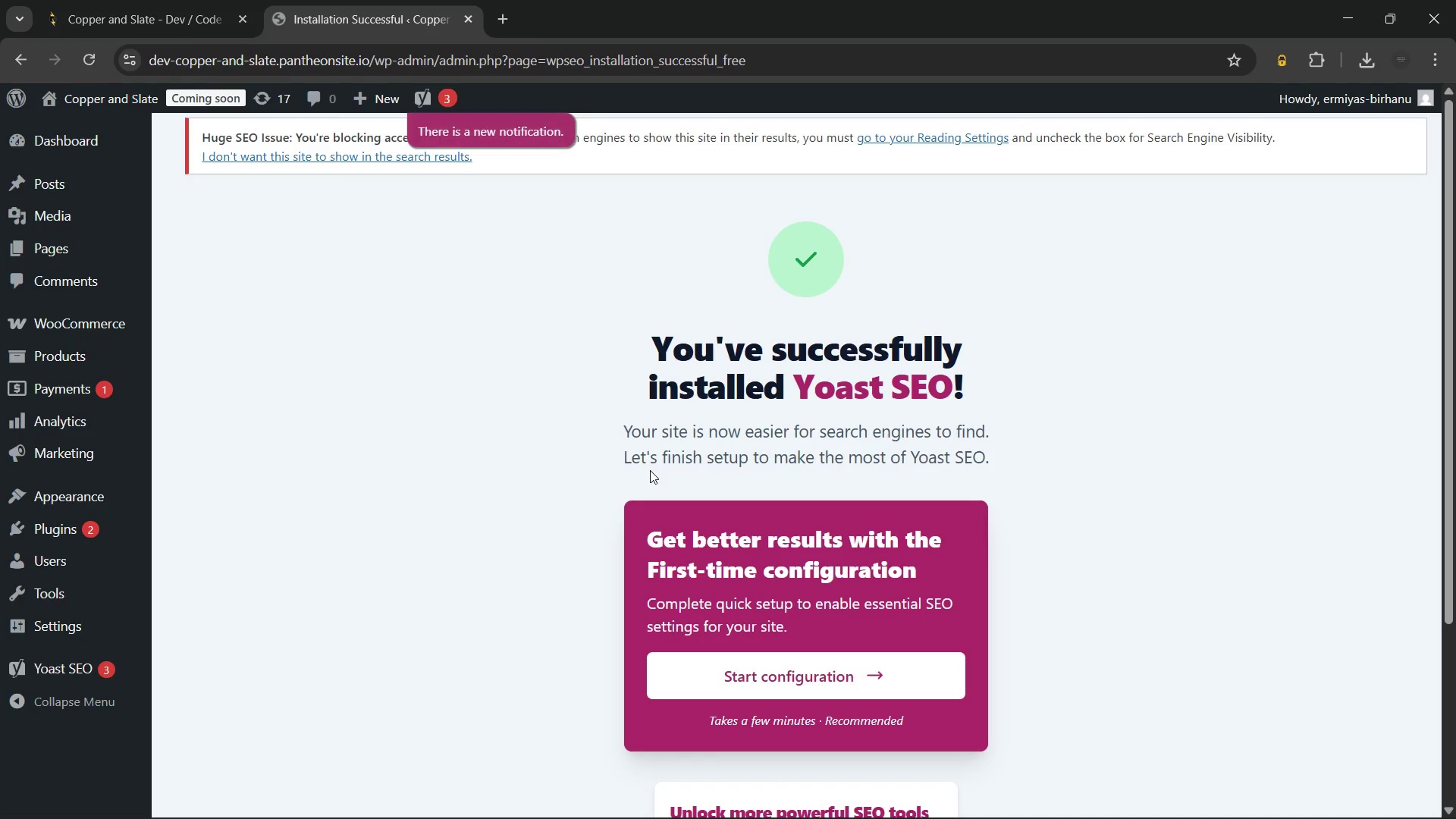 
wait(13.16)
 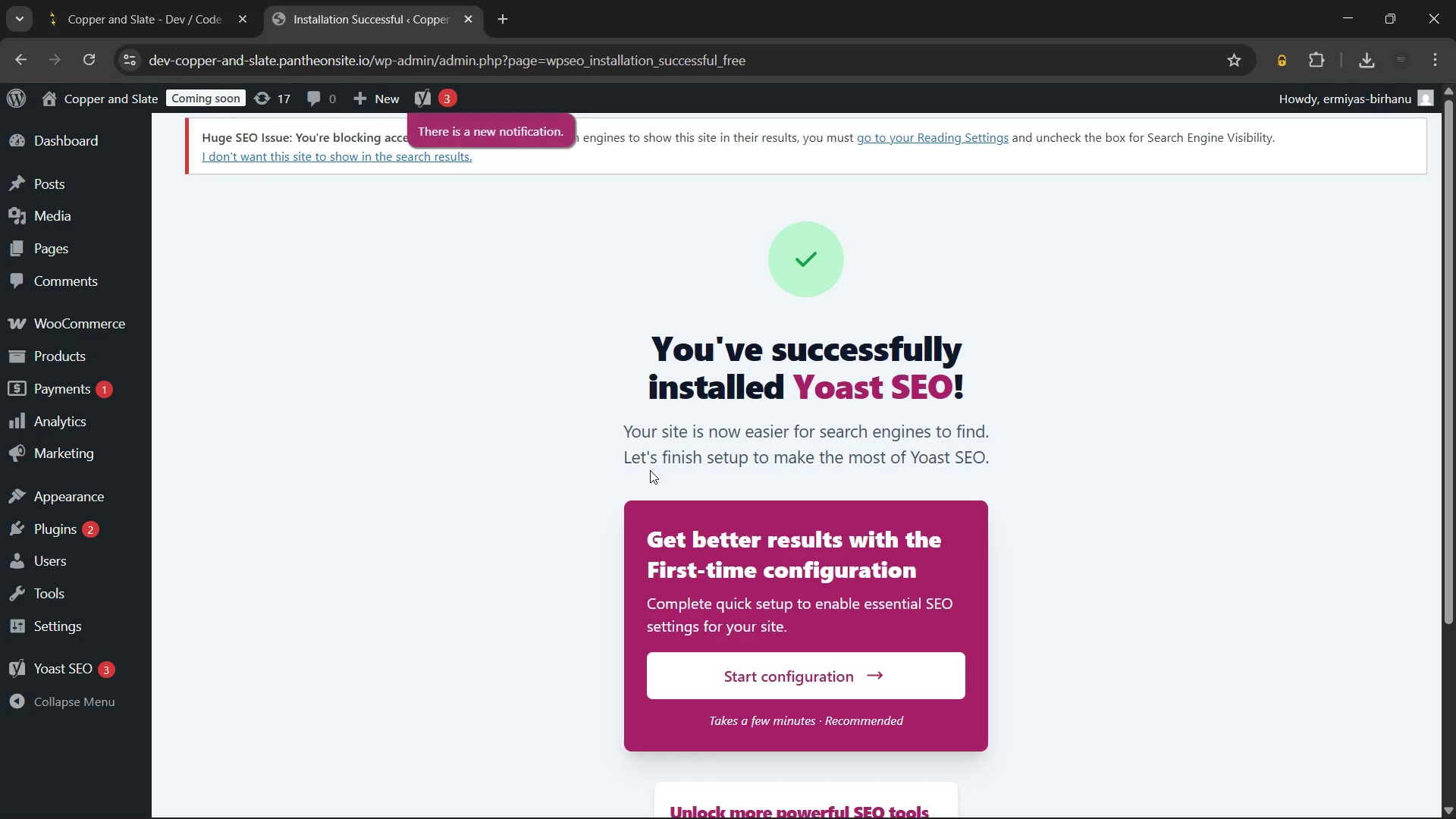 
left_click([59, 497])
 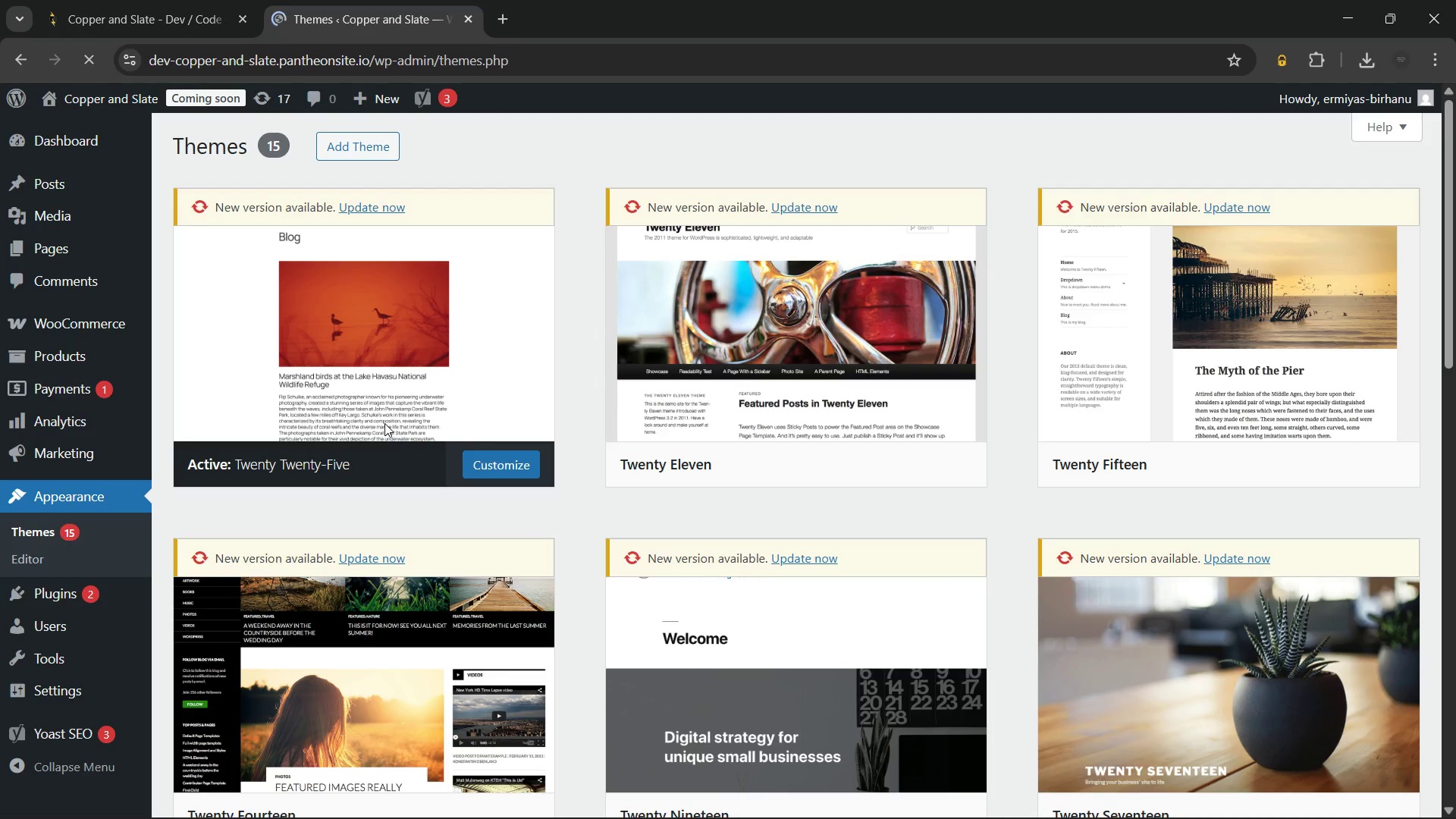 
left_click([337, 140])
 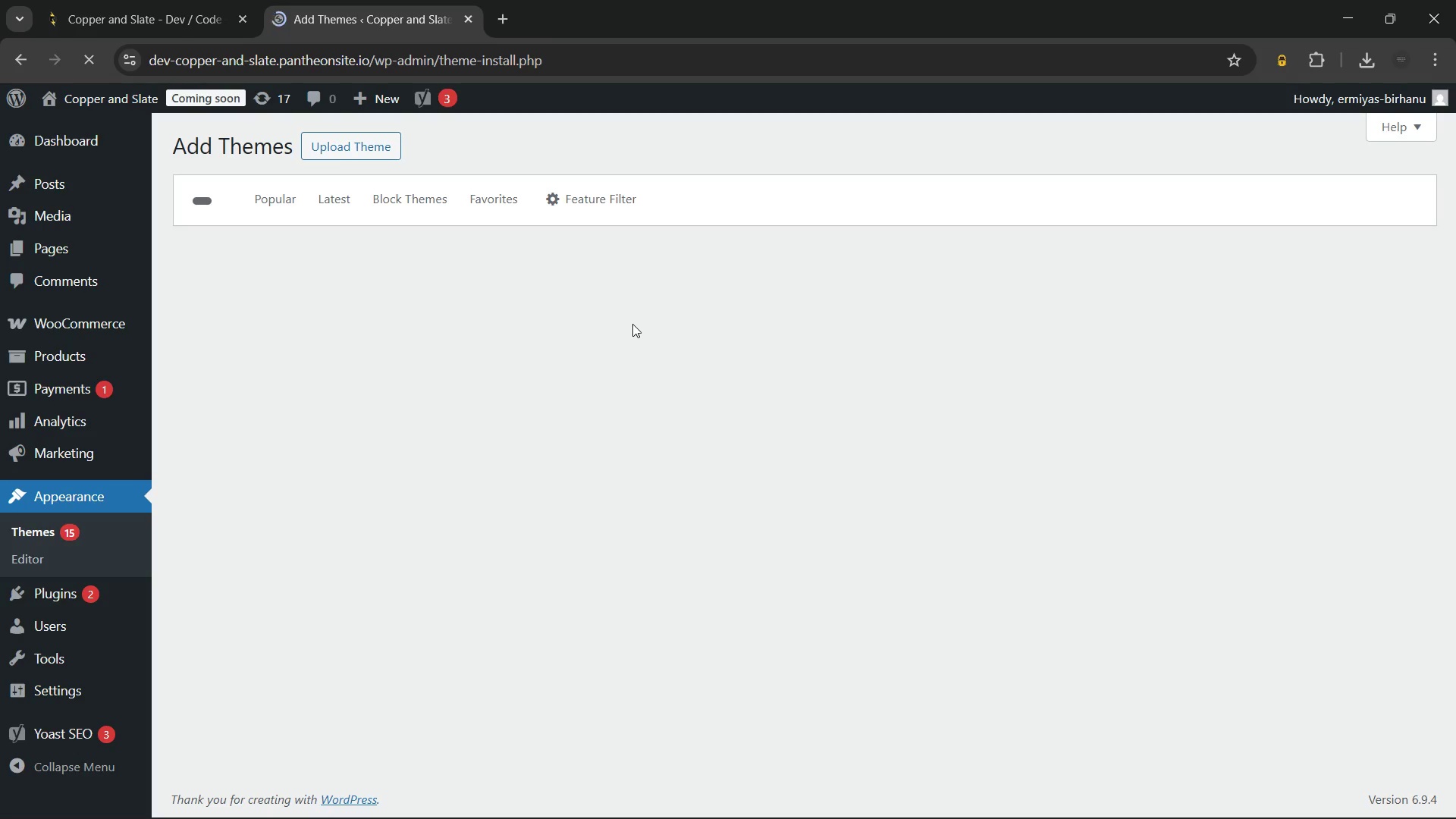 
wait(9.27)
 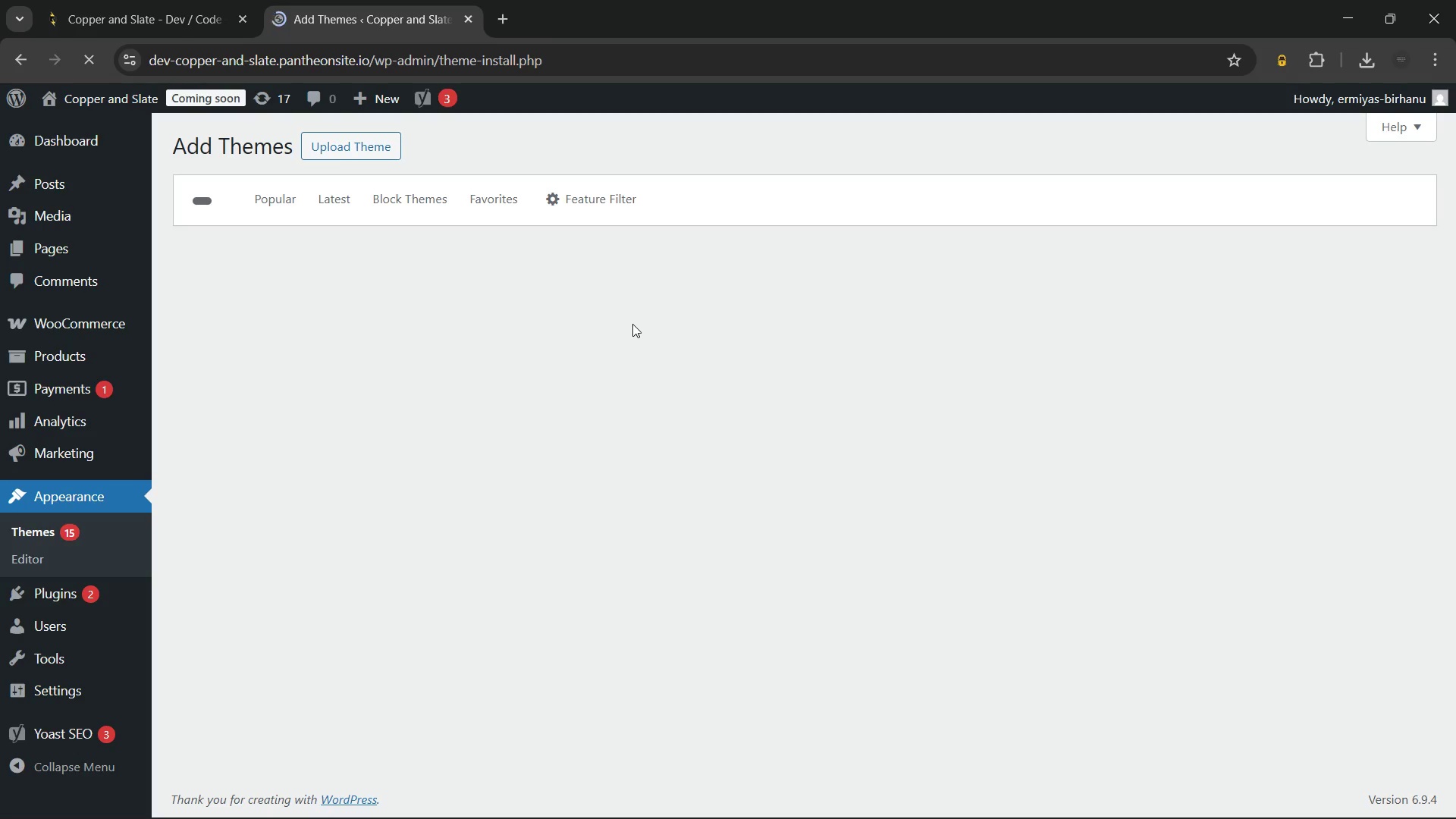 
left_click([1305, 519])
 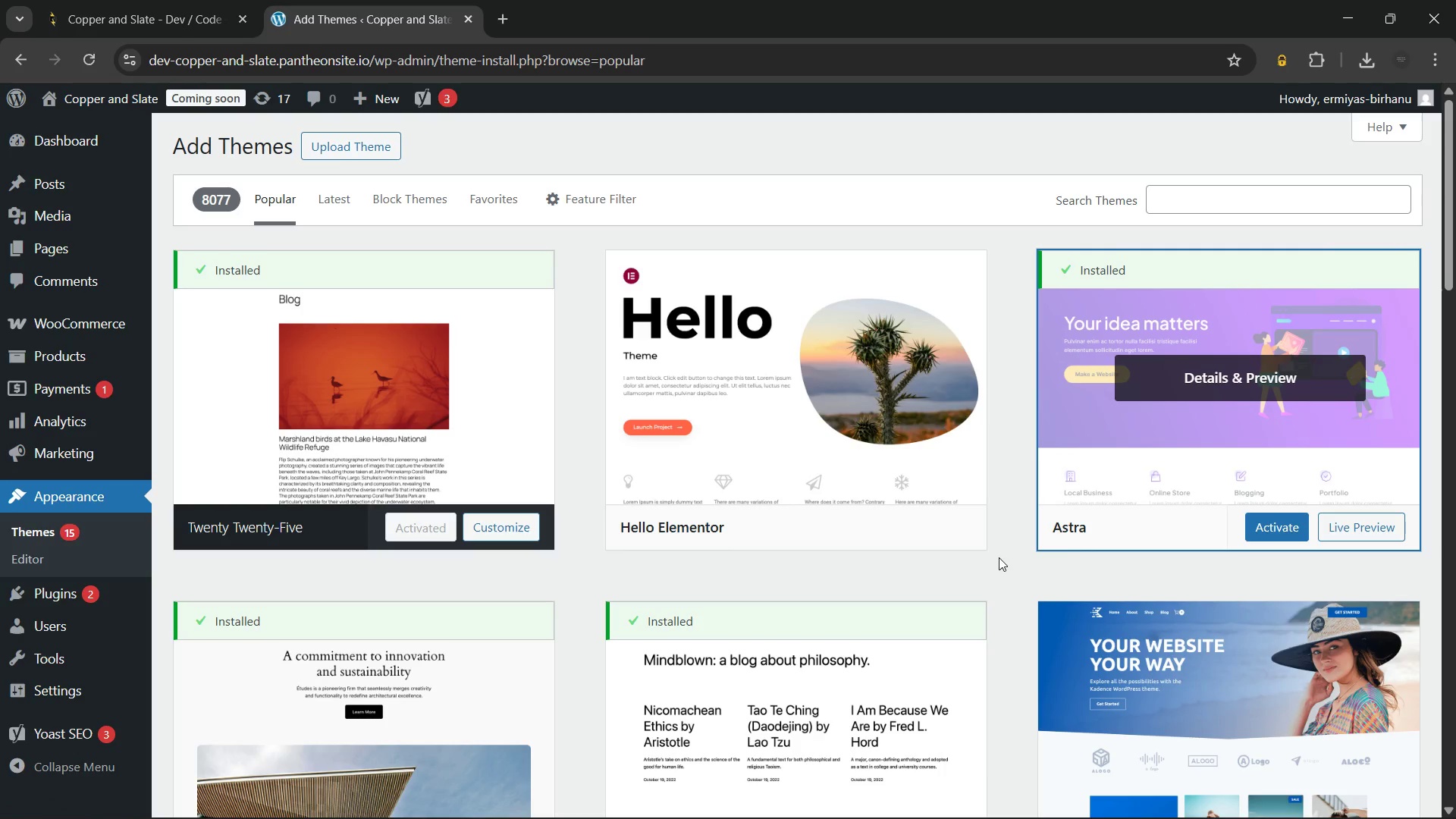 
wait(5.28)
 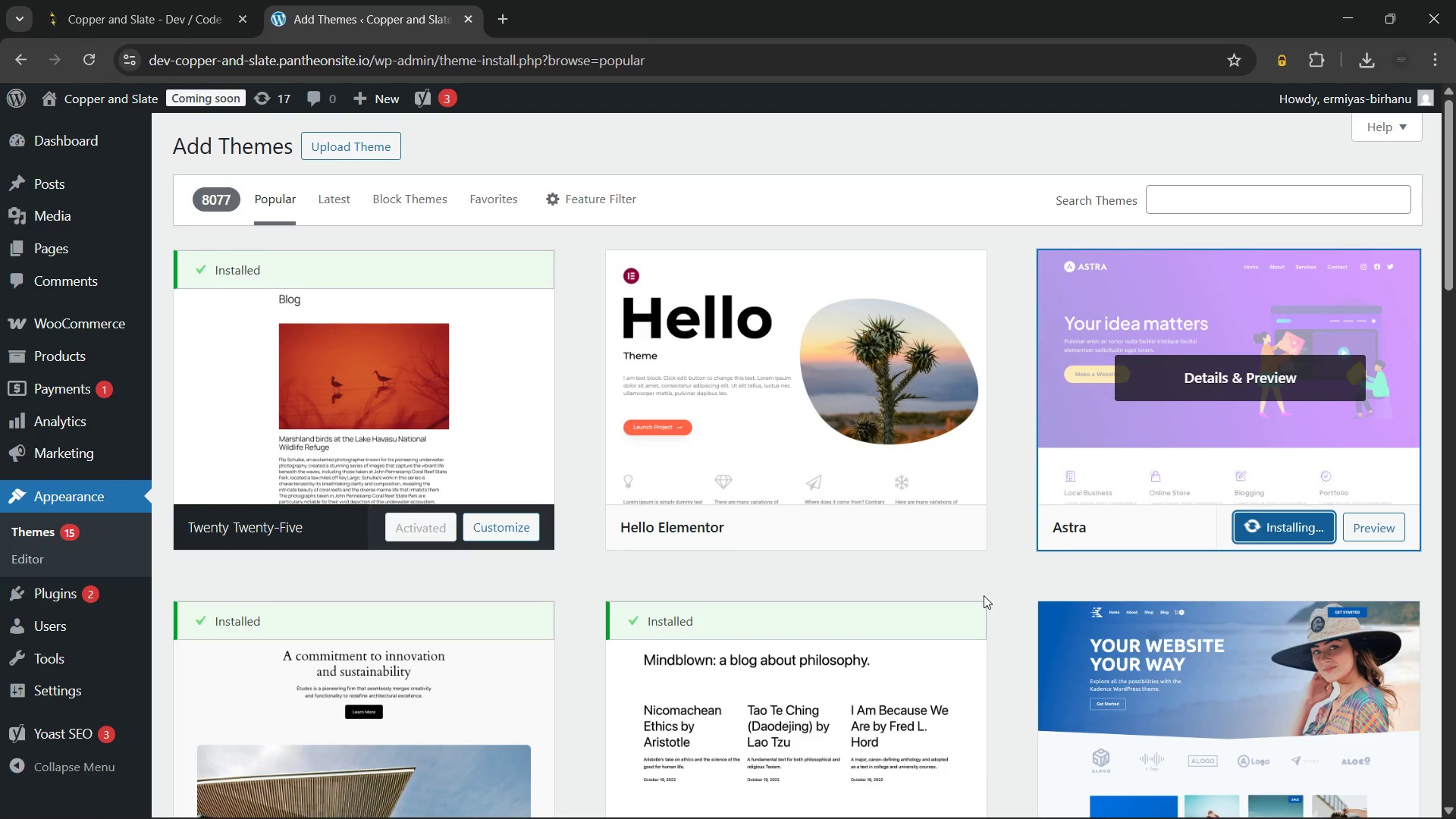 
left_click([1264, 524])
 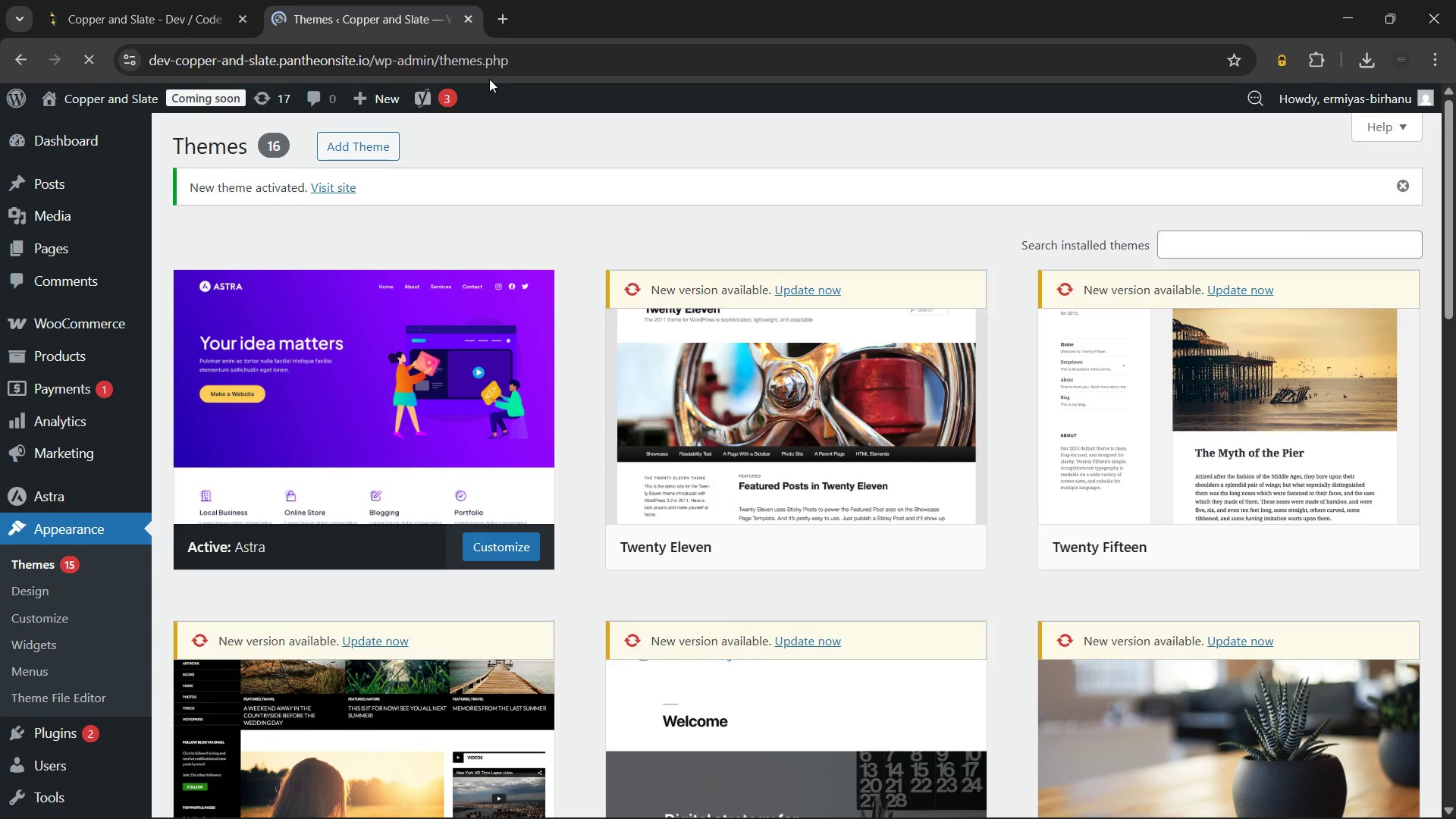 
wait(15.11)
 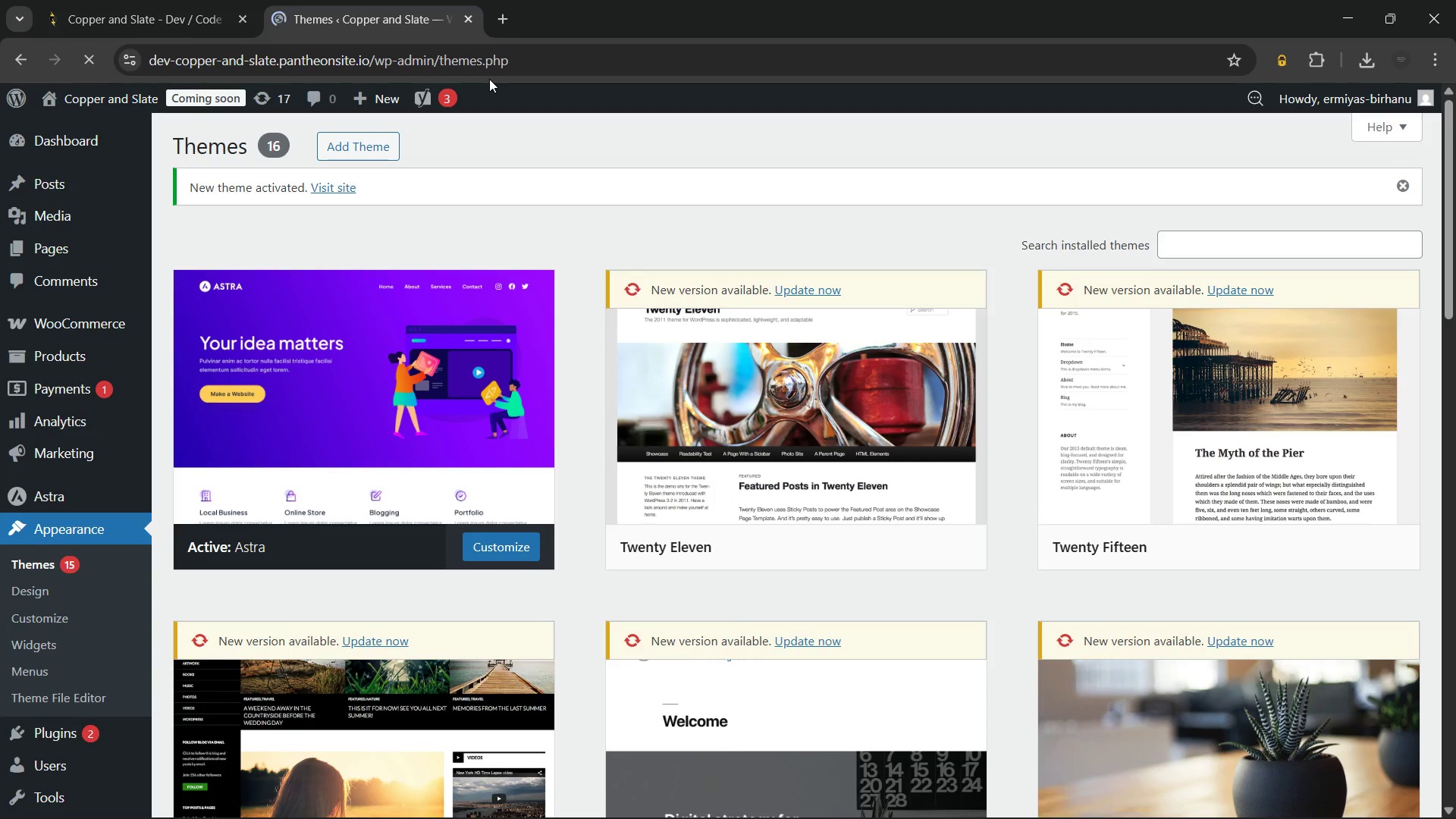 
left_click([73, 328])
 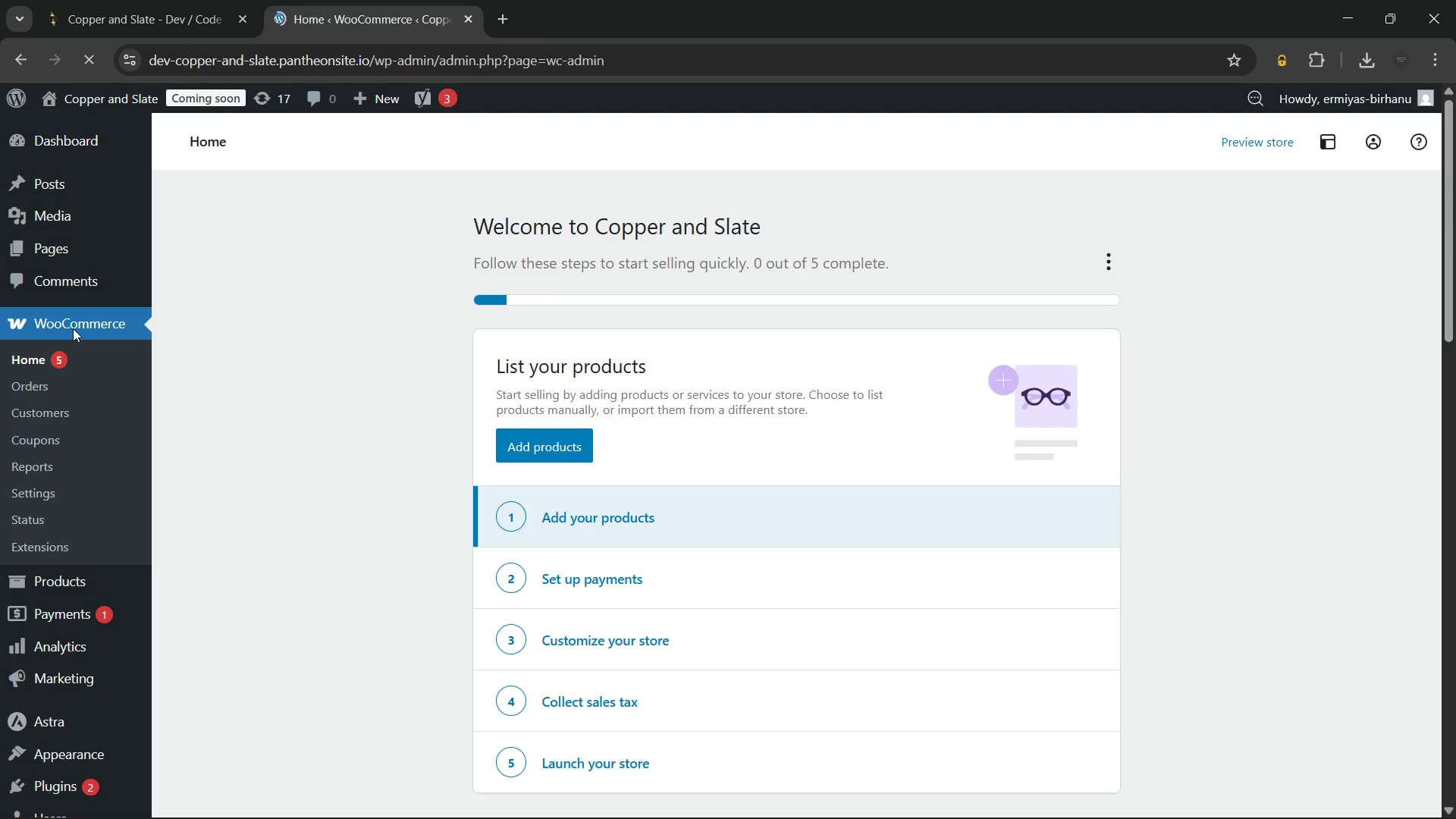 
wait(9.51)
 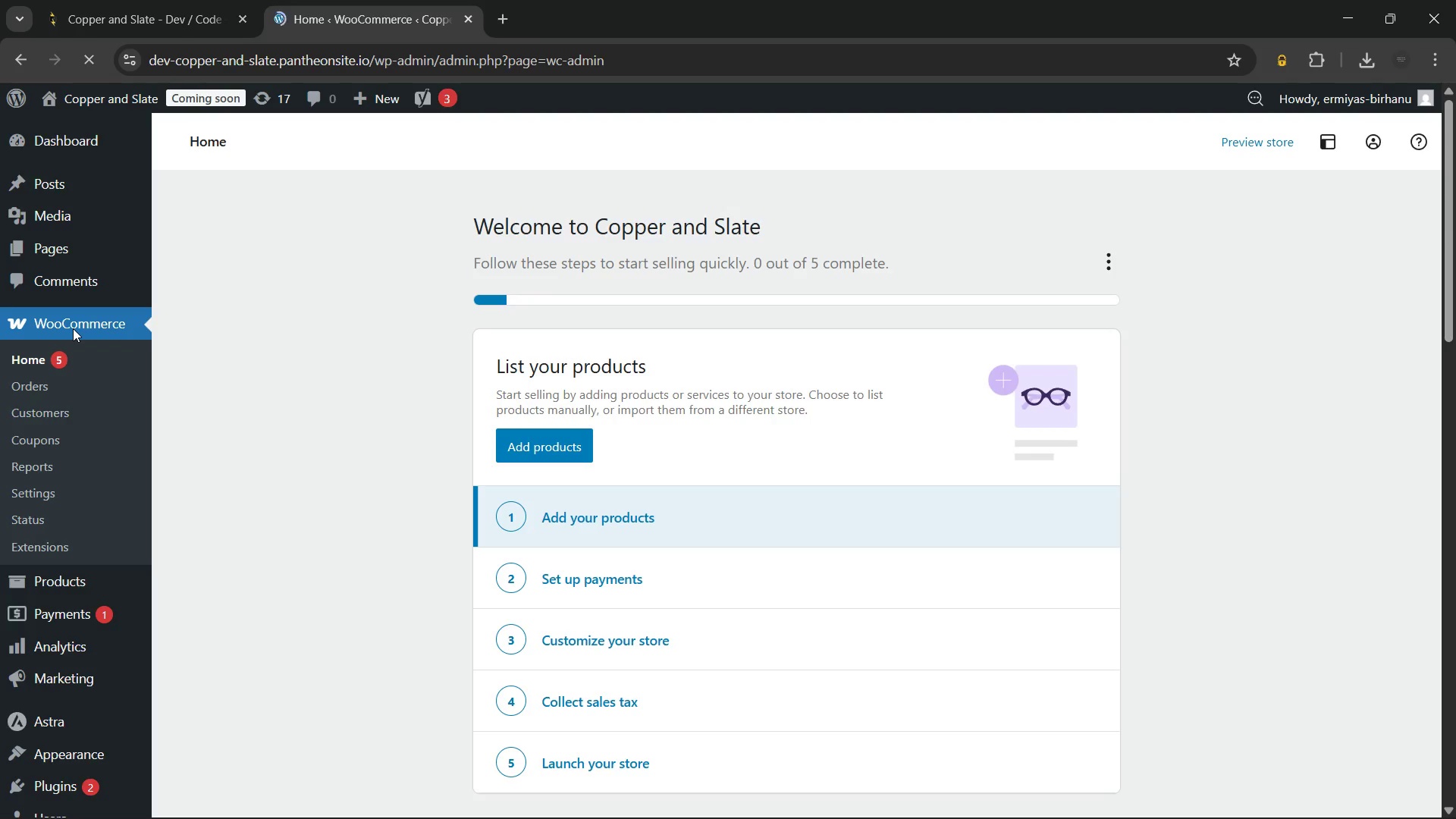 
left_click([75, 485])
 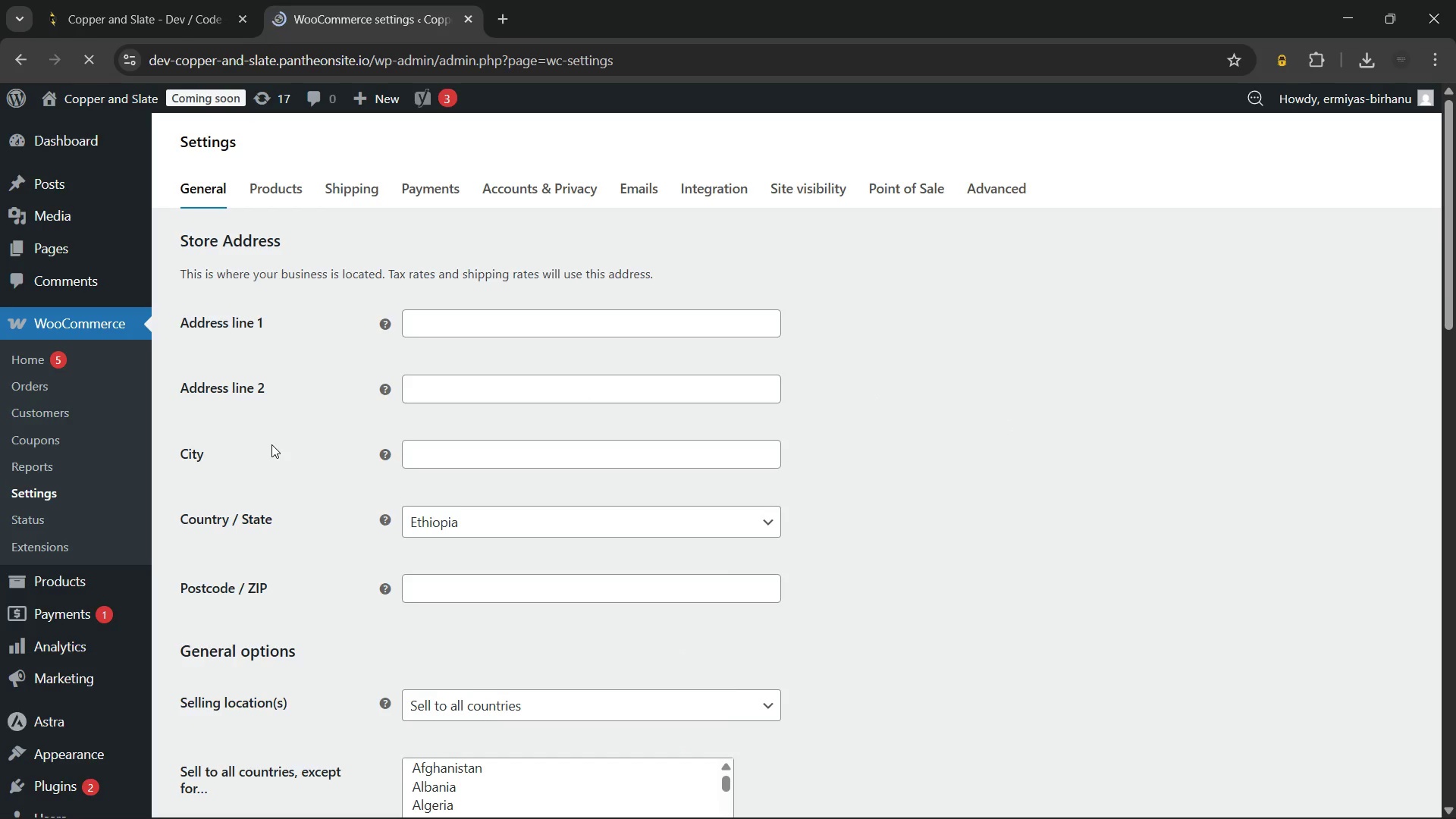 
wait(9.62)
 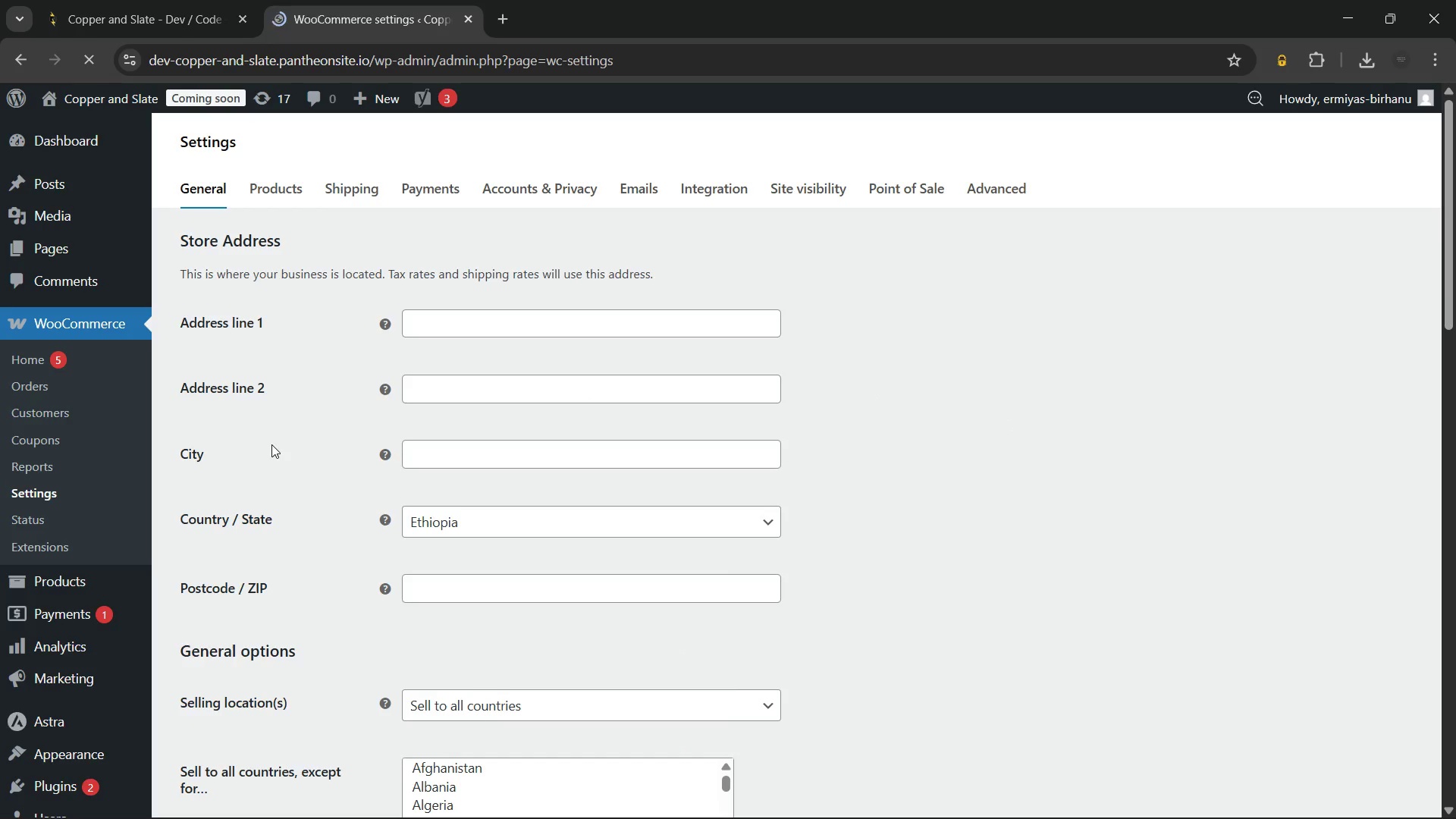 
left_click([491, 368])
 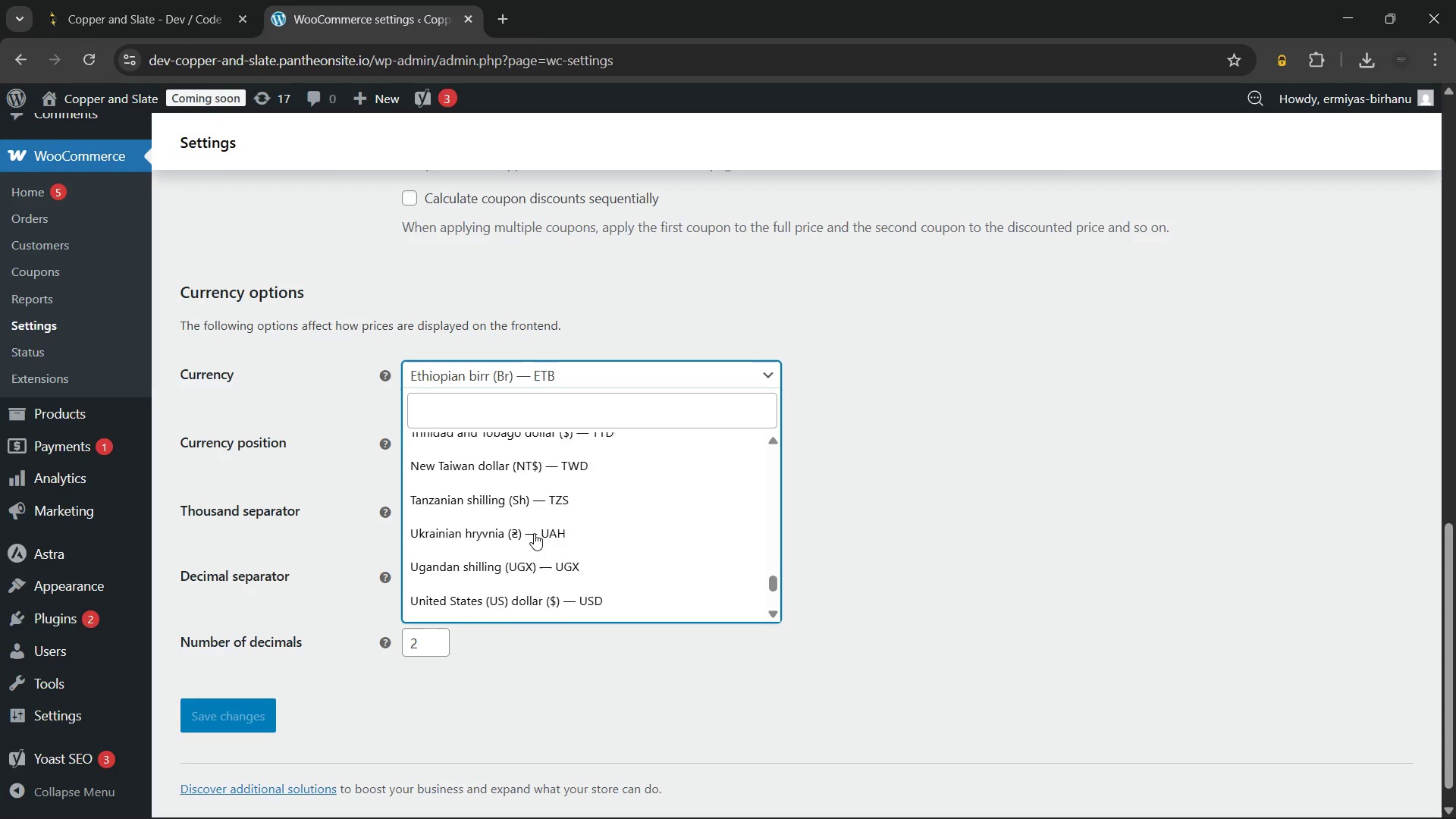 
wait(7.12)
 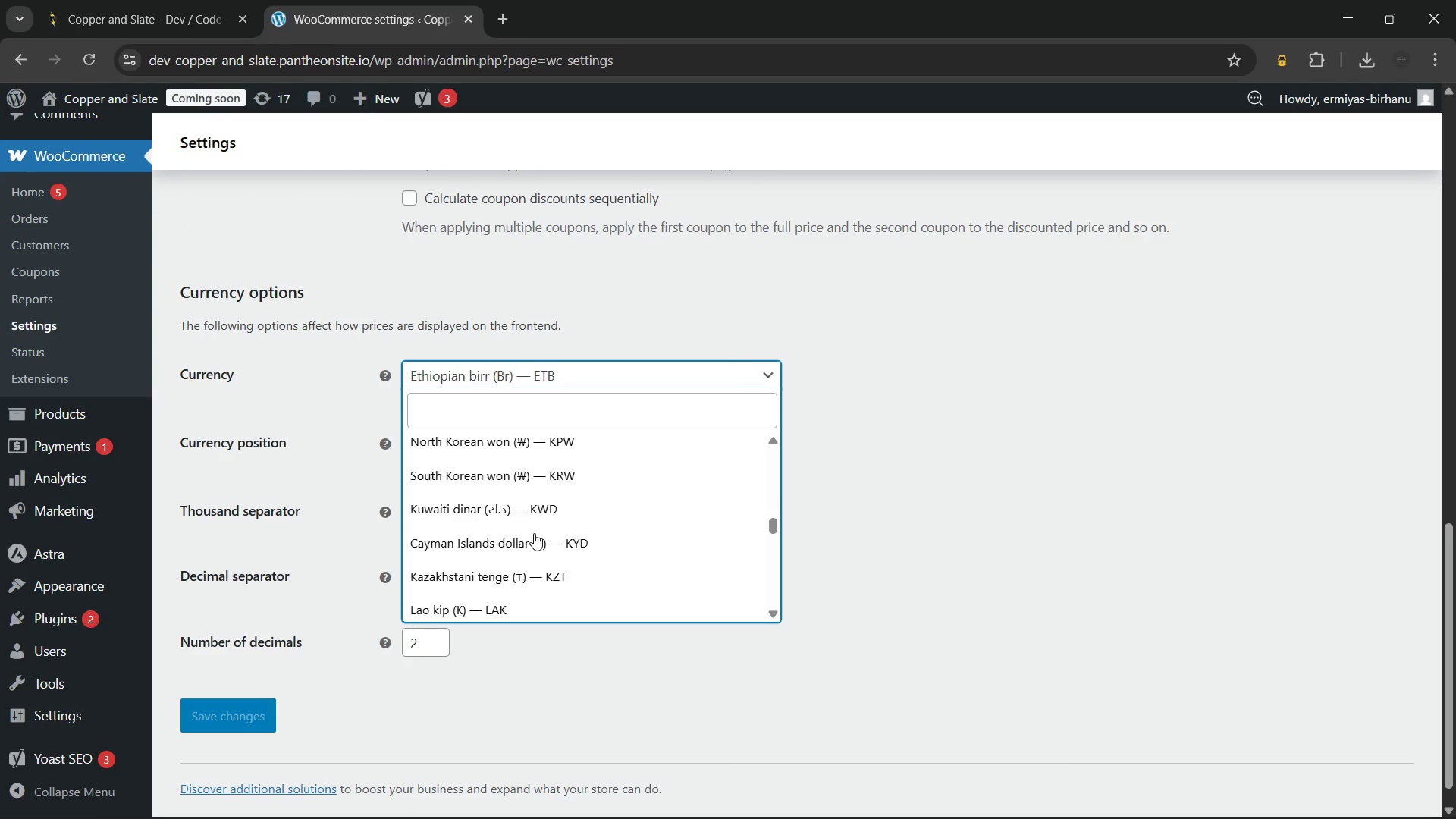 
left_click([548, 475])
 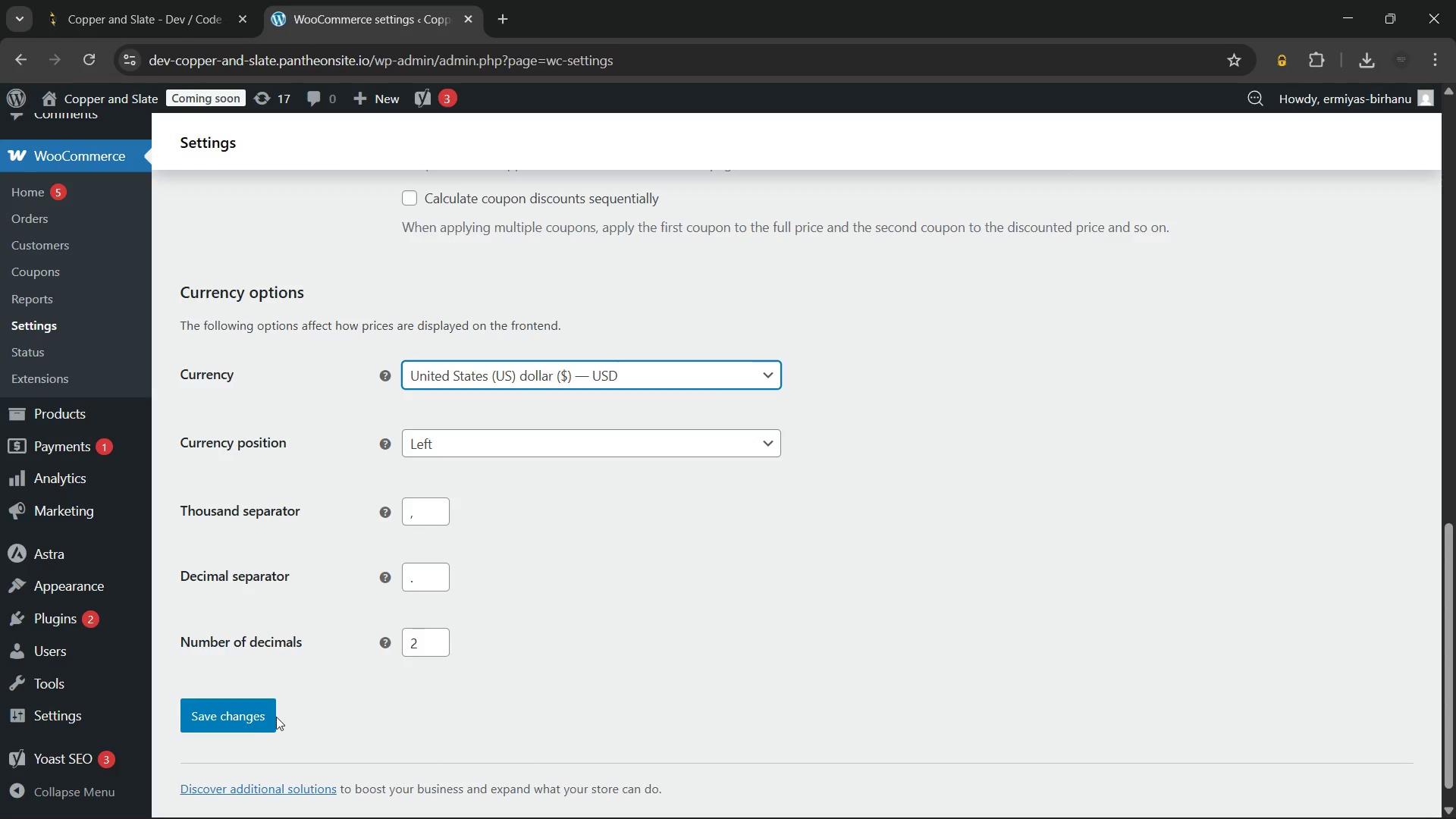 
left_click([259, 715])
 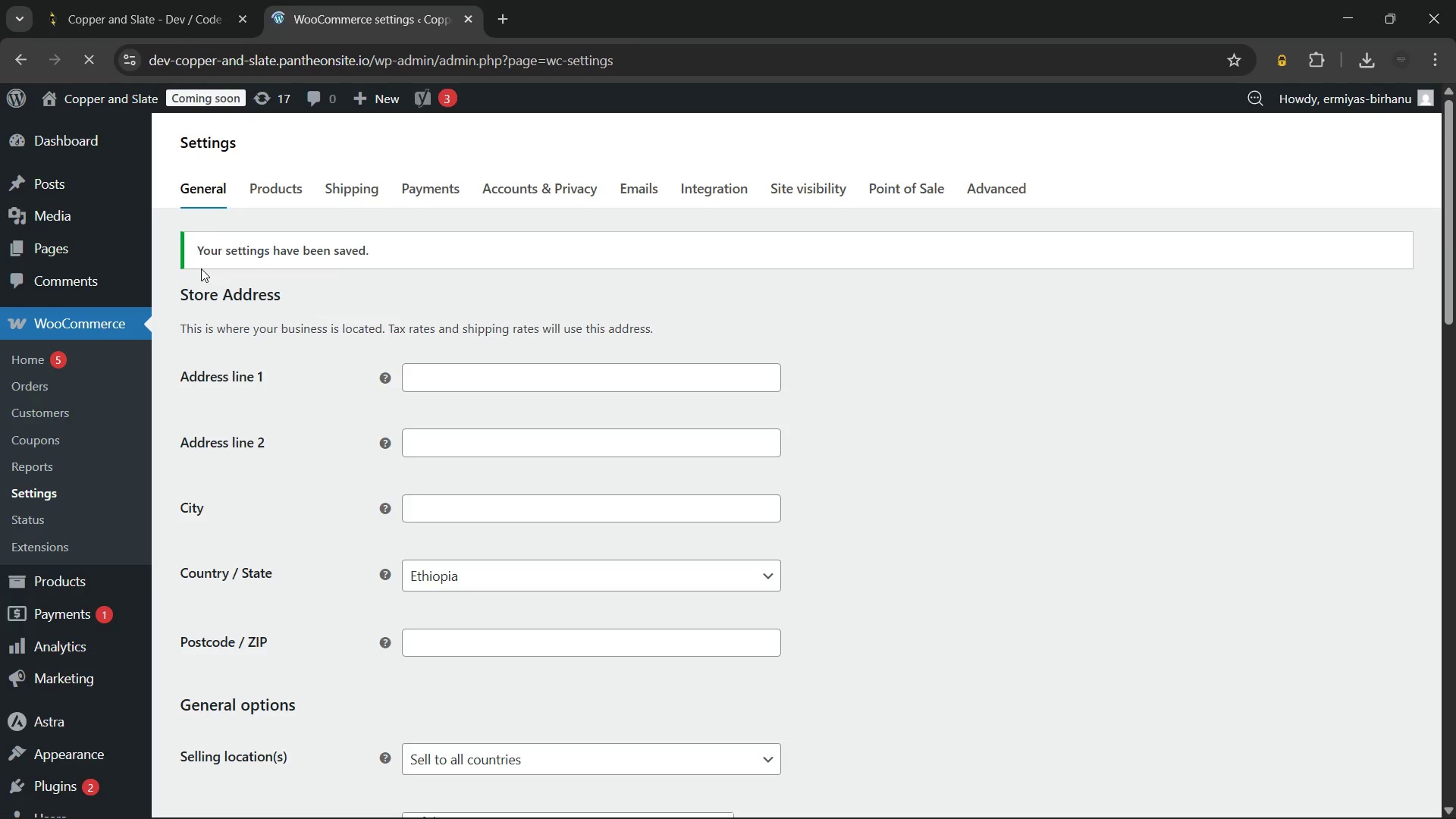 
wait(6.97)
 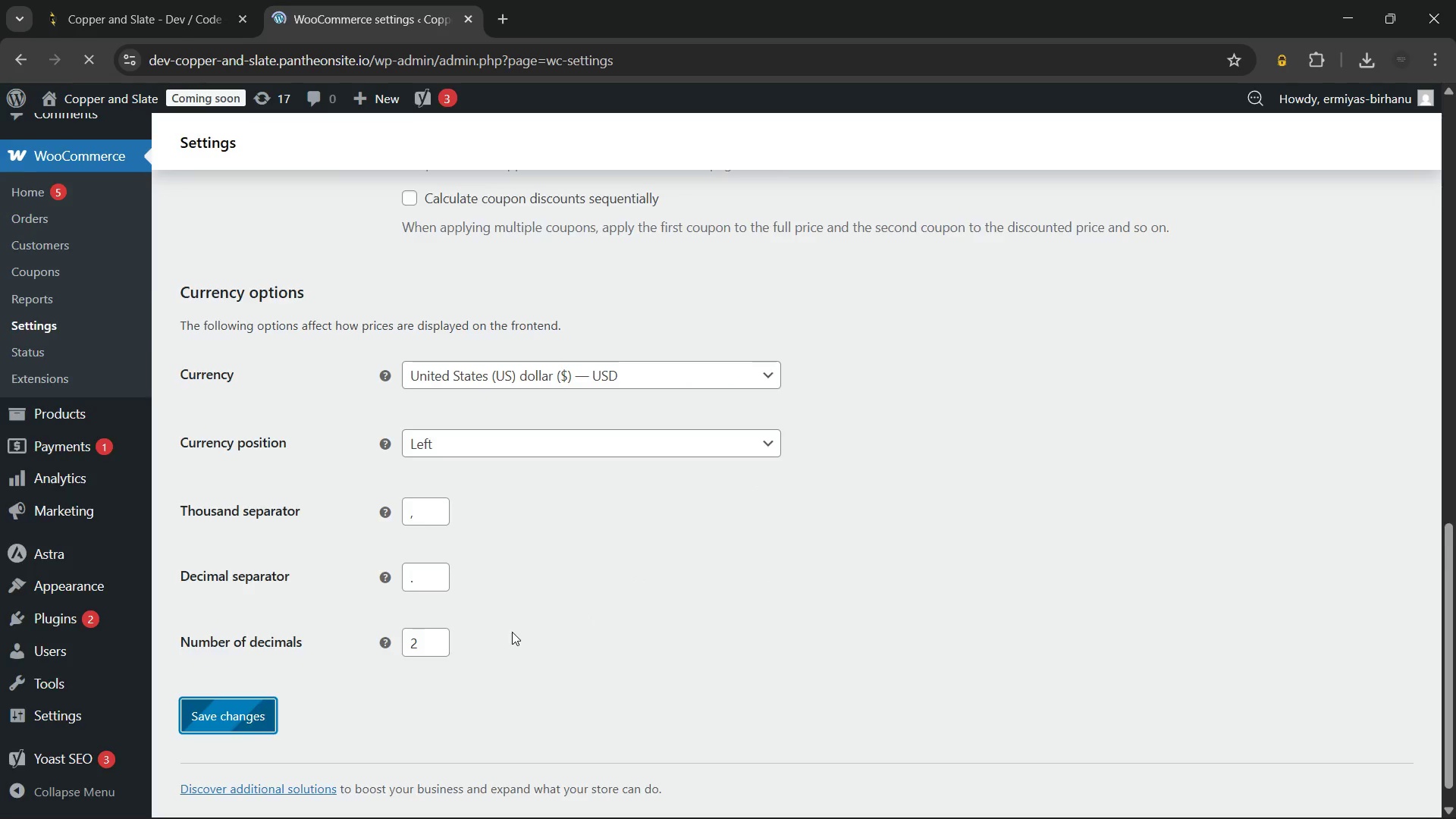 
left_click([282, 190])
 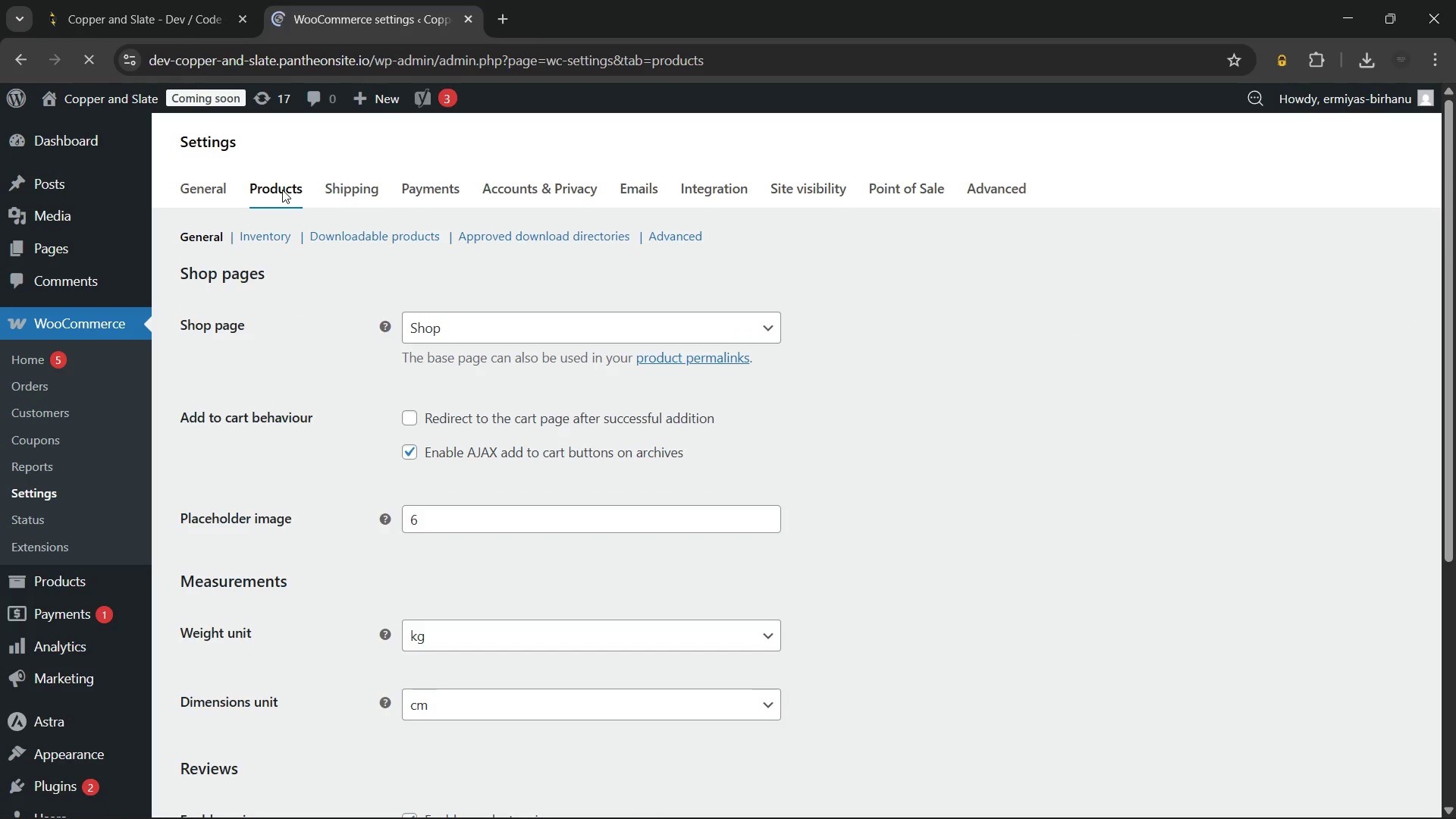 
wait(8.39)
 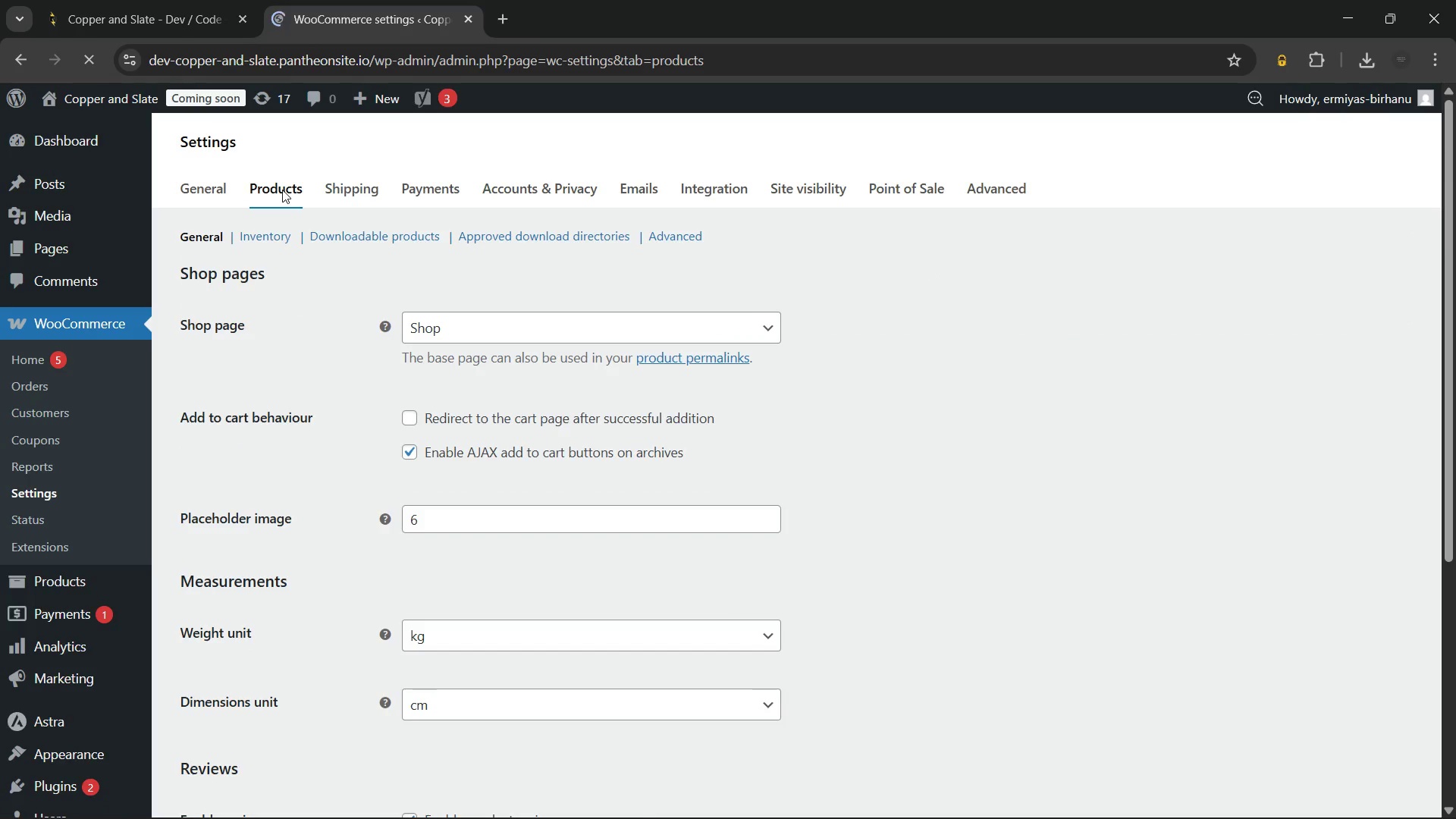 
left_click([469, 362])
 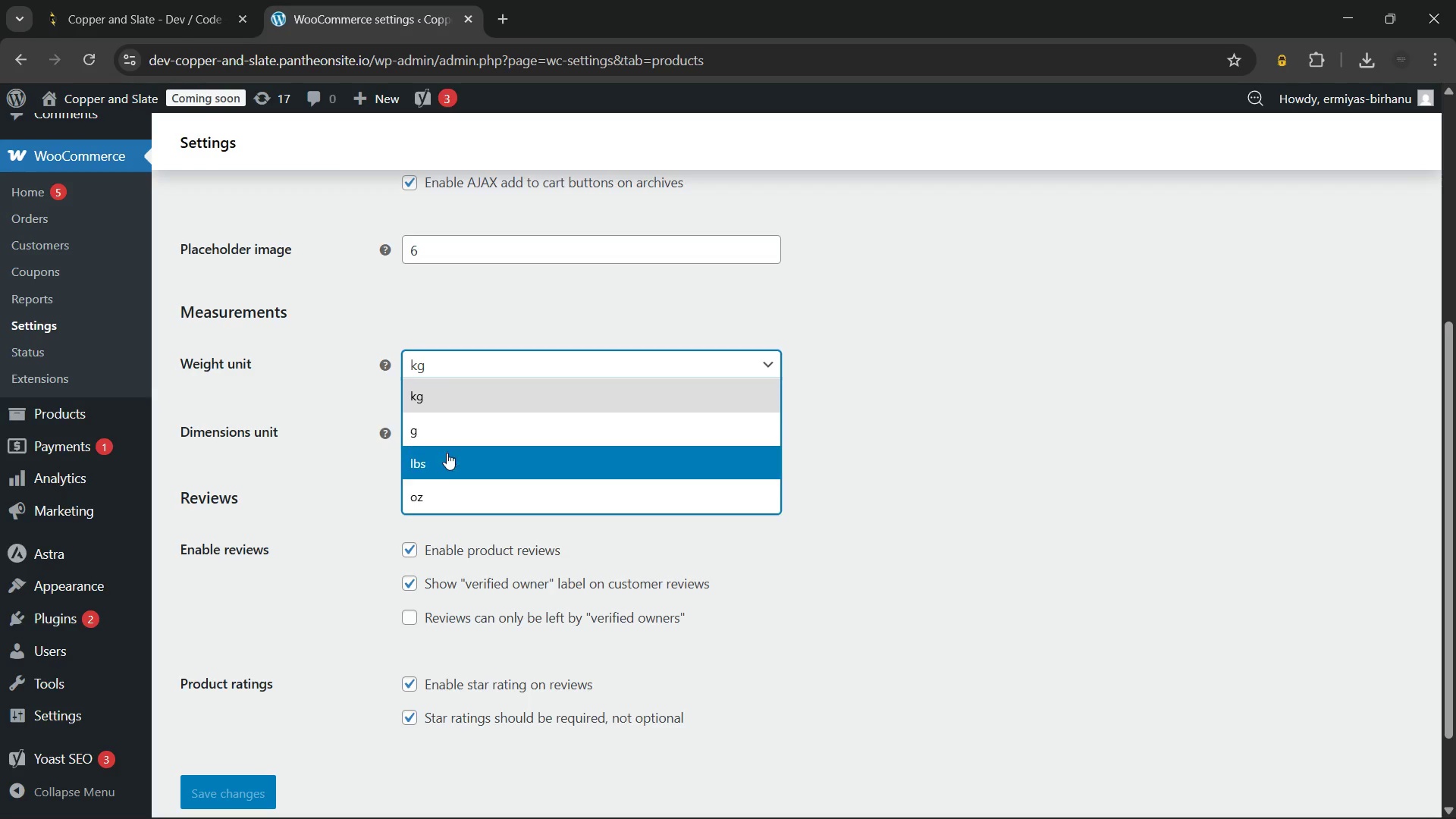 
left_click([443, 463])
 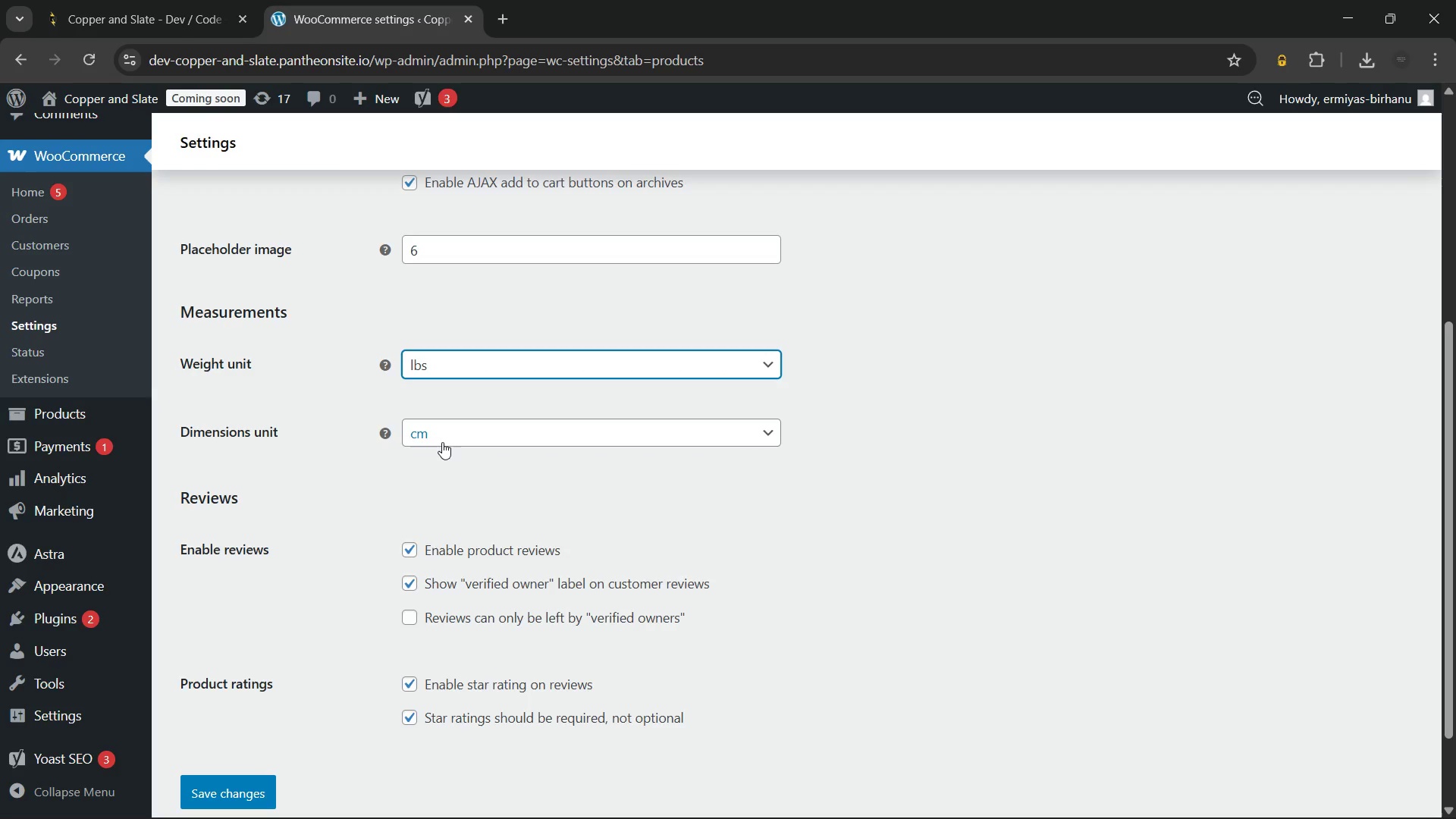 
left_click([442, 442])
 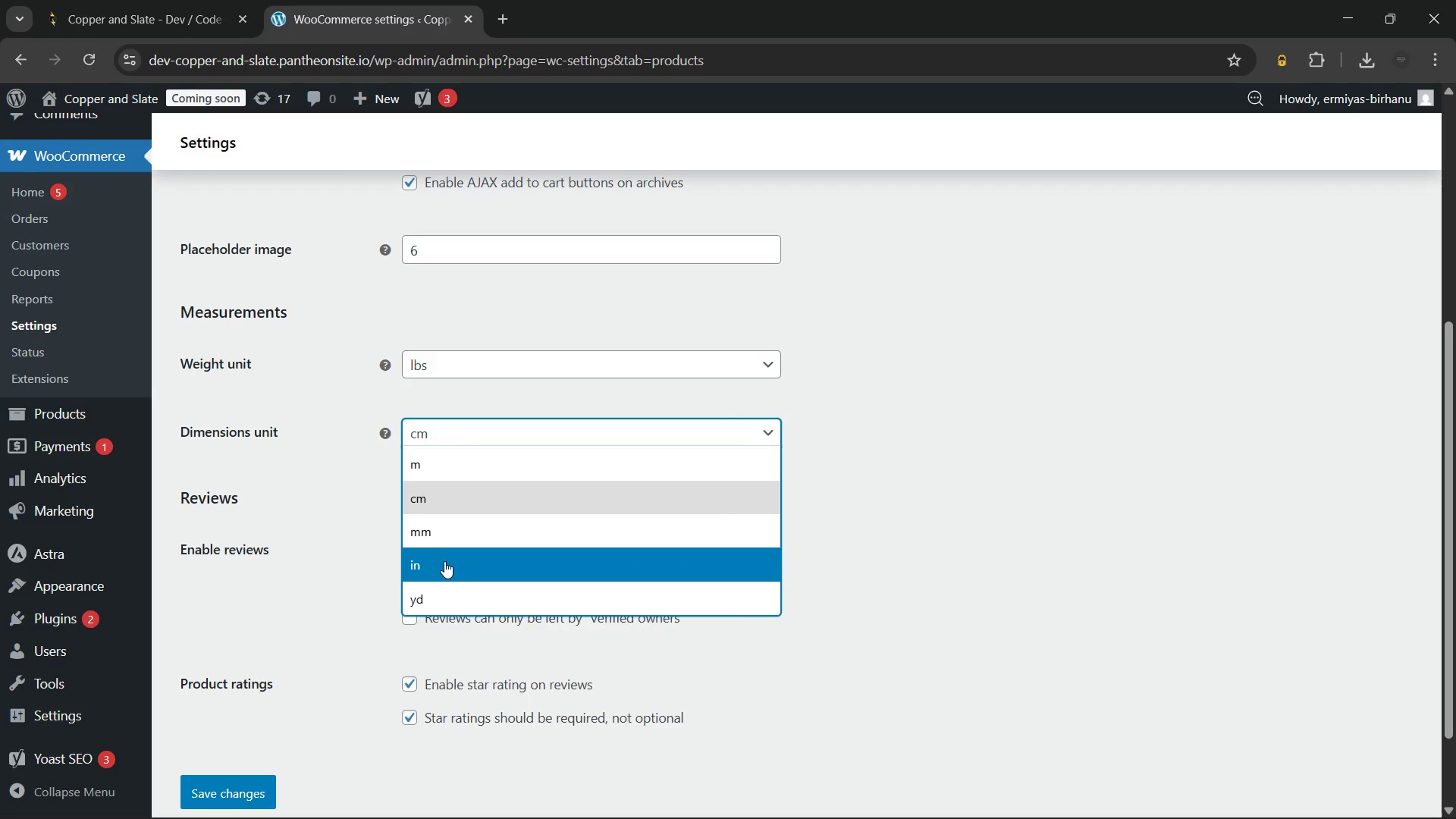 
left_click([444, 562])
 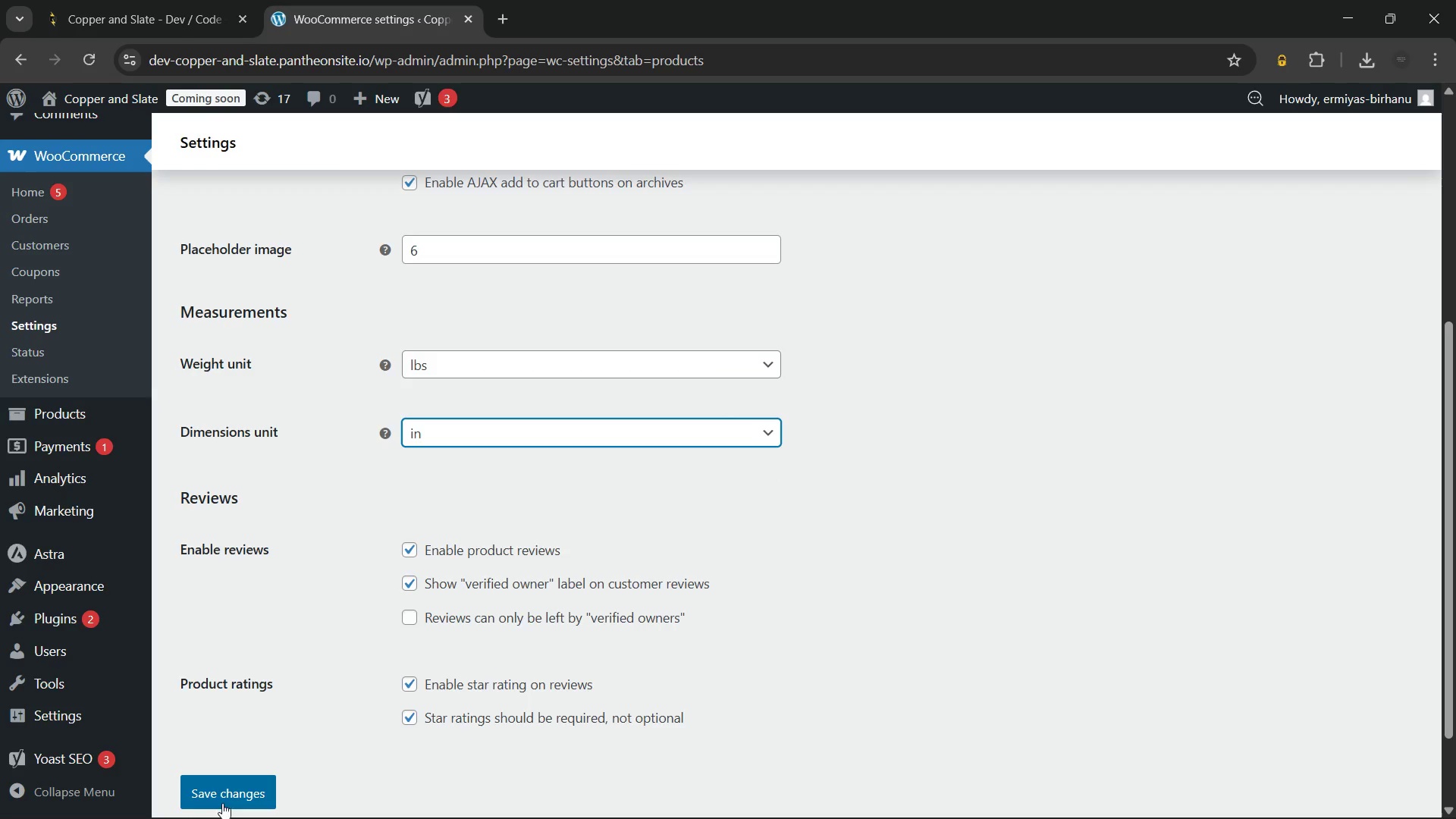 
left_click([218, 789])
 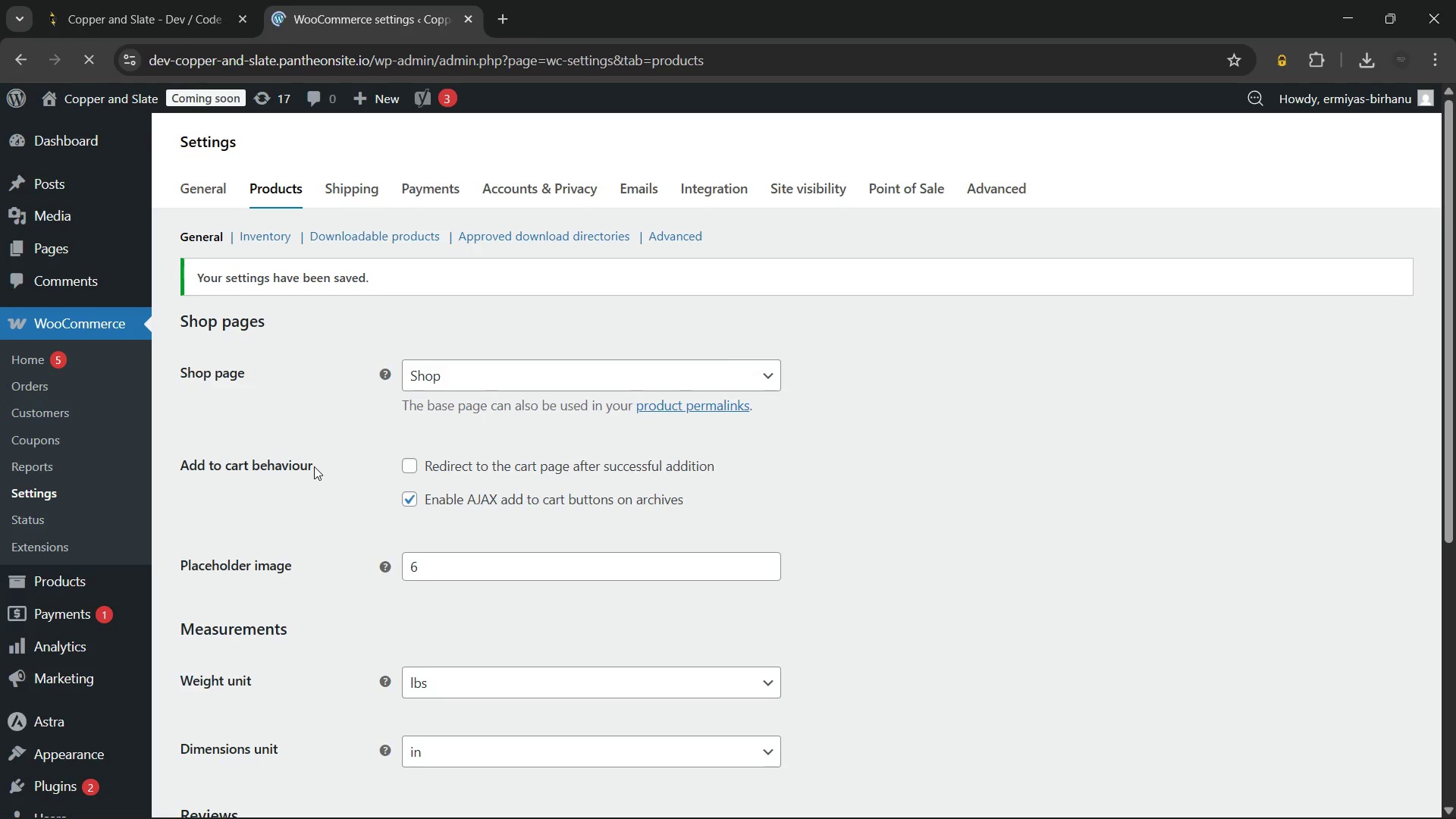 
wait(8.39)
 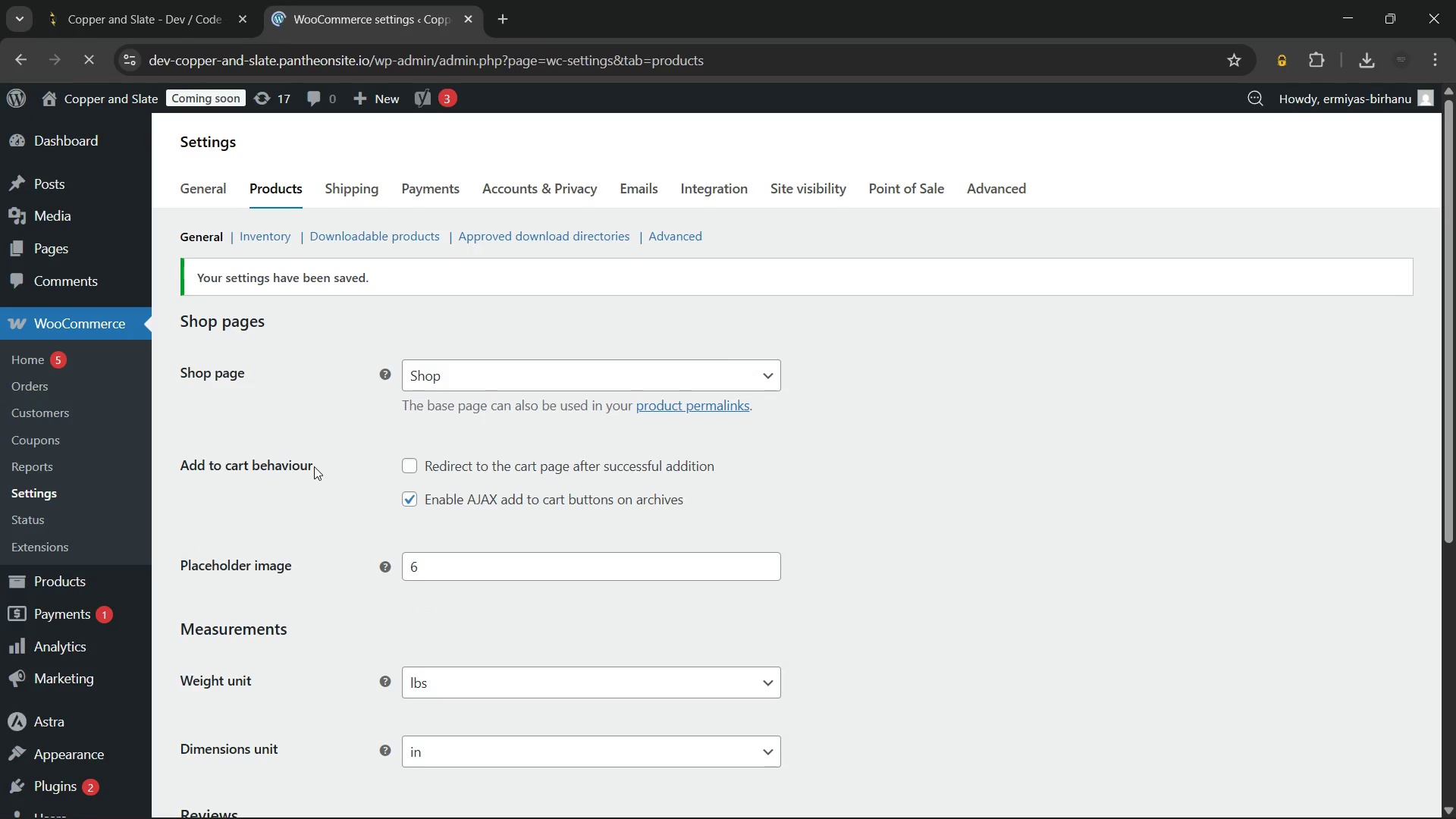 
left_click([1402, 248])
 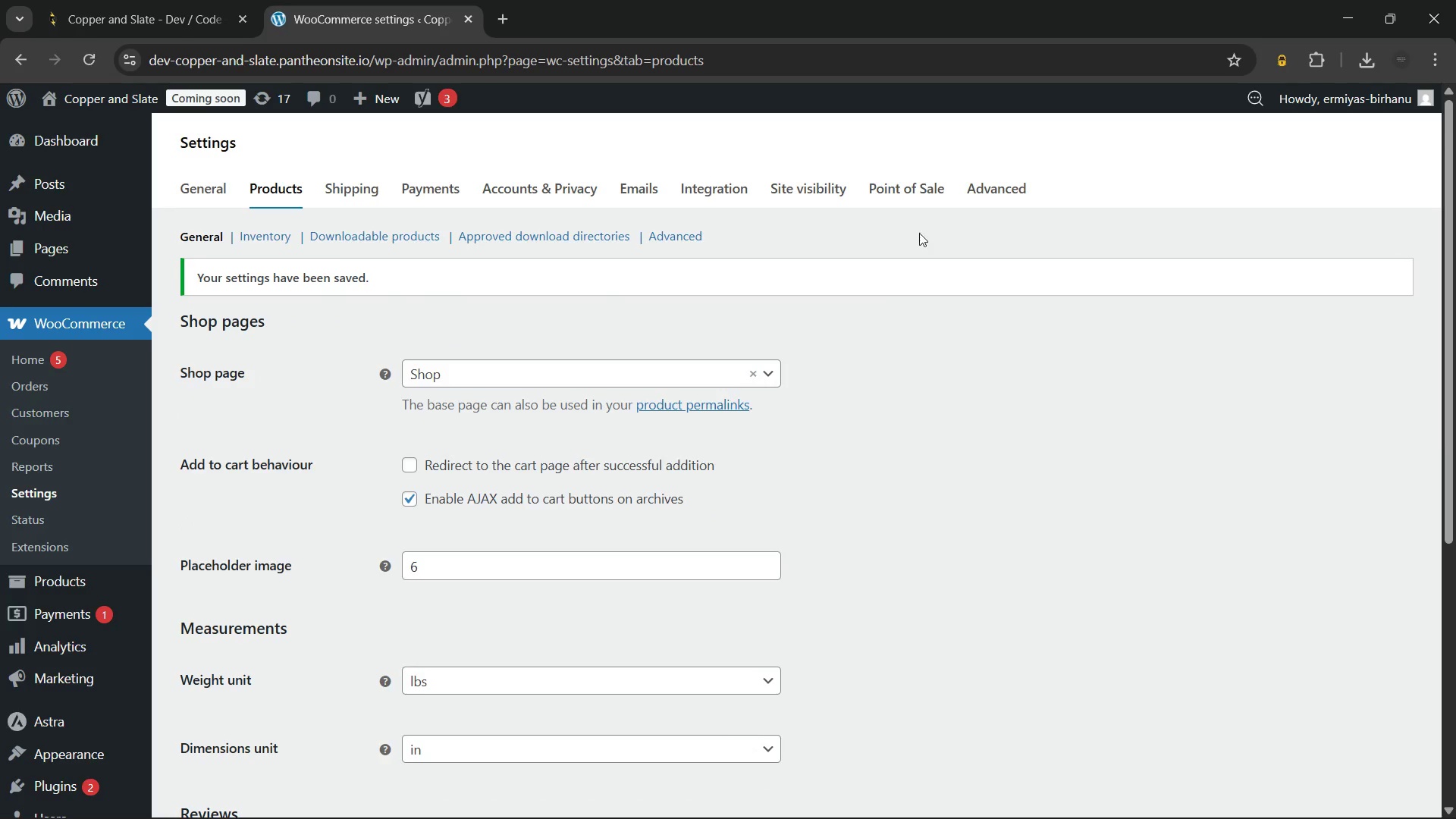 
scroll: coordinate [837, 357], scroll_direction: down, amount: 6.0
 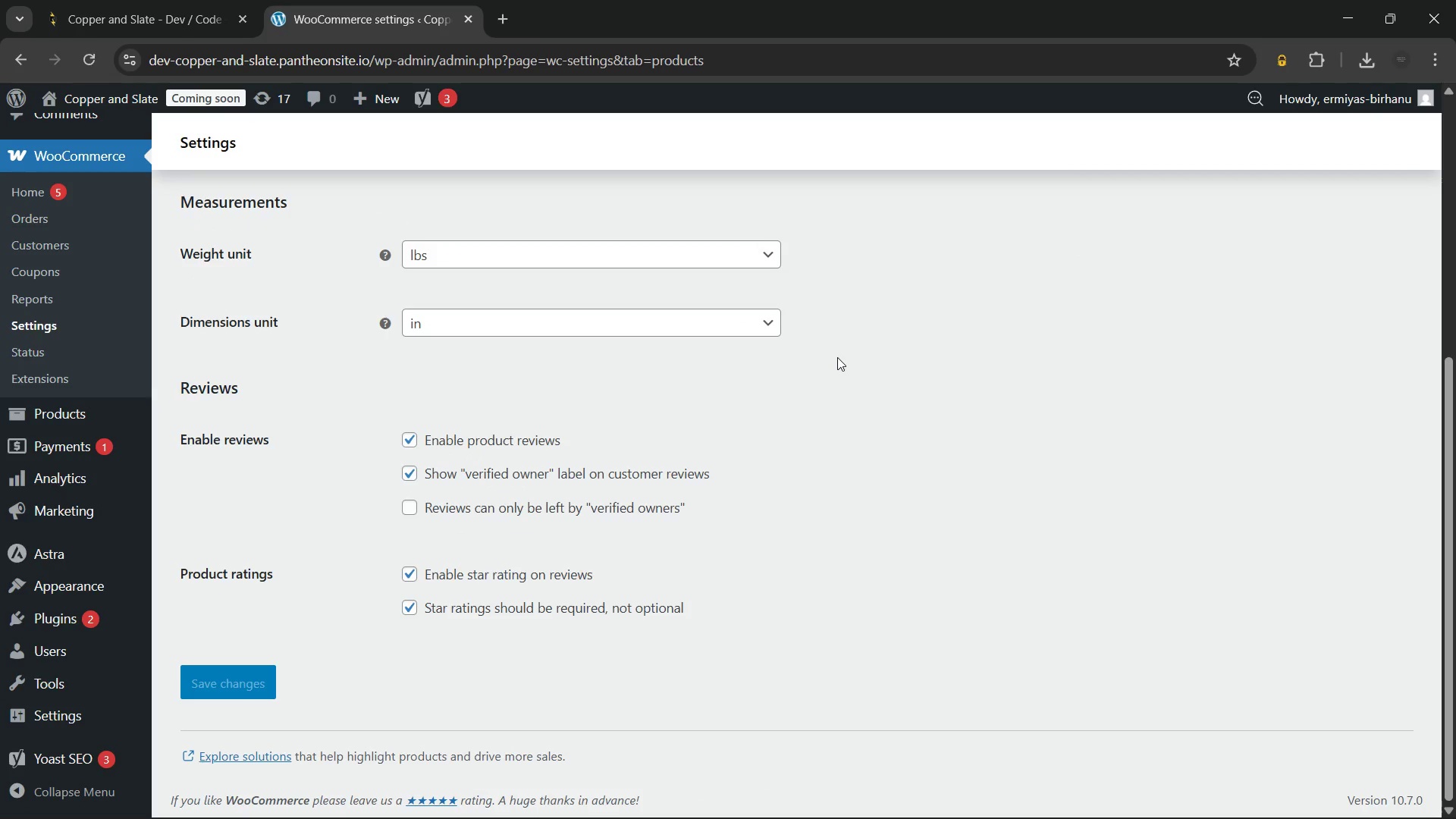 
scroll: coordinate [837, 357], scroll_direction: up, amount: 7.0
 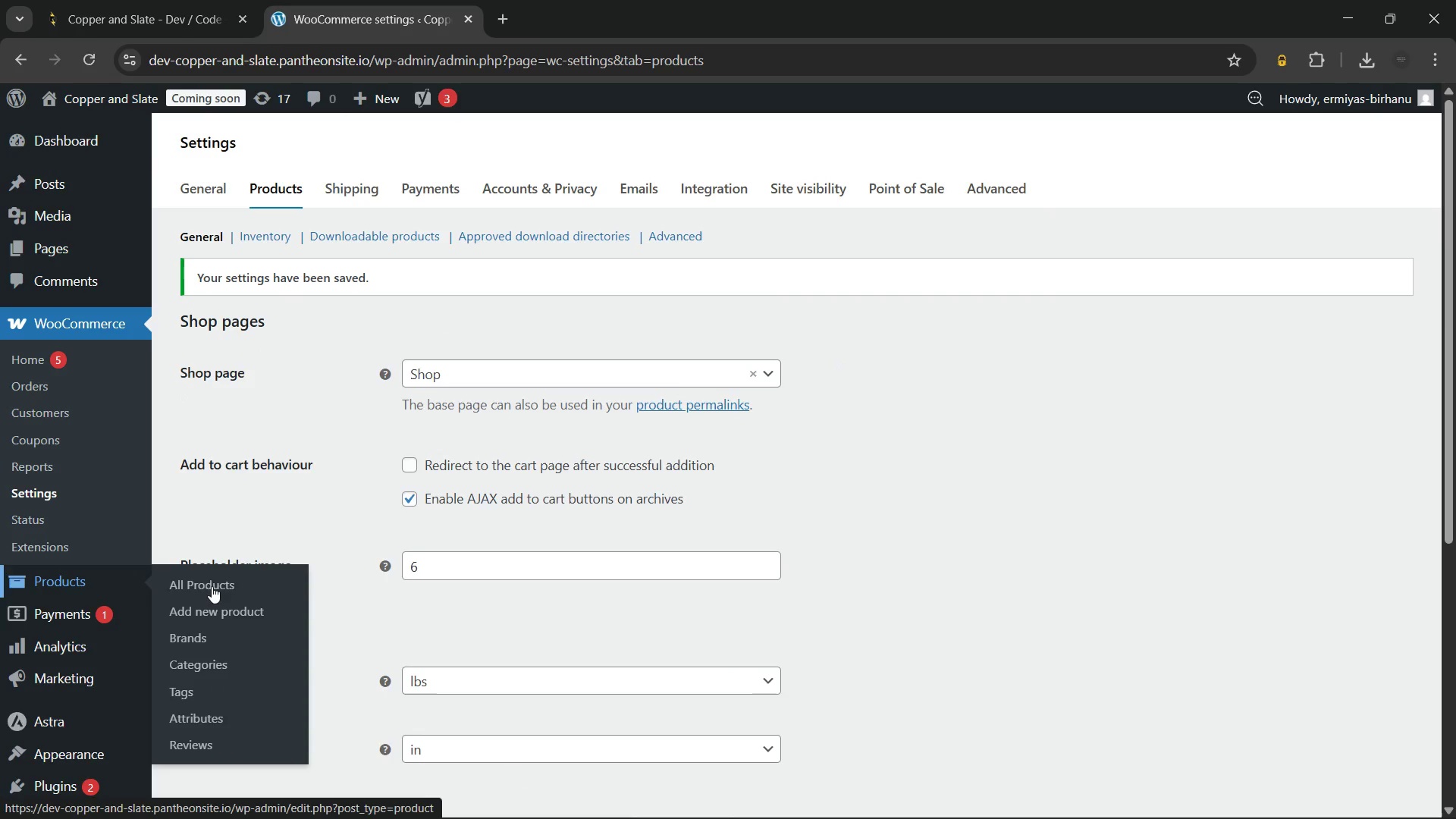 
left_click([234, 652])
 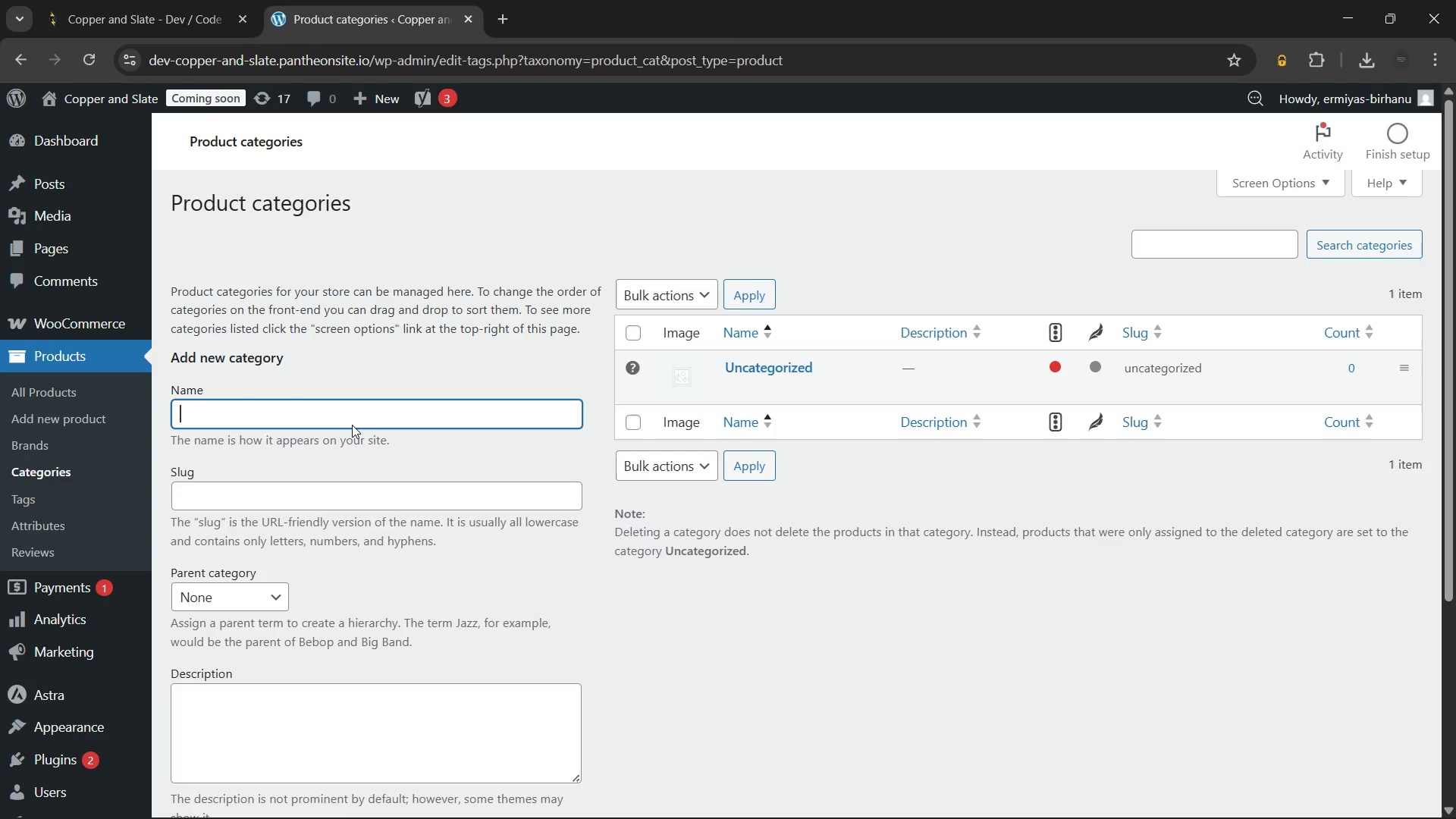 
wait(14.62)
 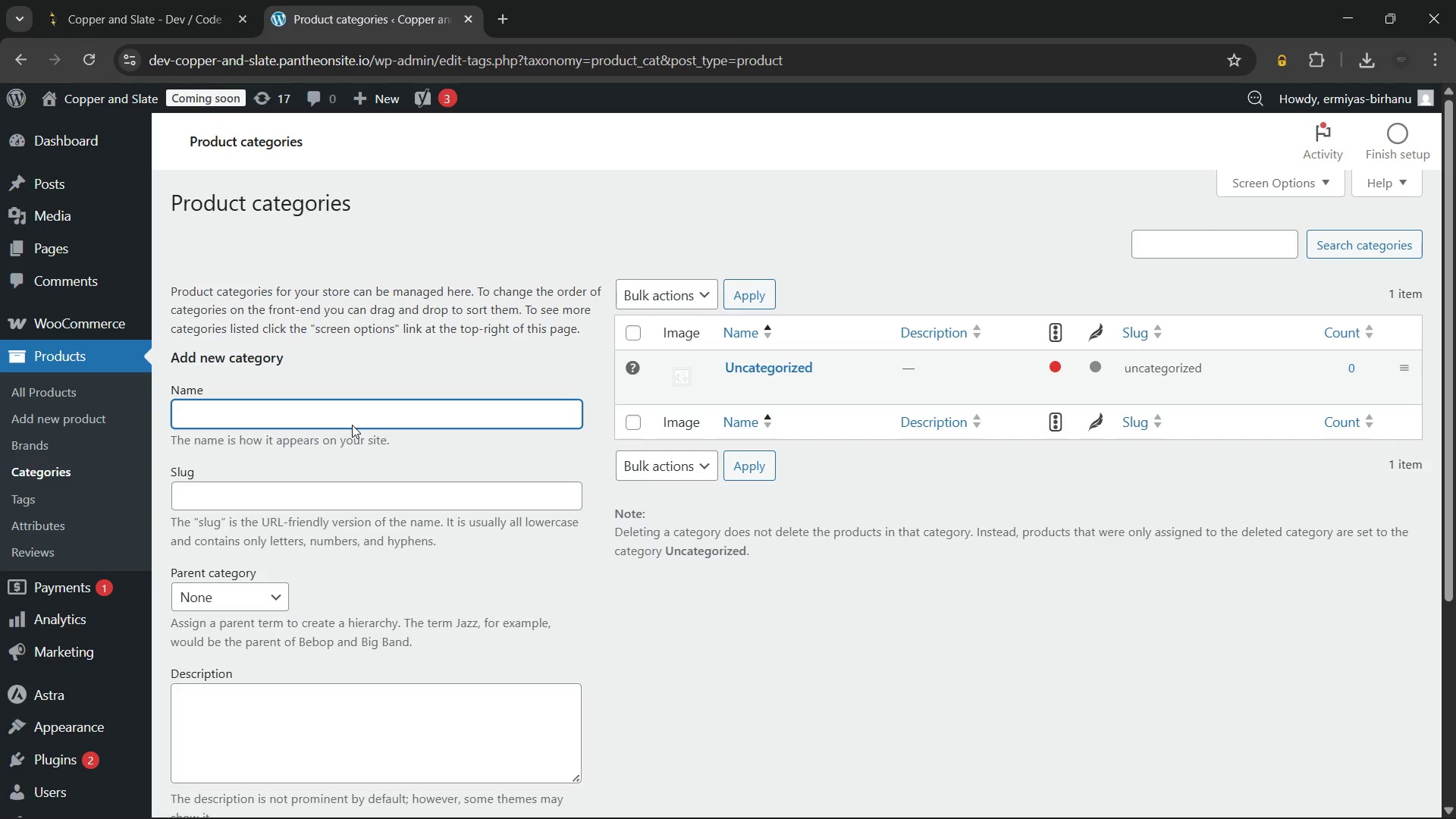 
type(Remnant Vault)
 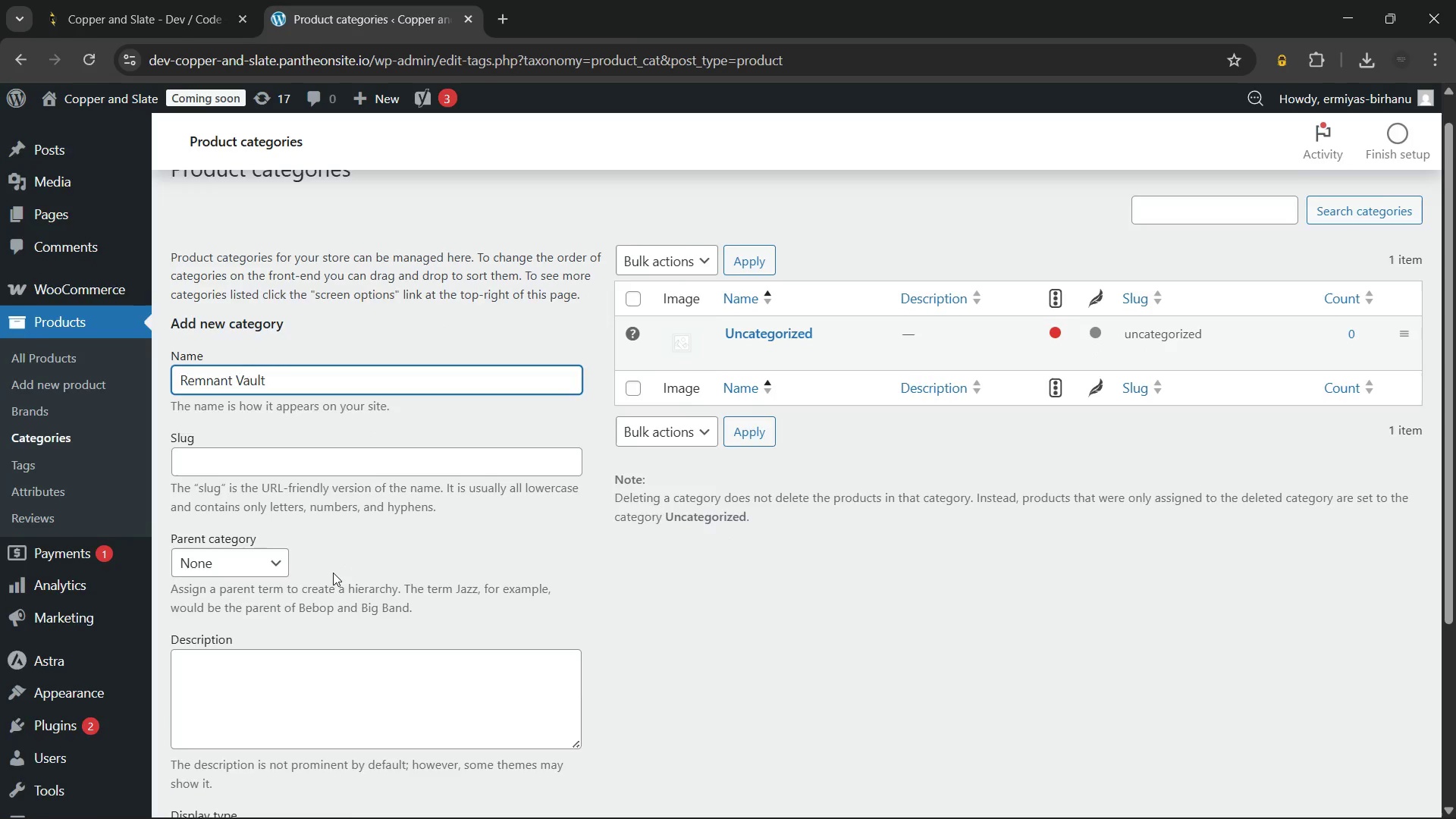 
wait(5.23)
 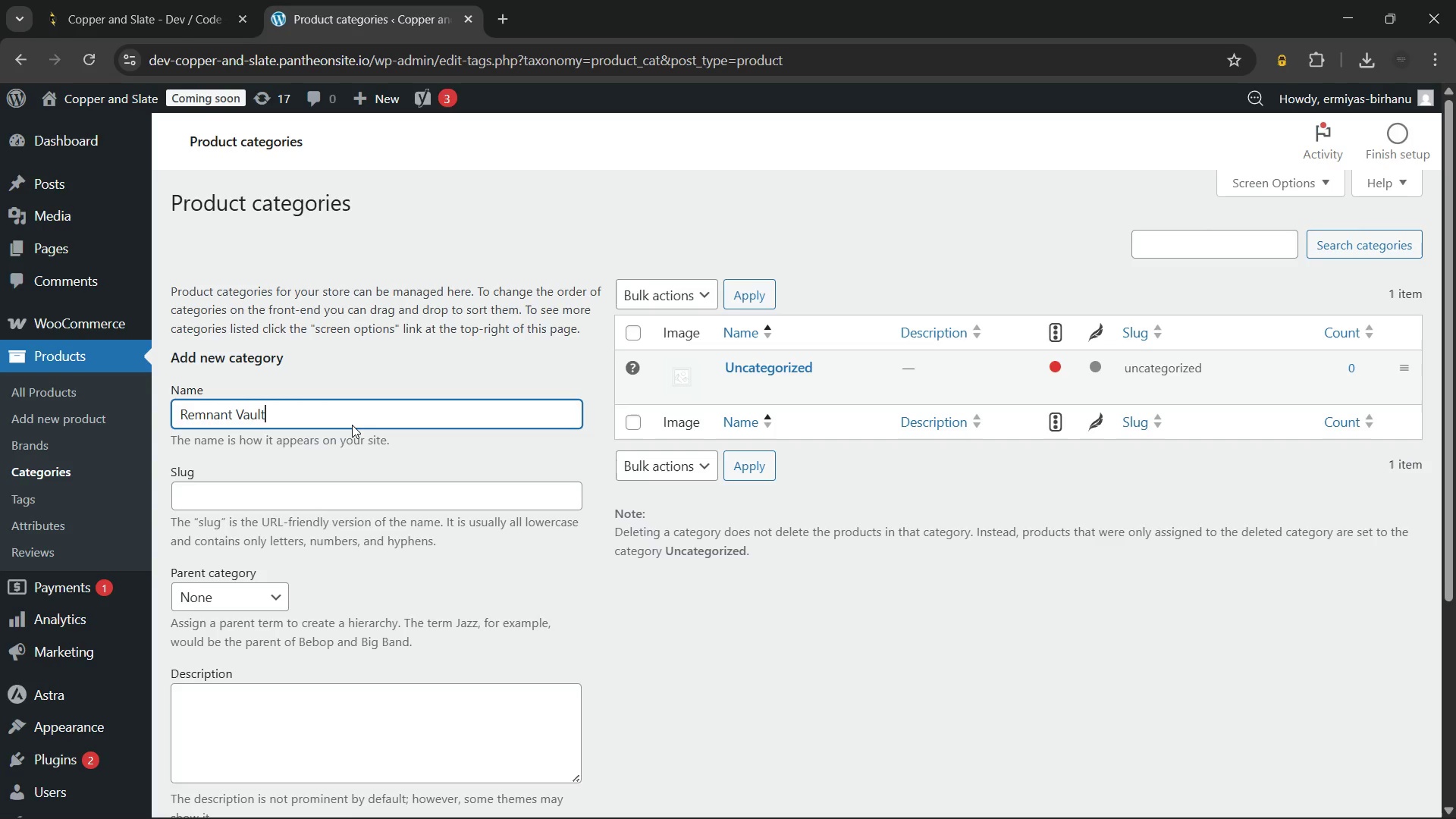 
left_click([242, 796])
 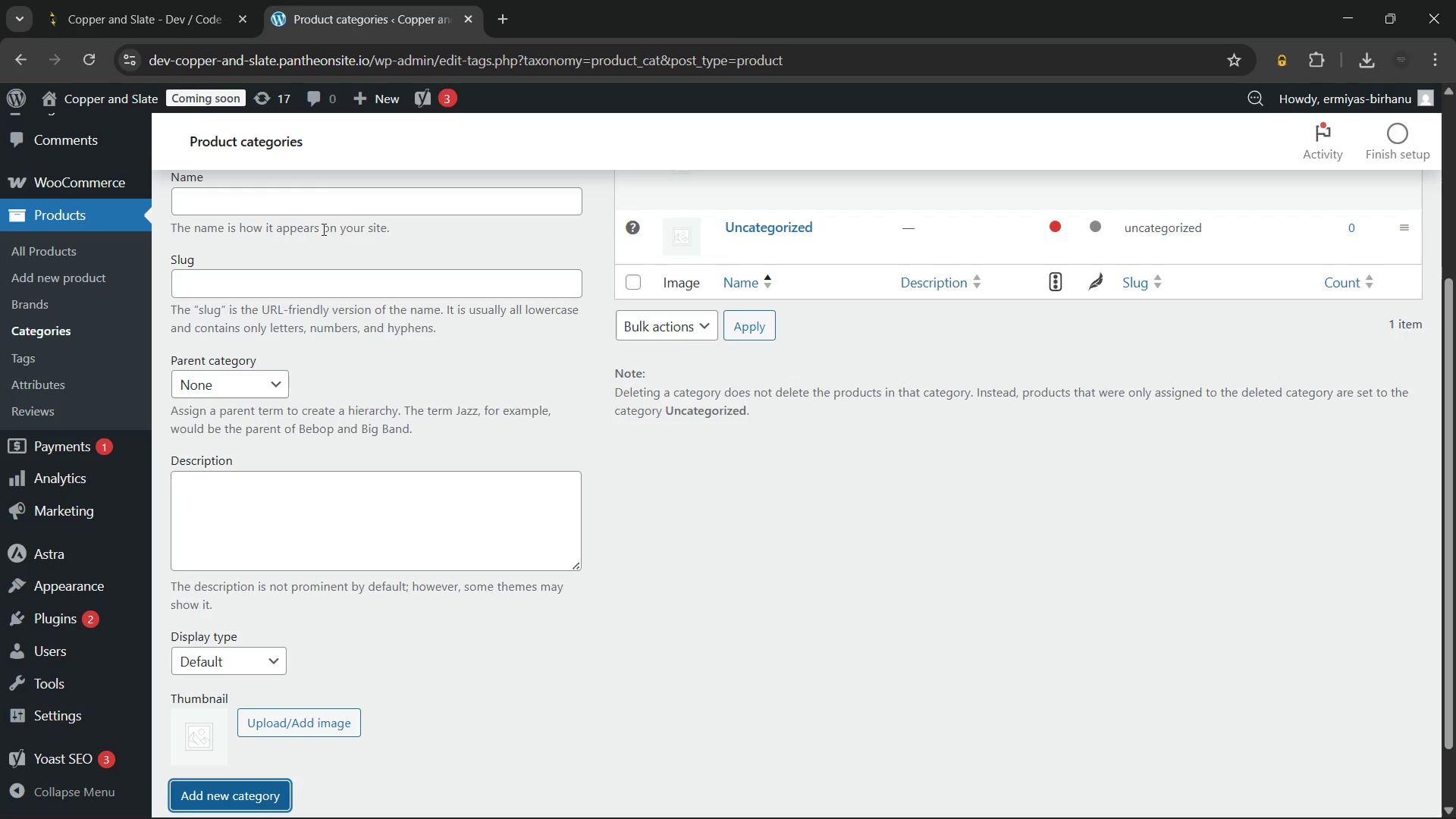 
left_click([303, 199])
 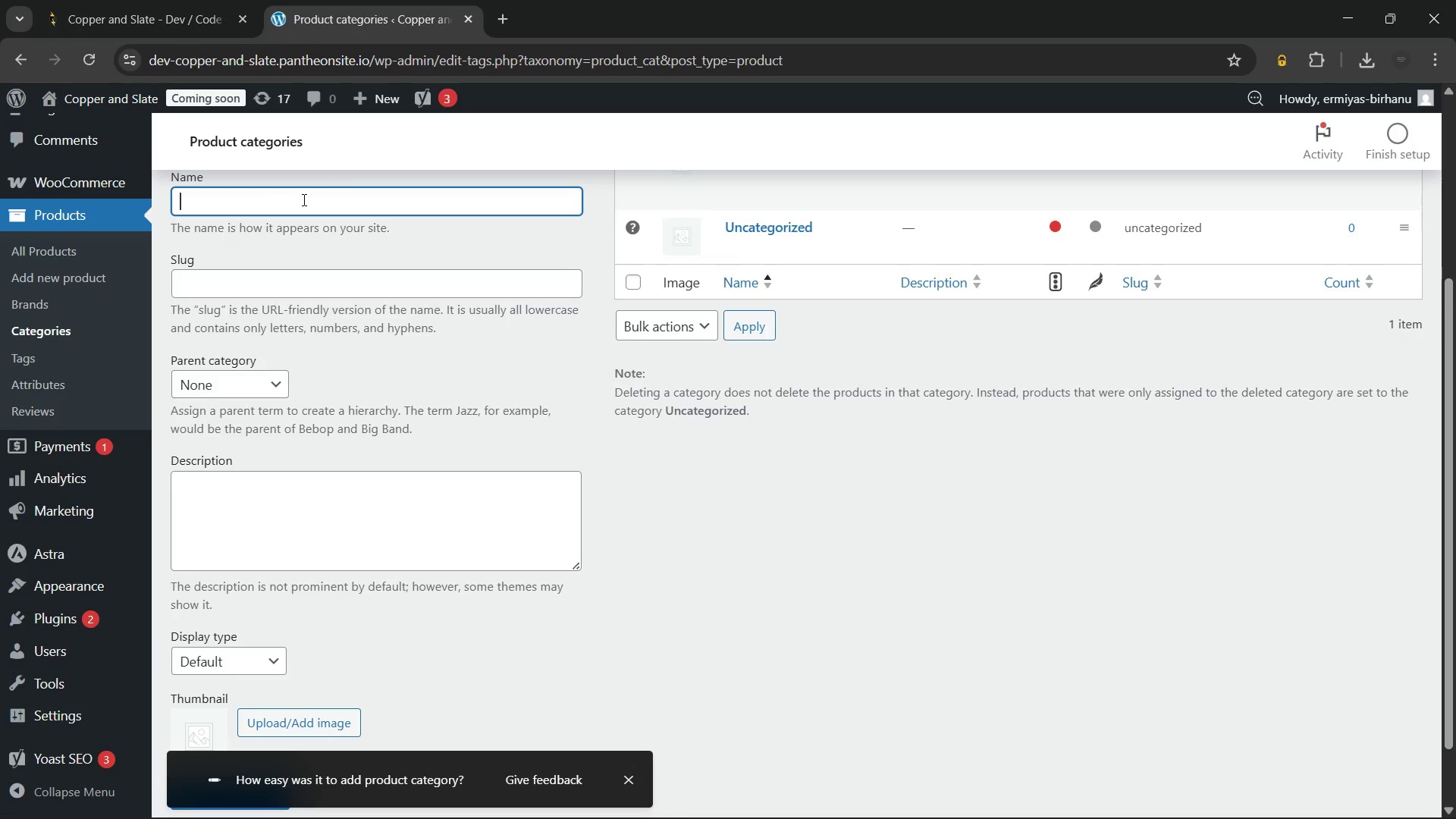 
type(Stone)
 